 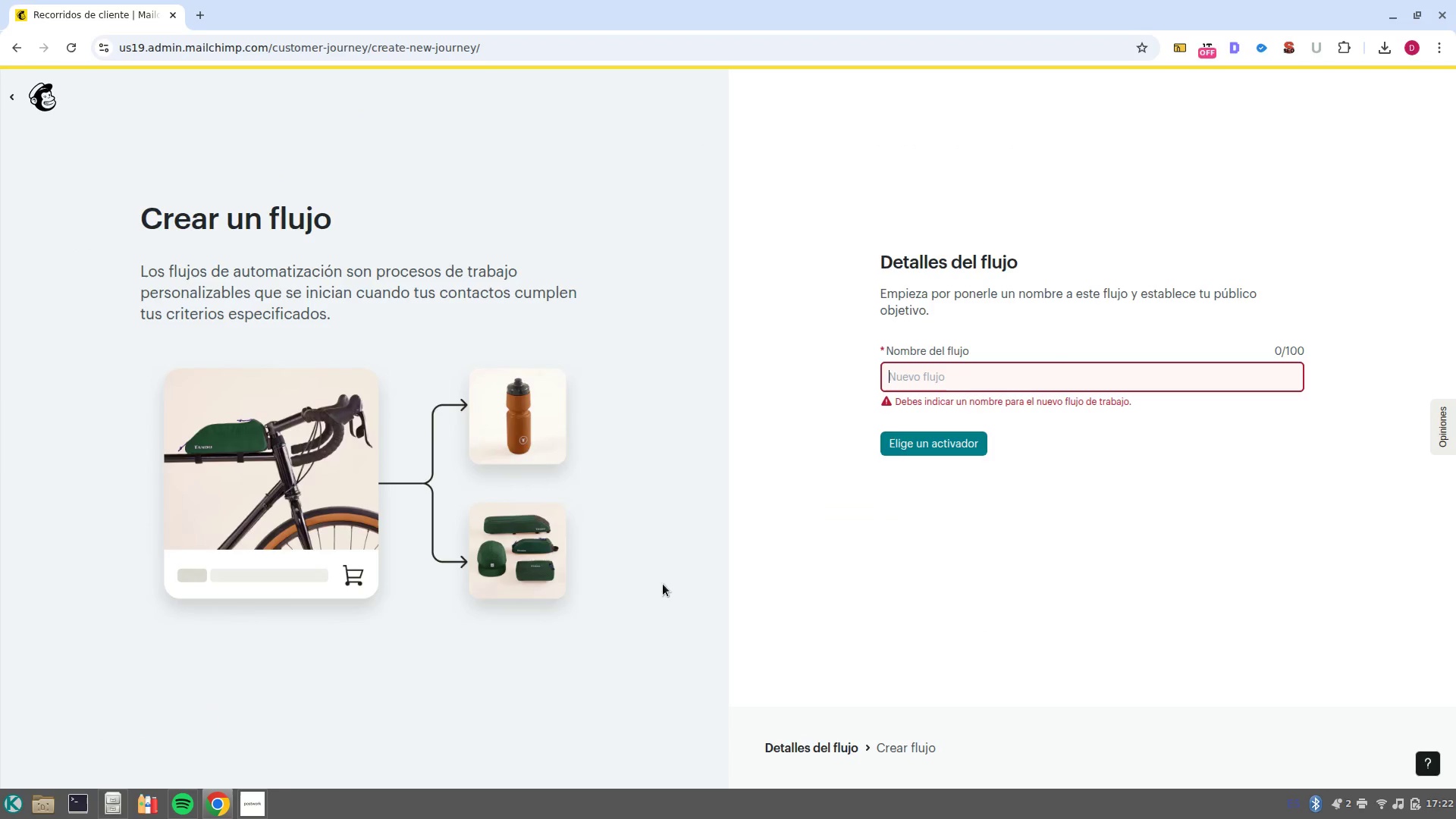 
key(Control+V)
 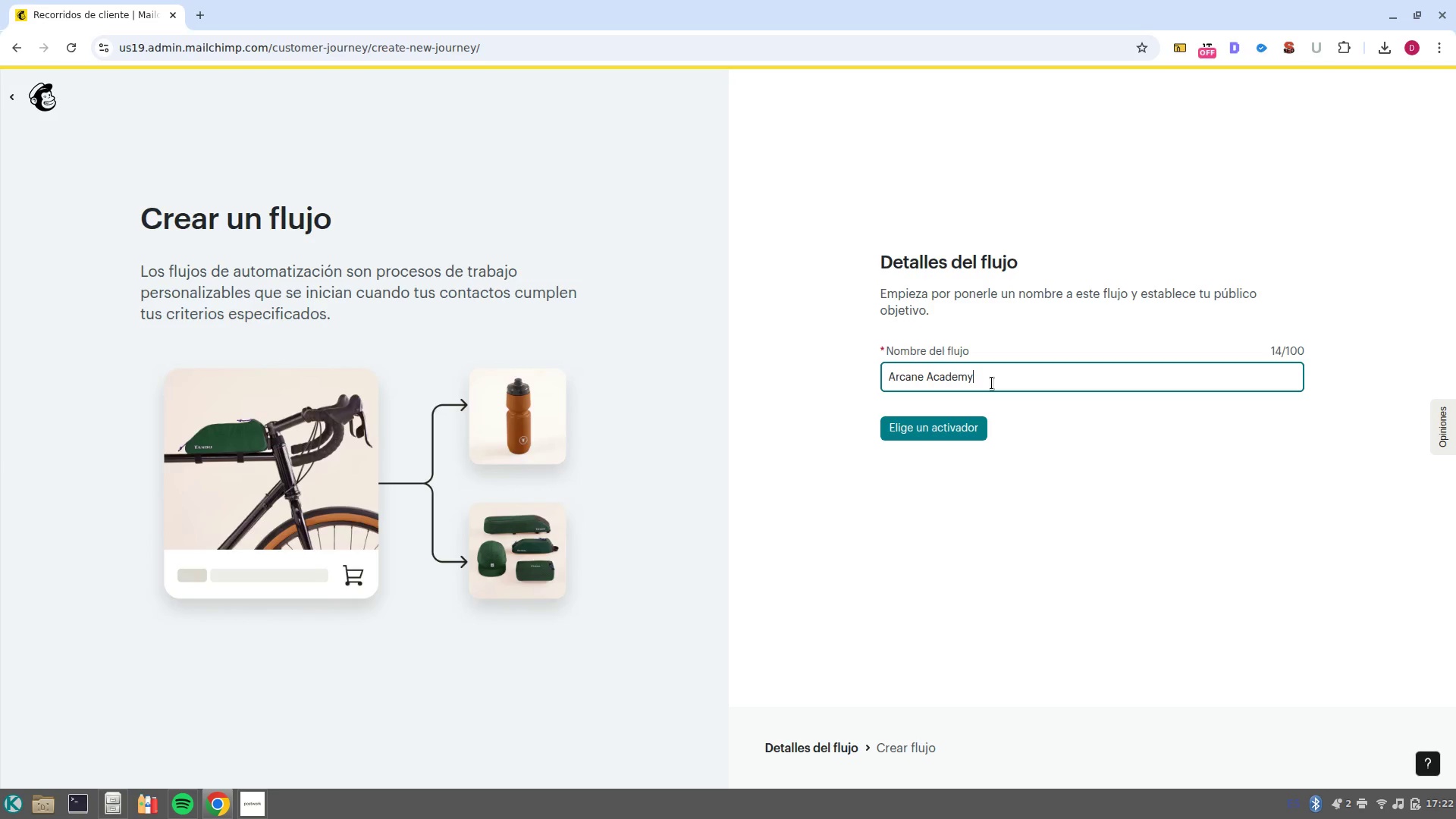 
wait(21.93)
 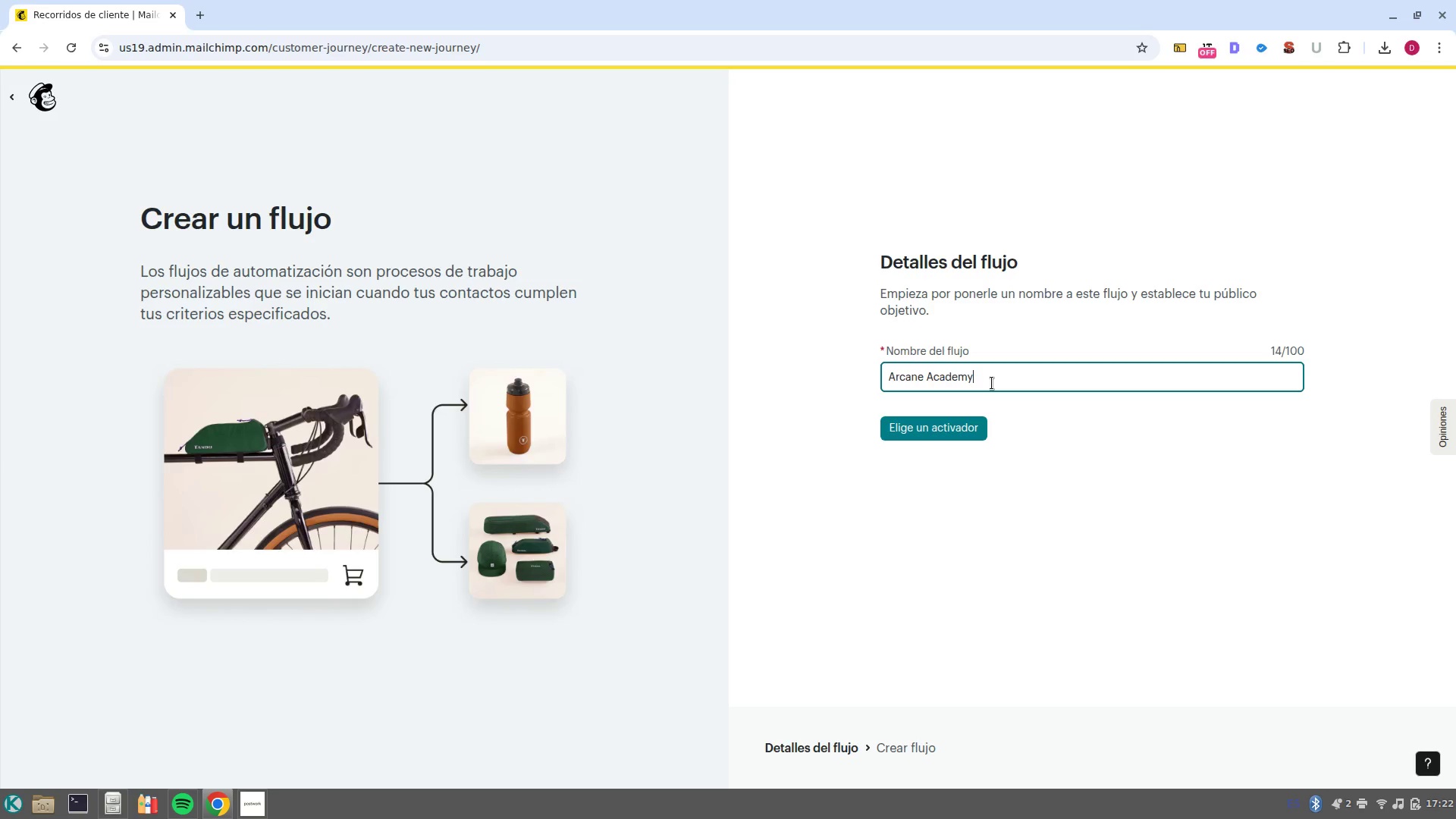 
left_click([921, 431])
 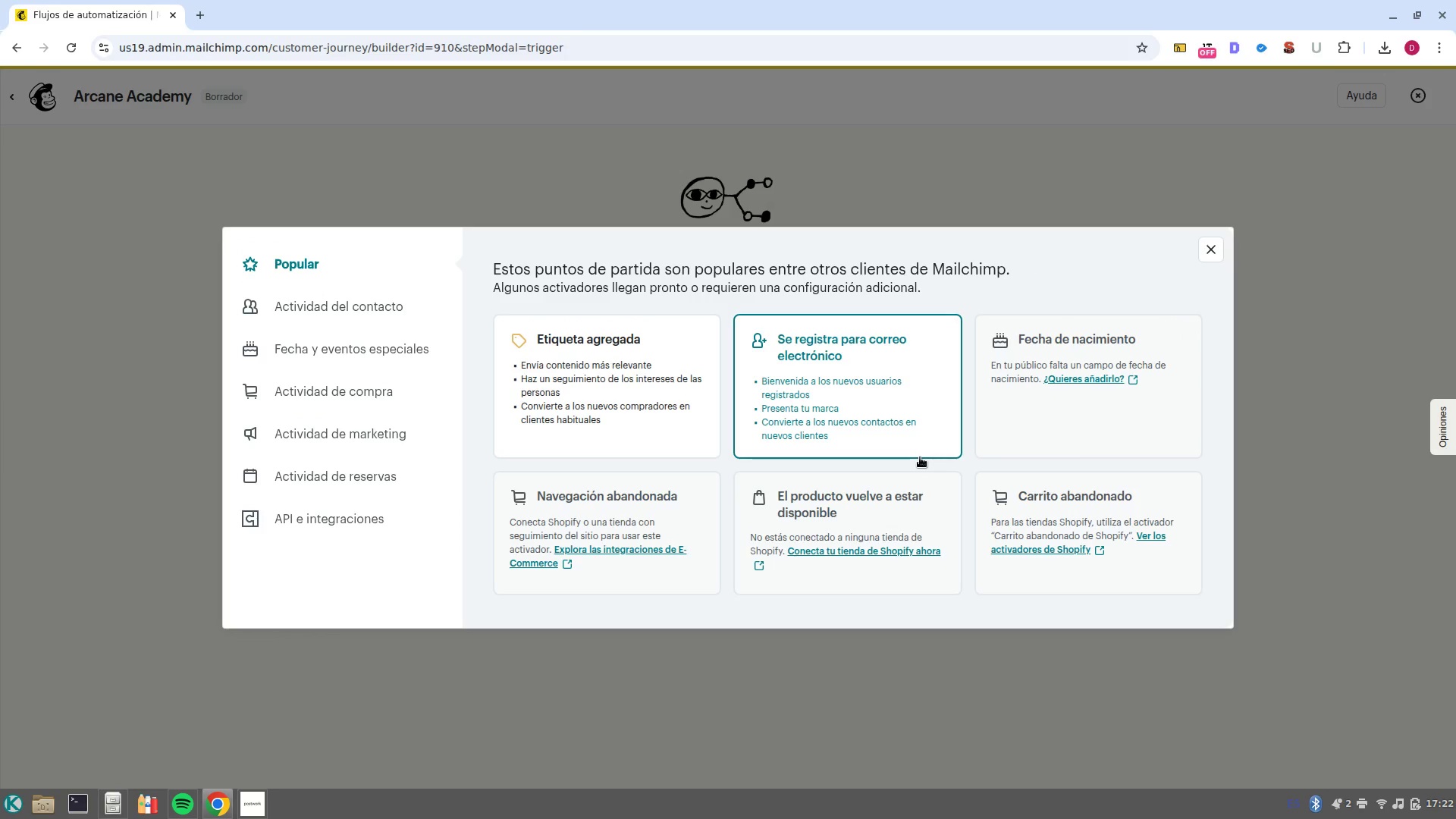 
wait(12.02)
 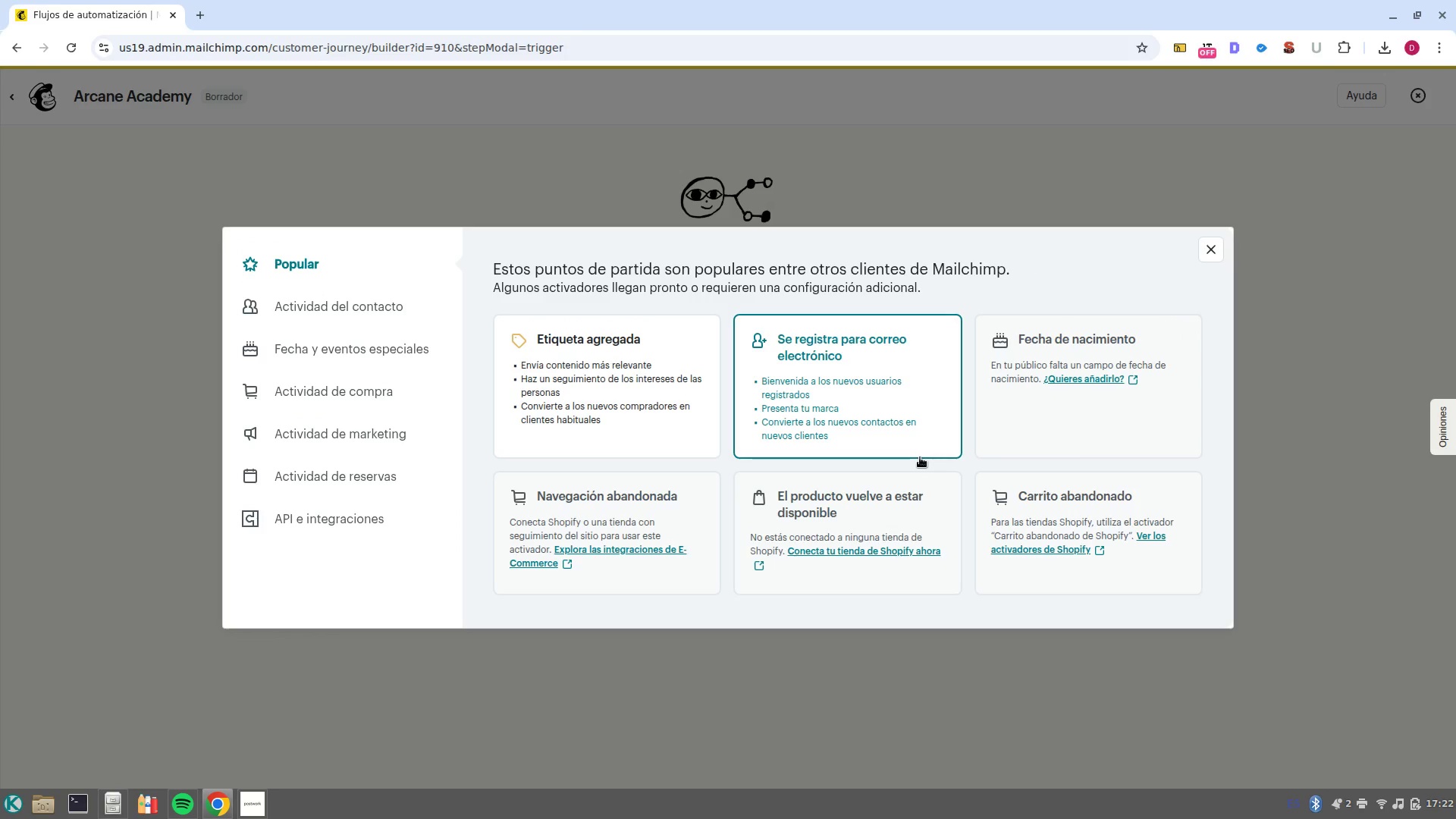 
left_click([617, 398])
 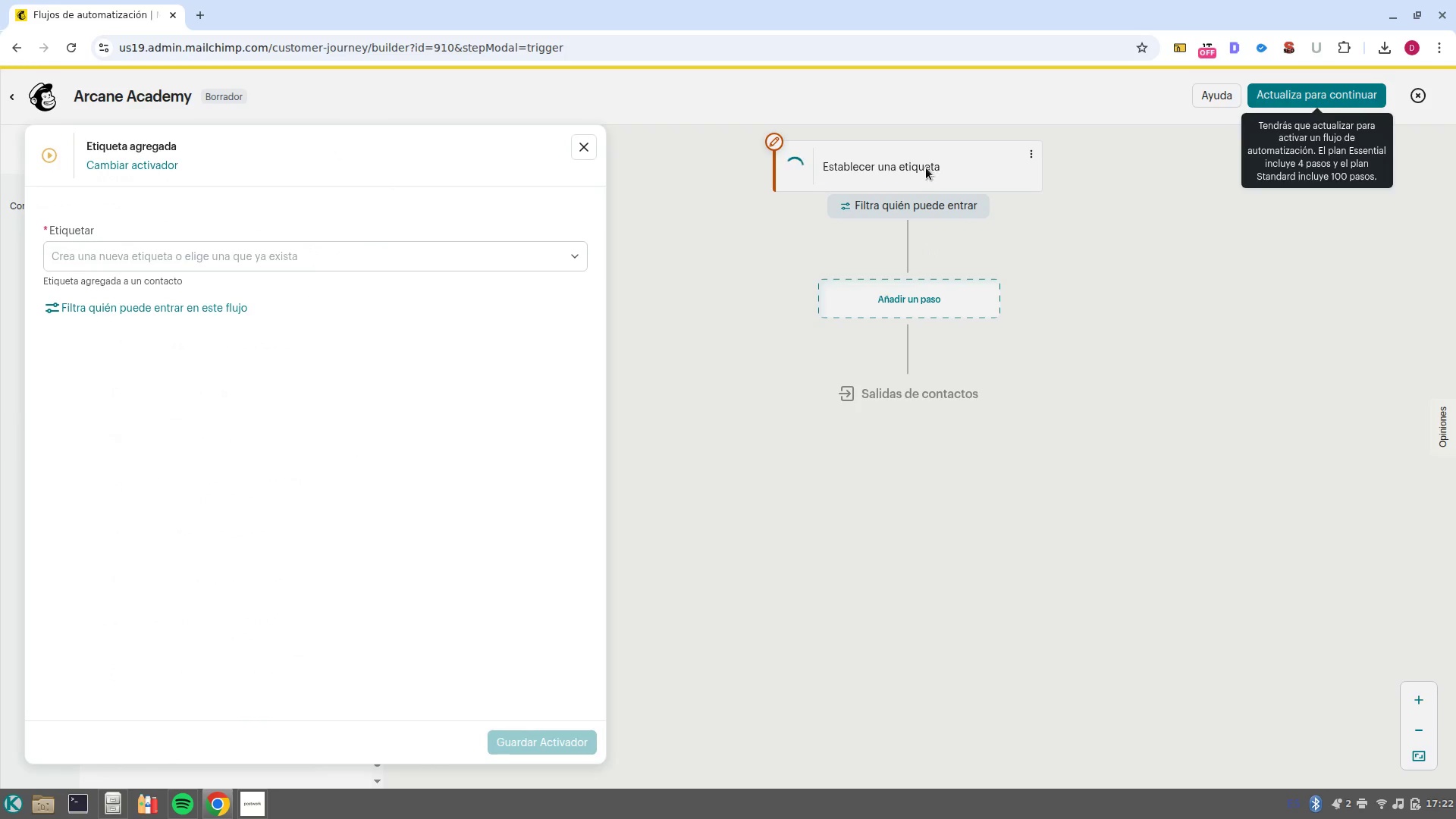 
left_click([336, 265])
 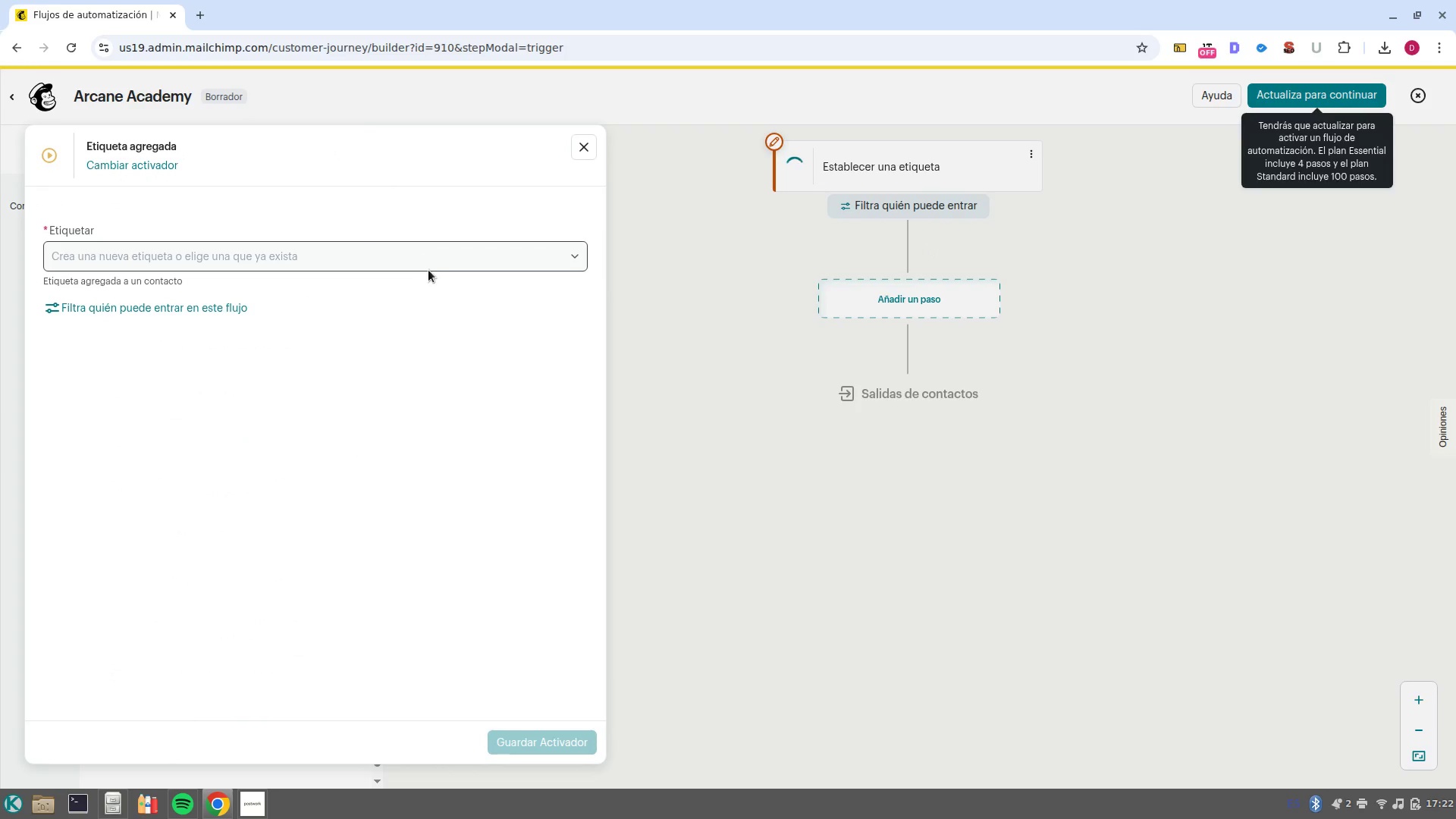 
left_click([429, 268])
 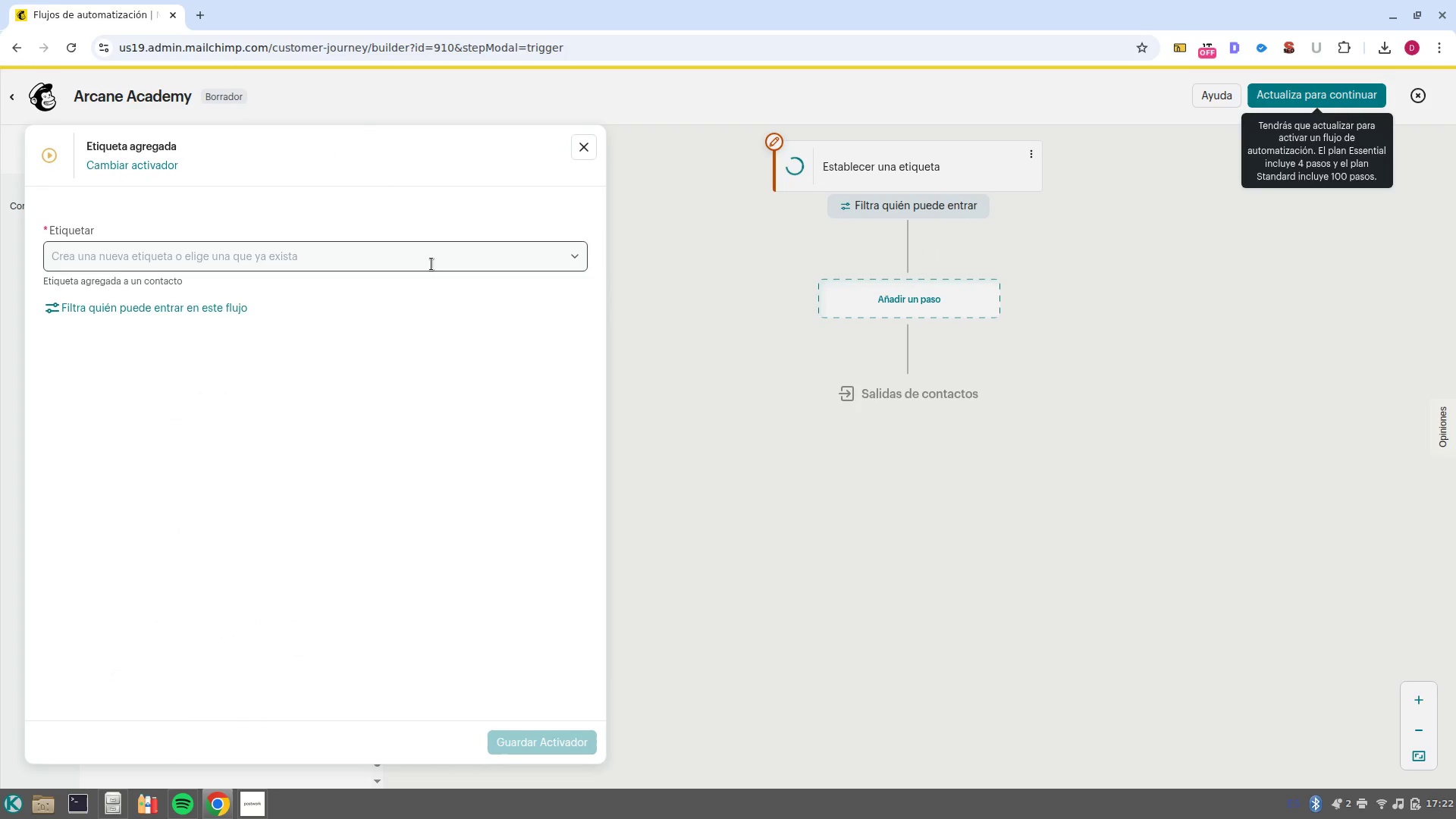 
left_click([431, 264])
 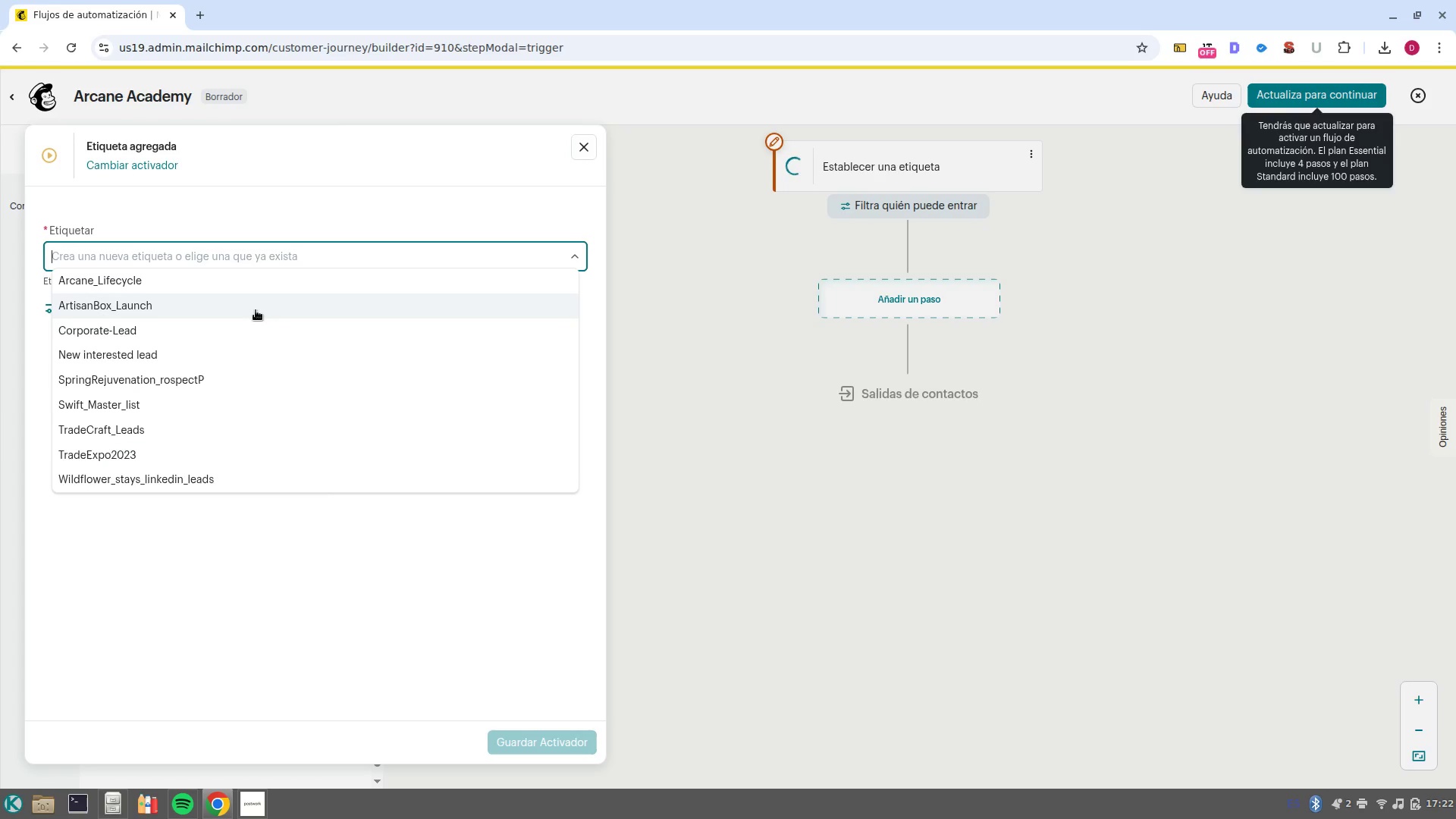 
wait(5.23)
 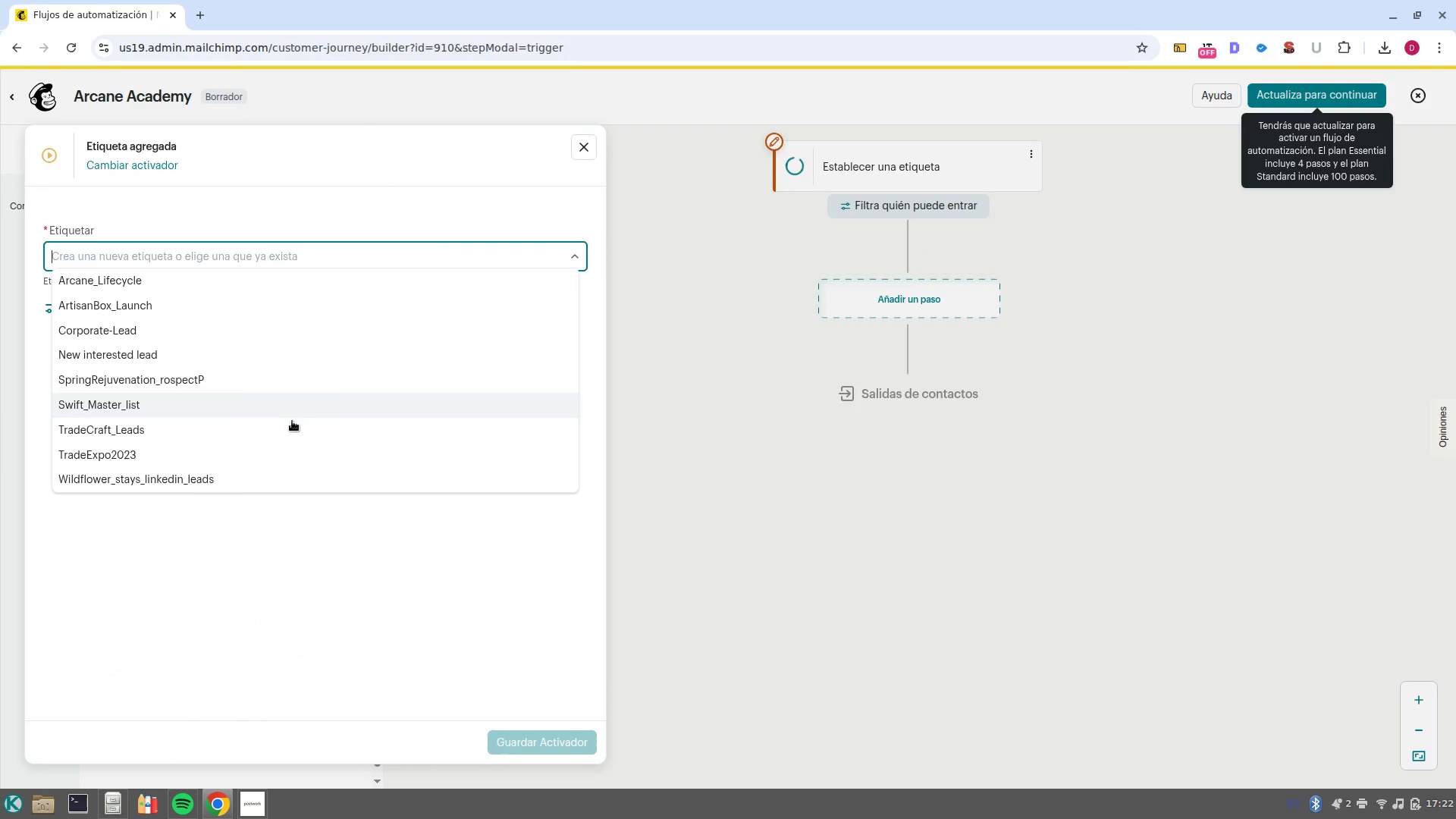 
left_click([255, 284])
 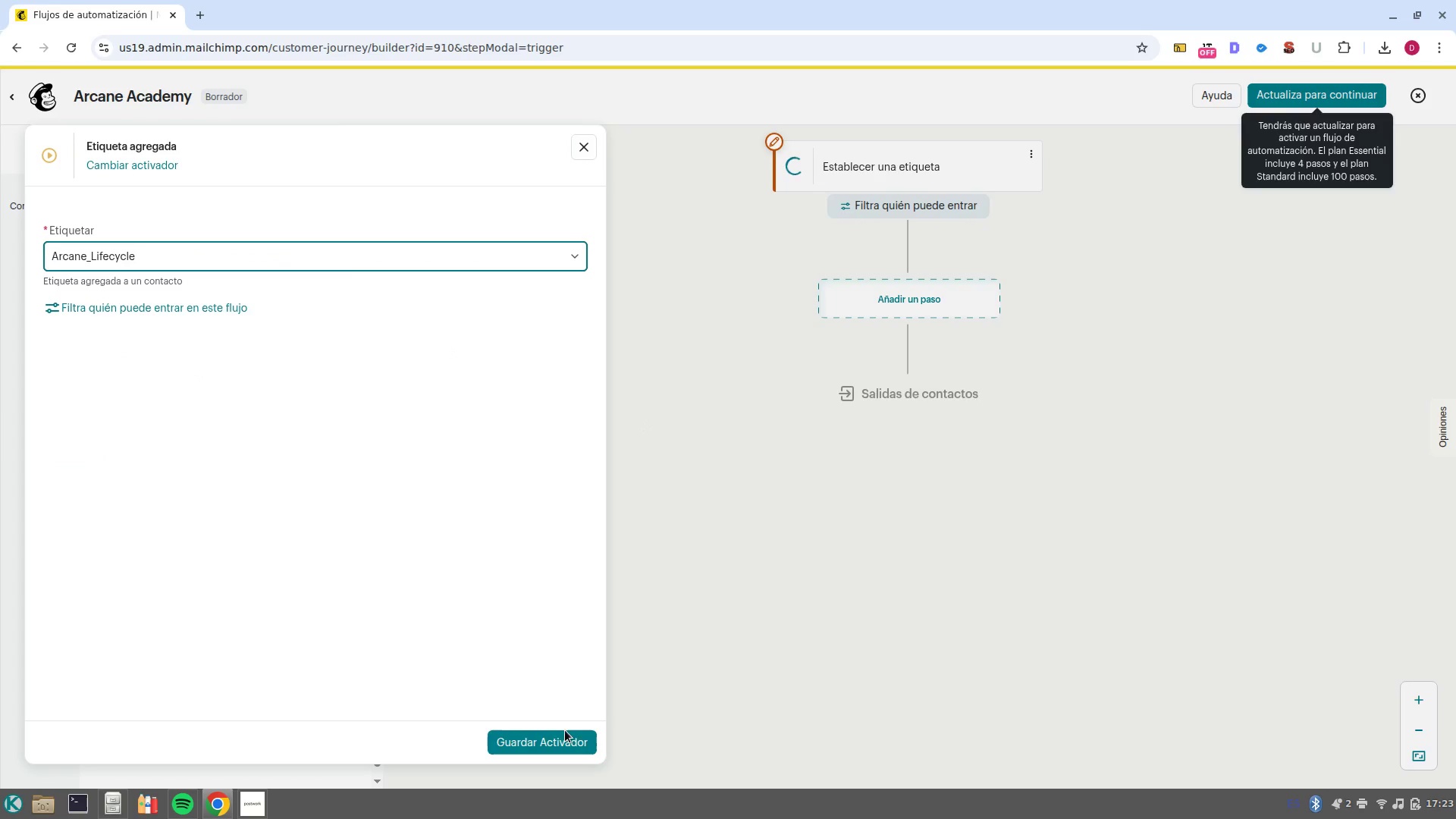 
left_click([560, 740])
 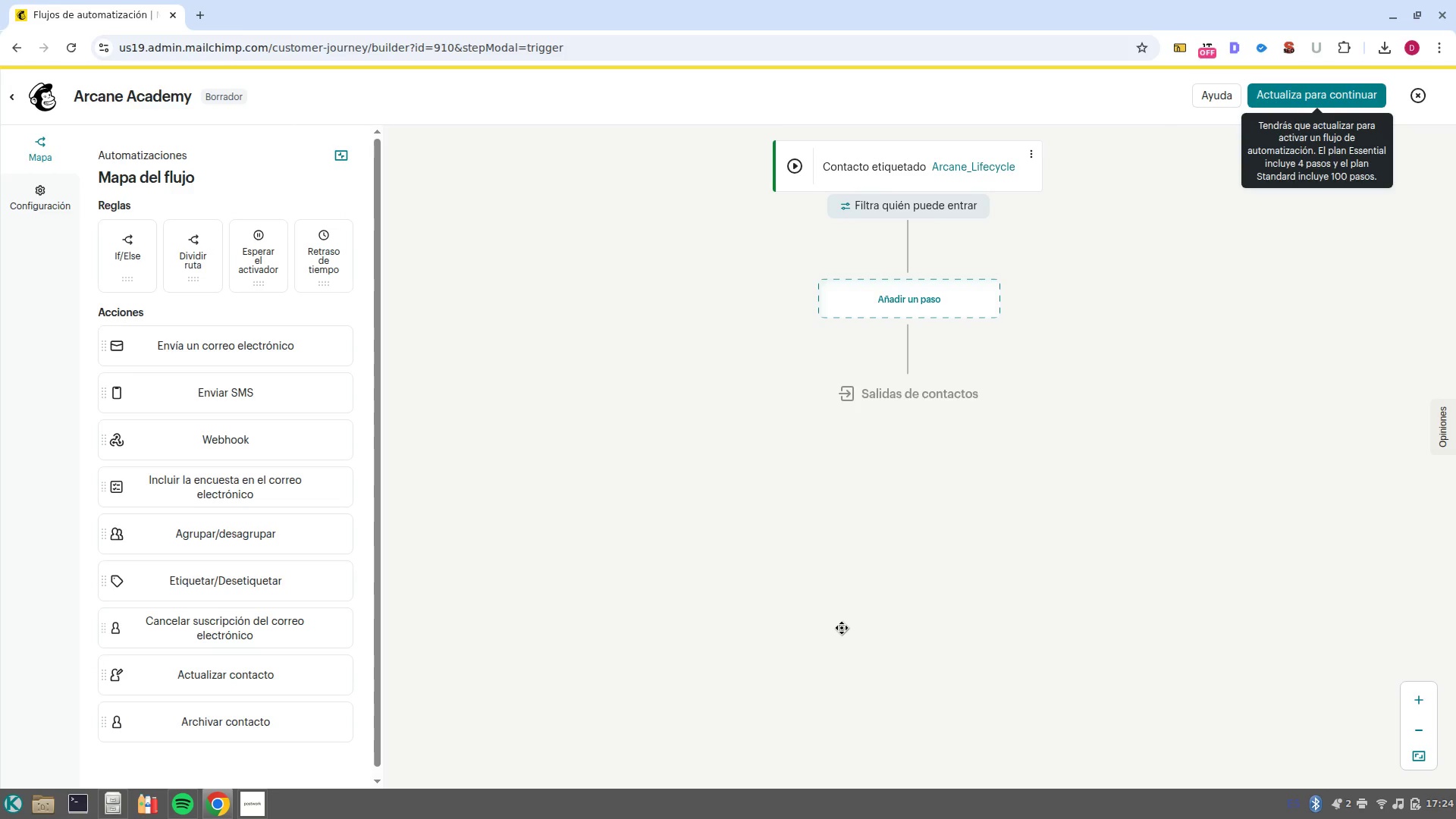 
wait(81.24)
 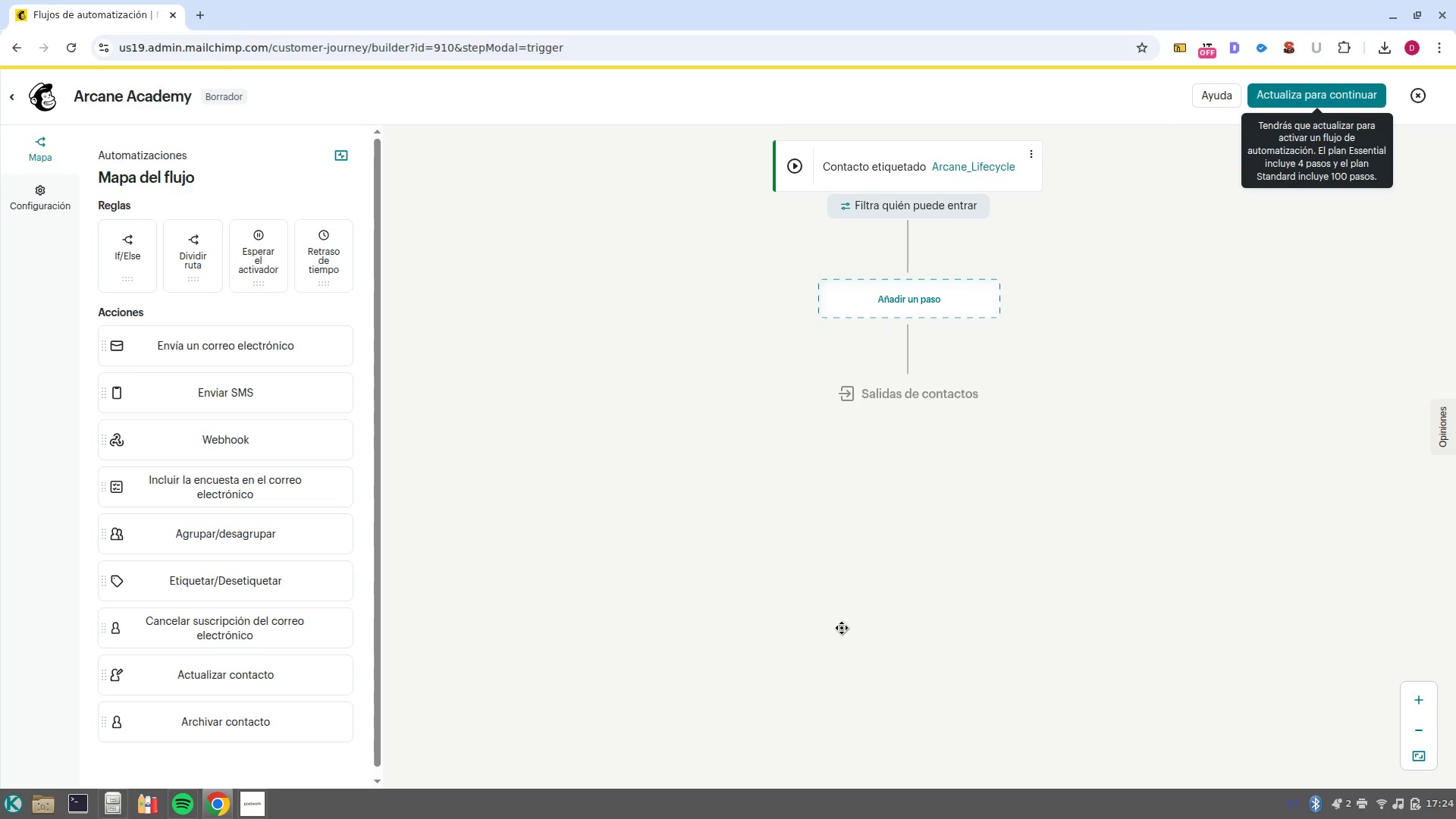 
left_click([938, 315])
 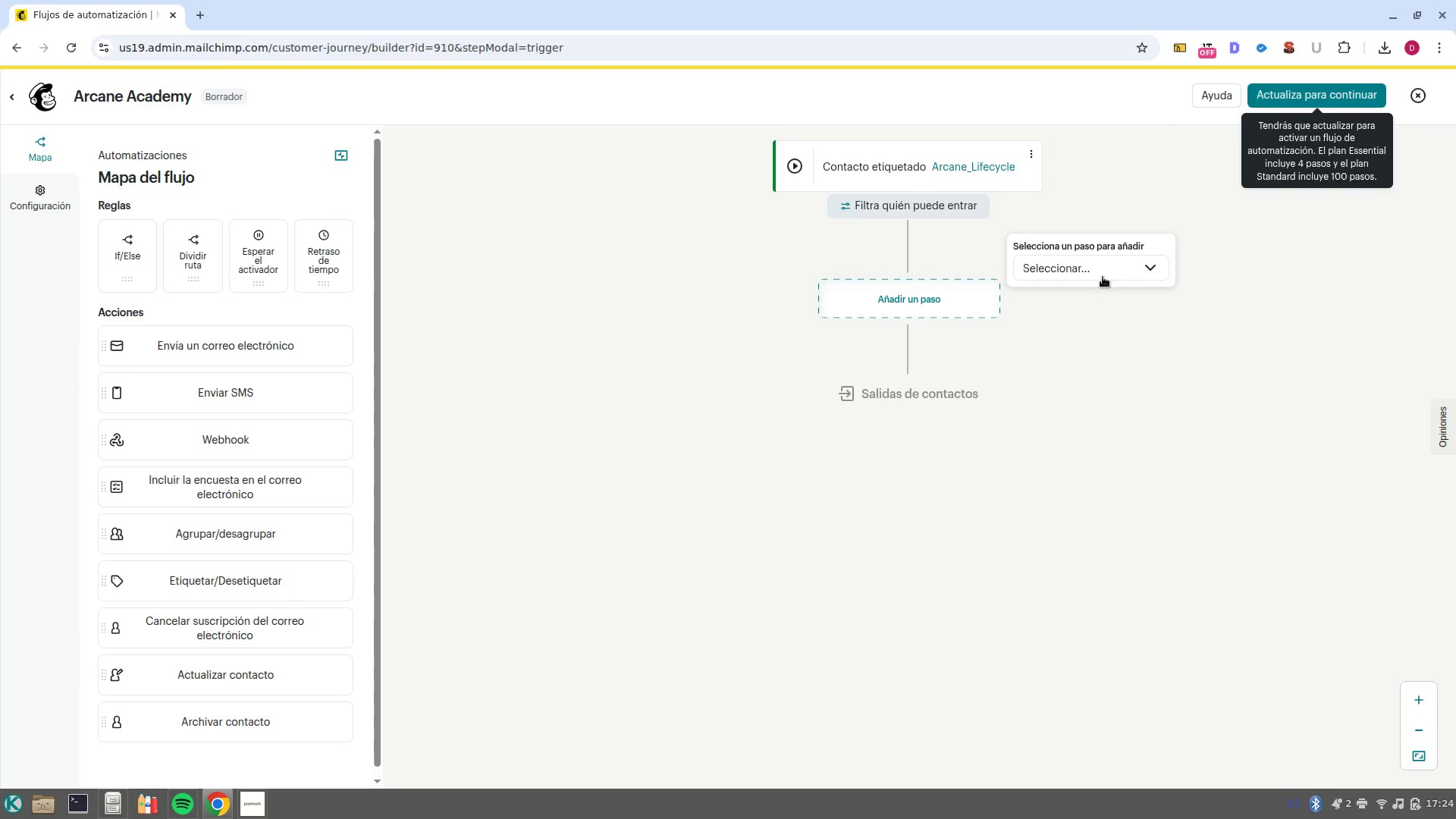 
left_click([1098, 269])
 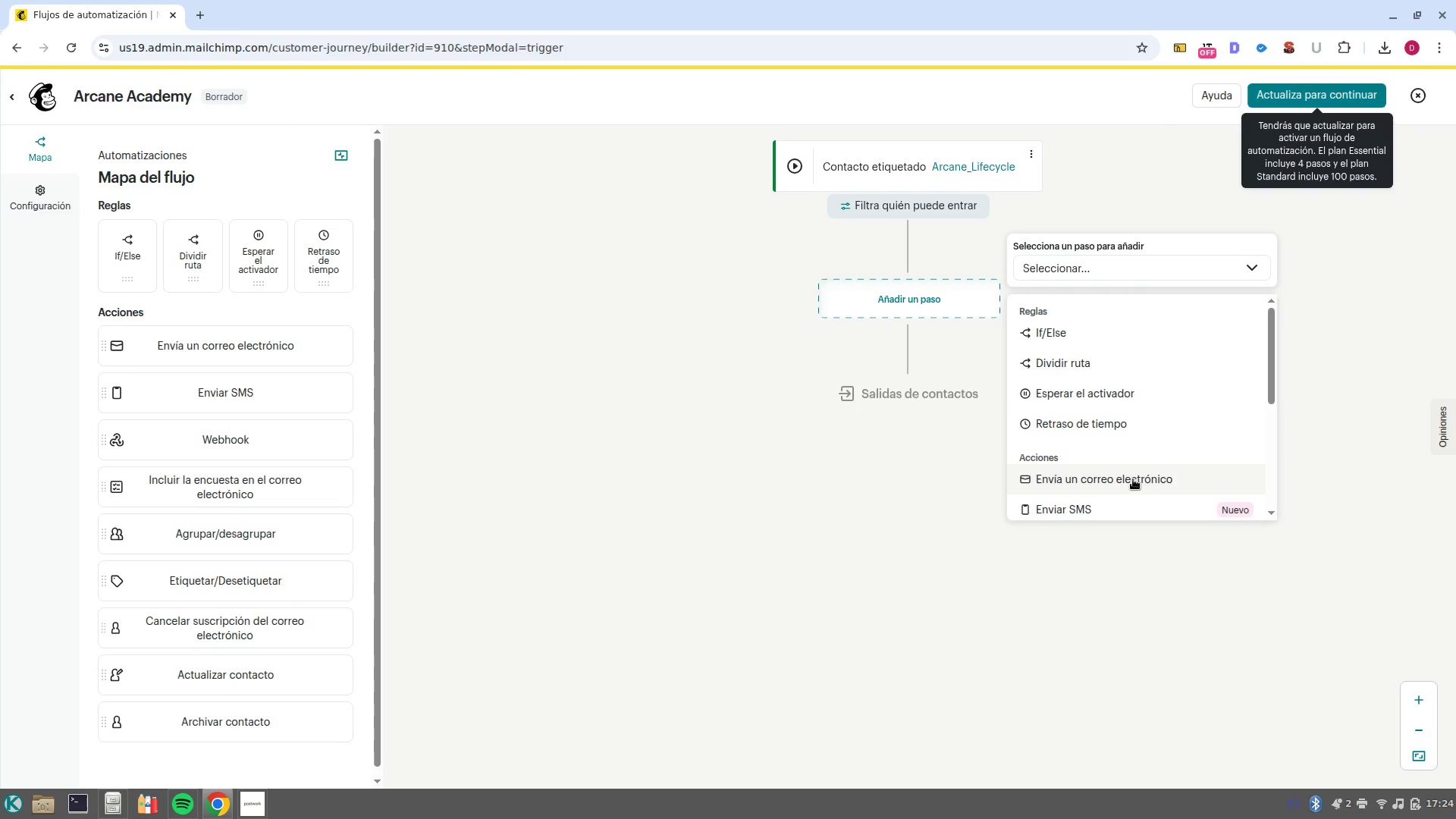 
left_click([1133, 479])
 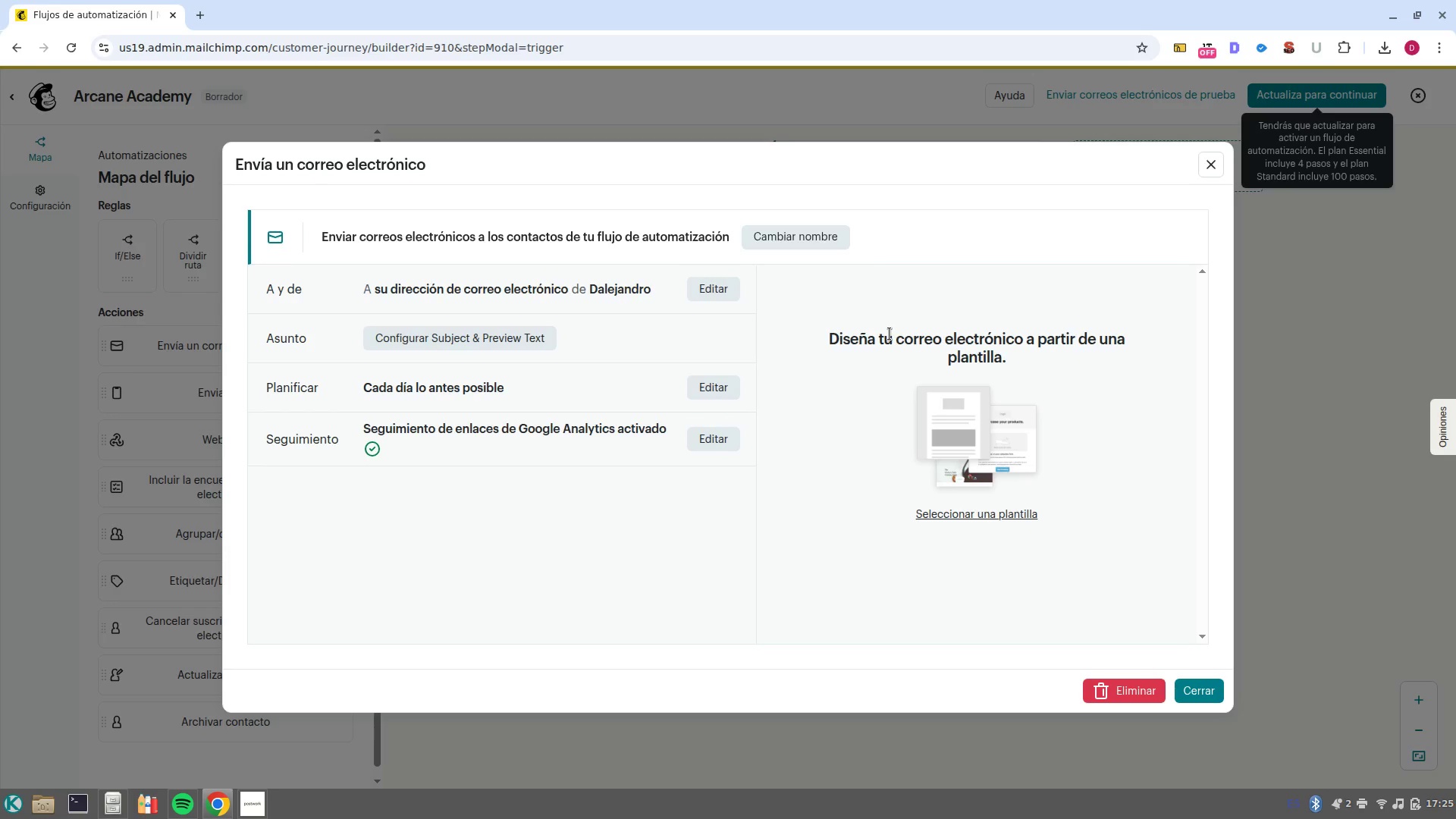 
wait(87.69)
 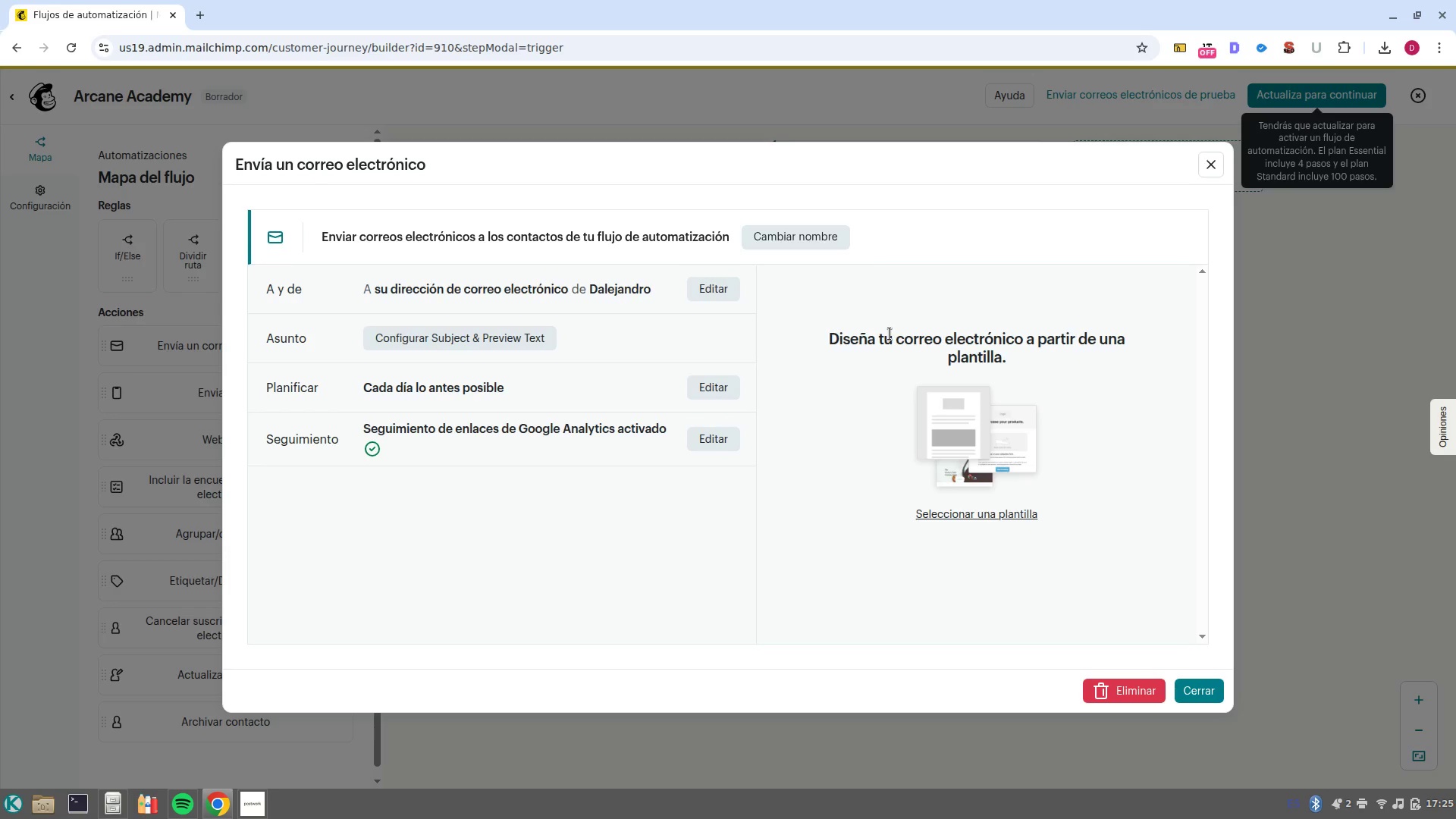 
left_click([729, 274])
 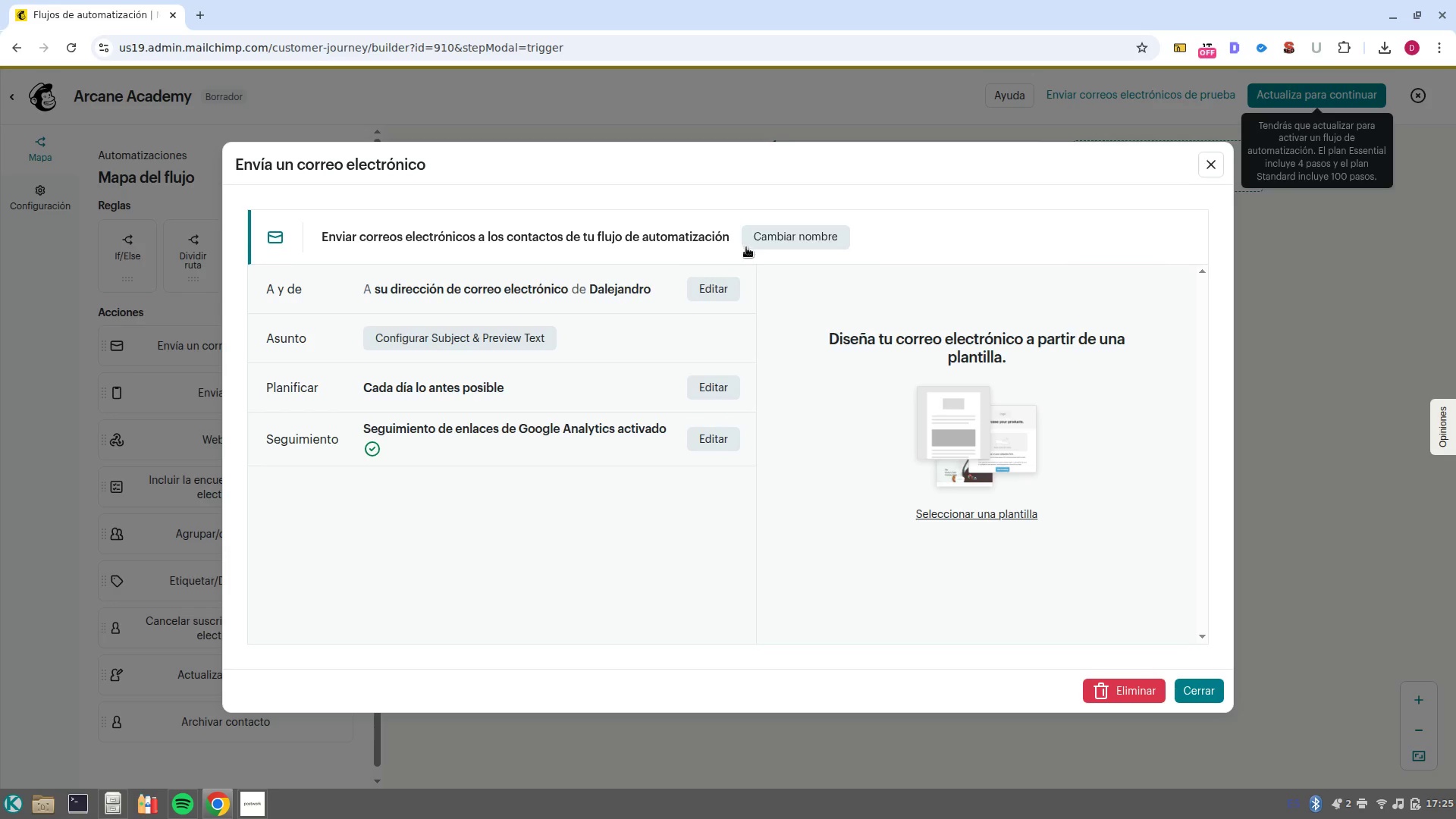 
left_click([757, 239])
 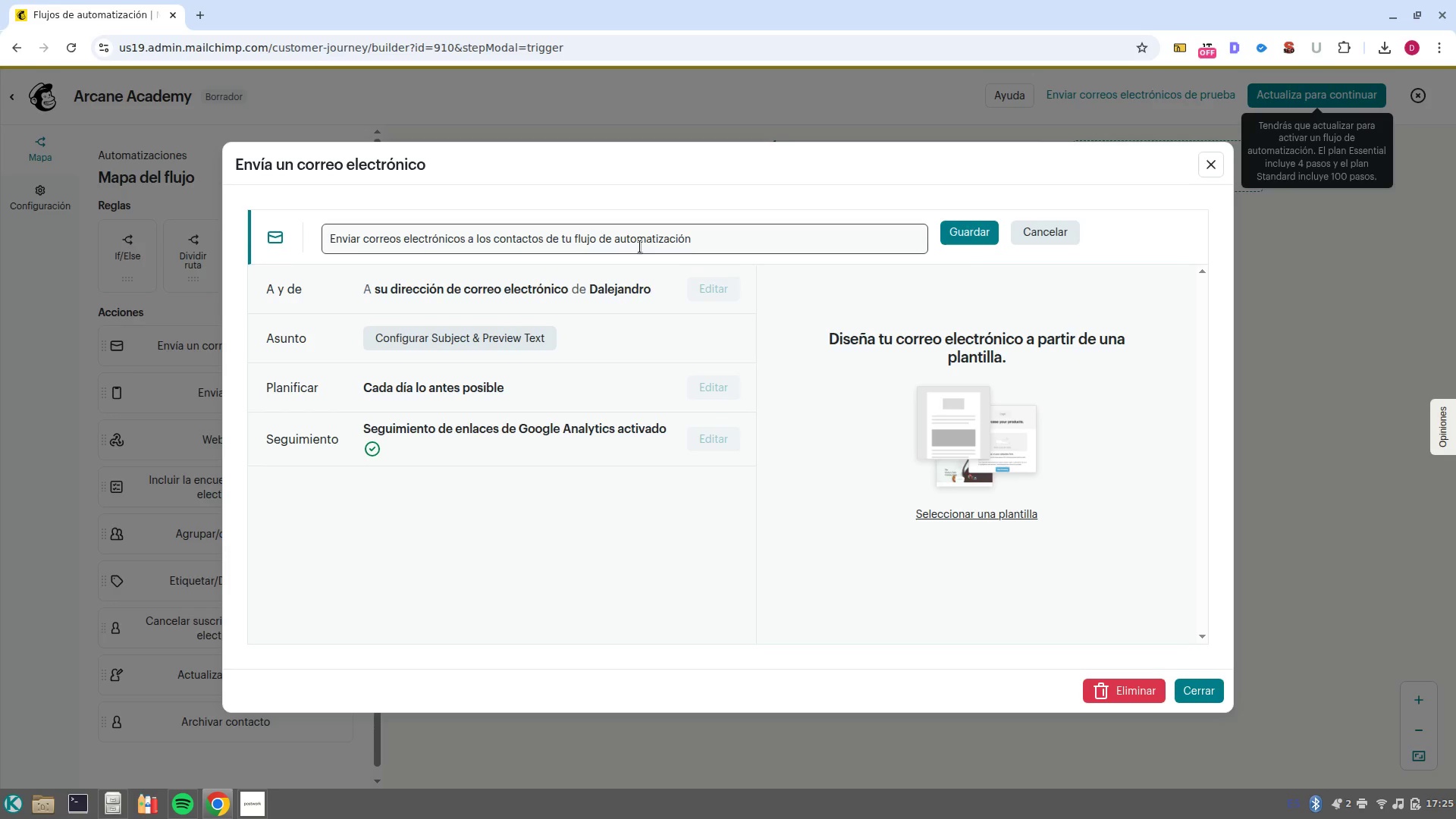 
double_click([640, 246])
 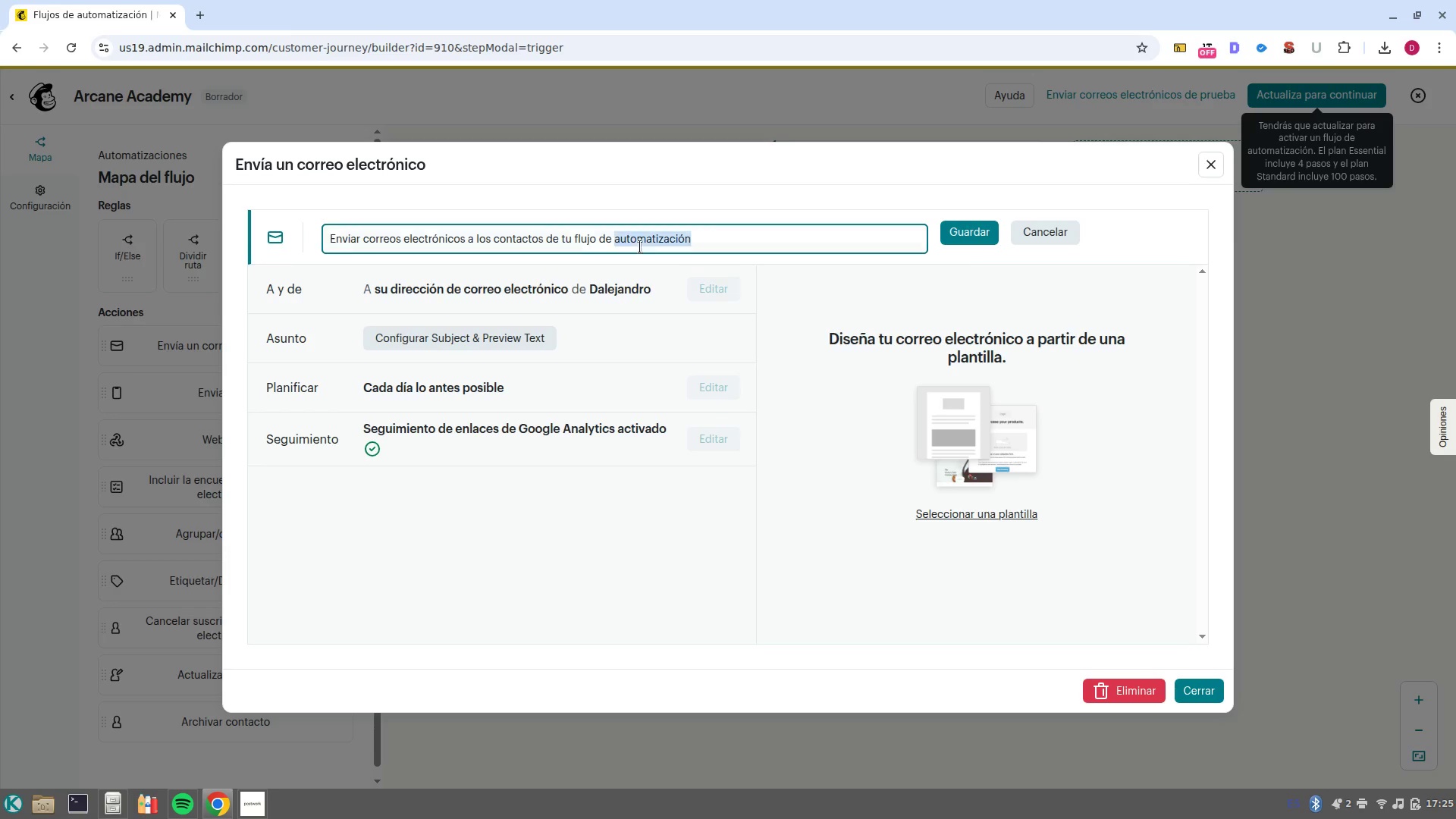 
triple_click([640, 246])
 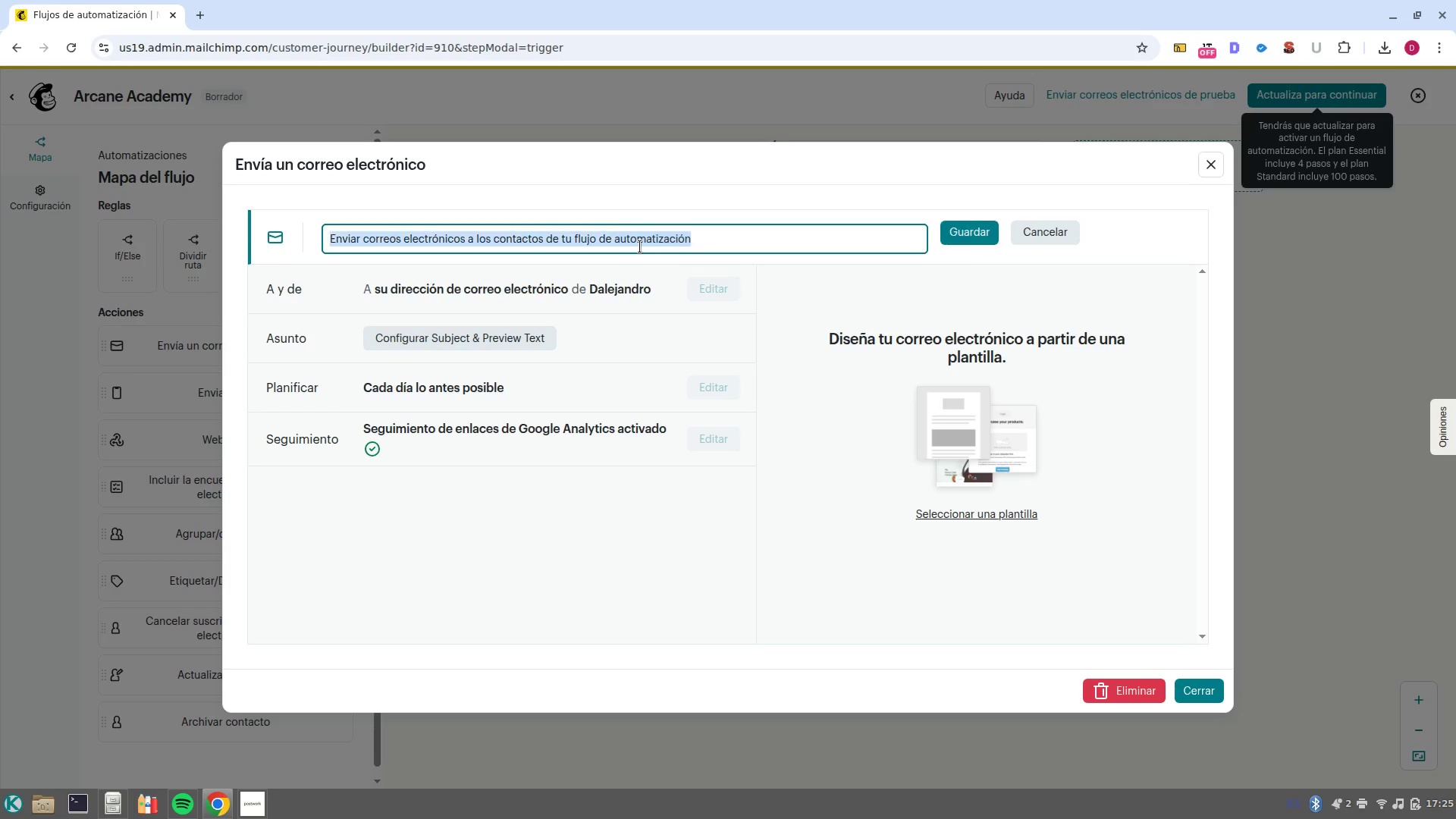 
triple_click([640, 246])
 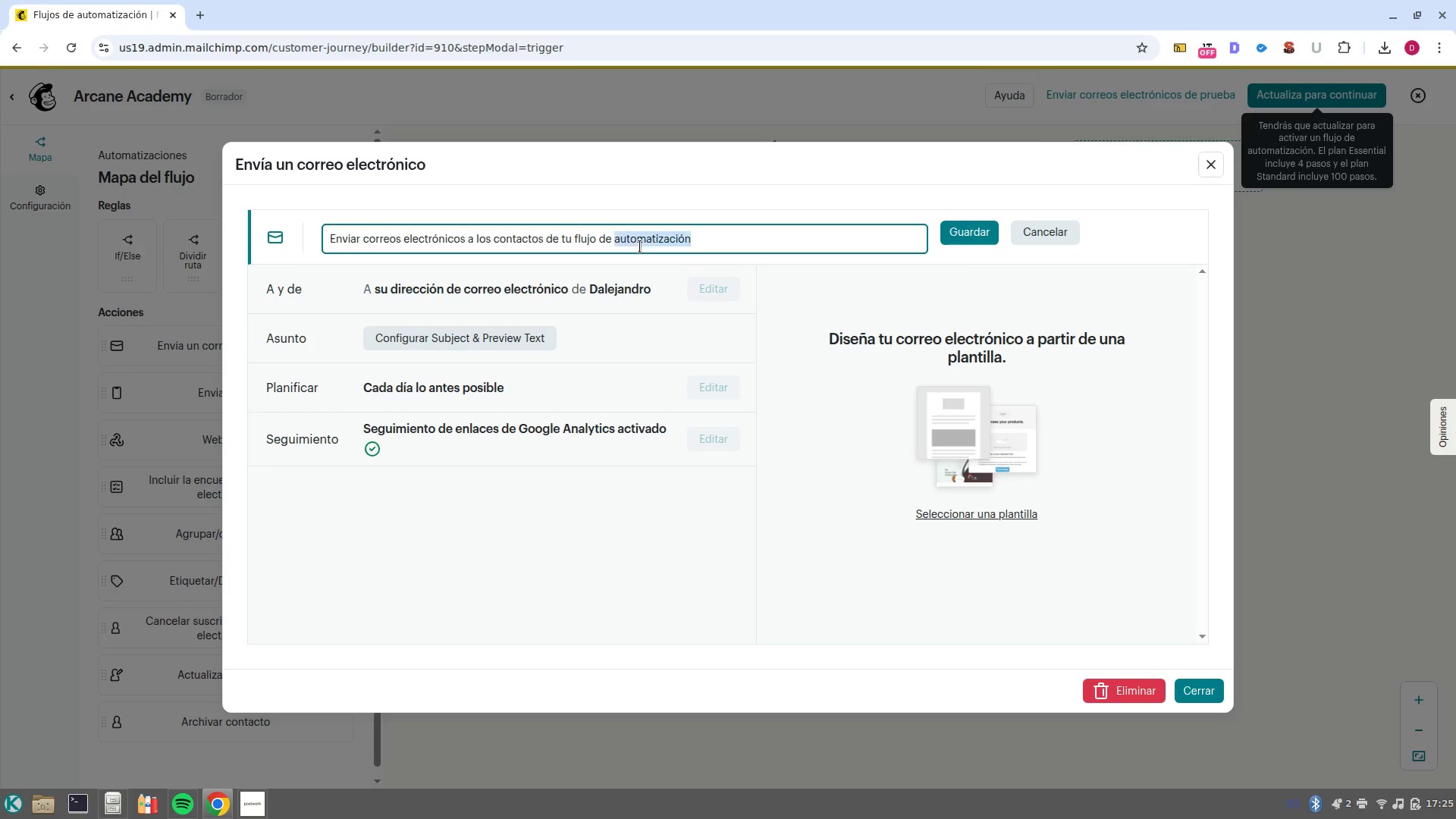 
double_click([640, 246])
 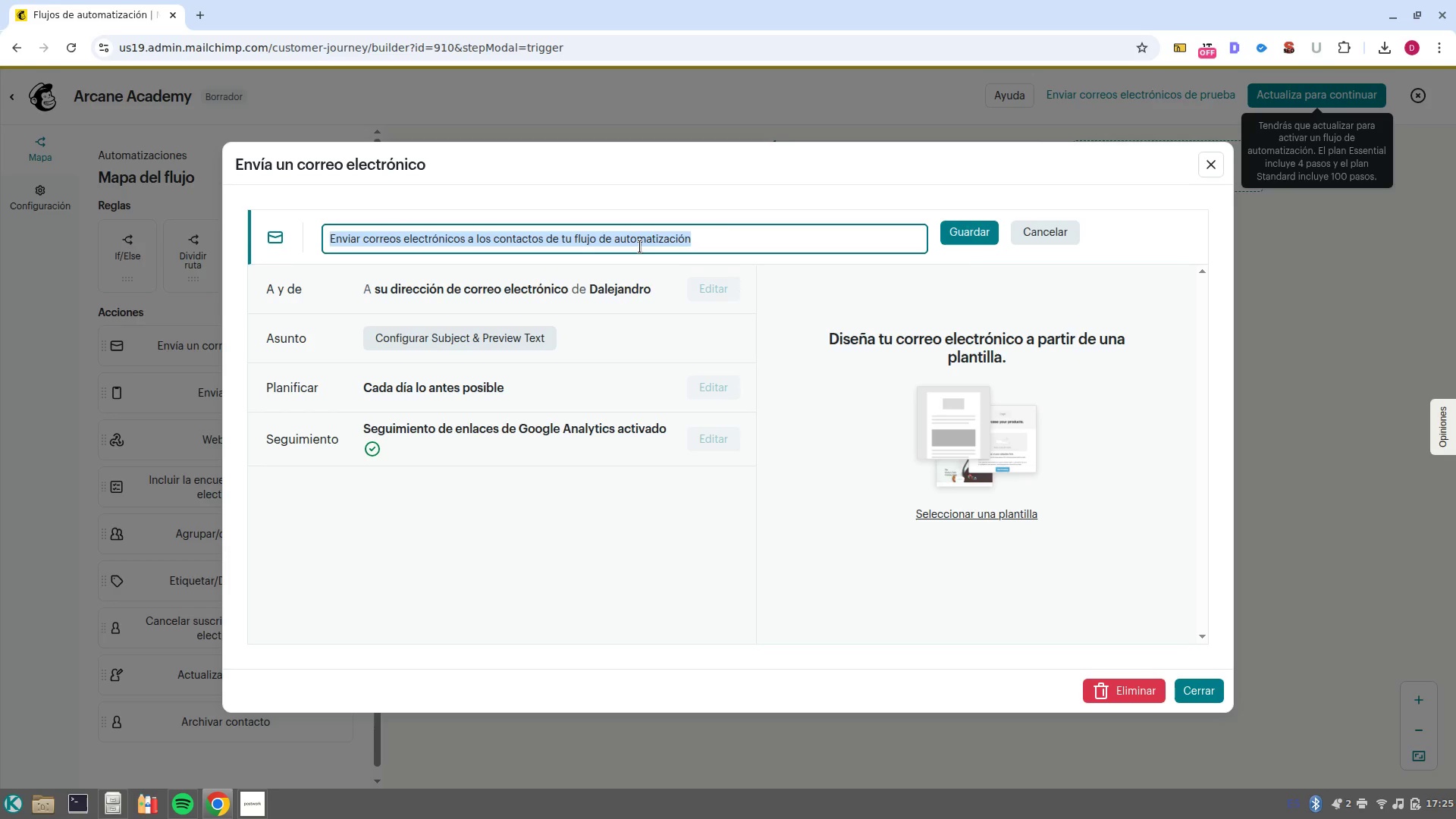 
key(Backspace)
 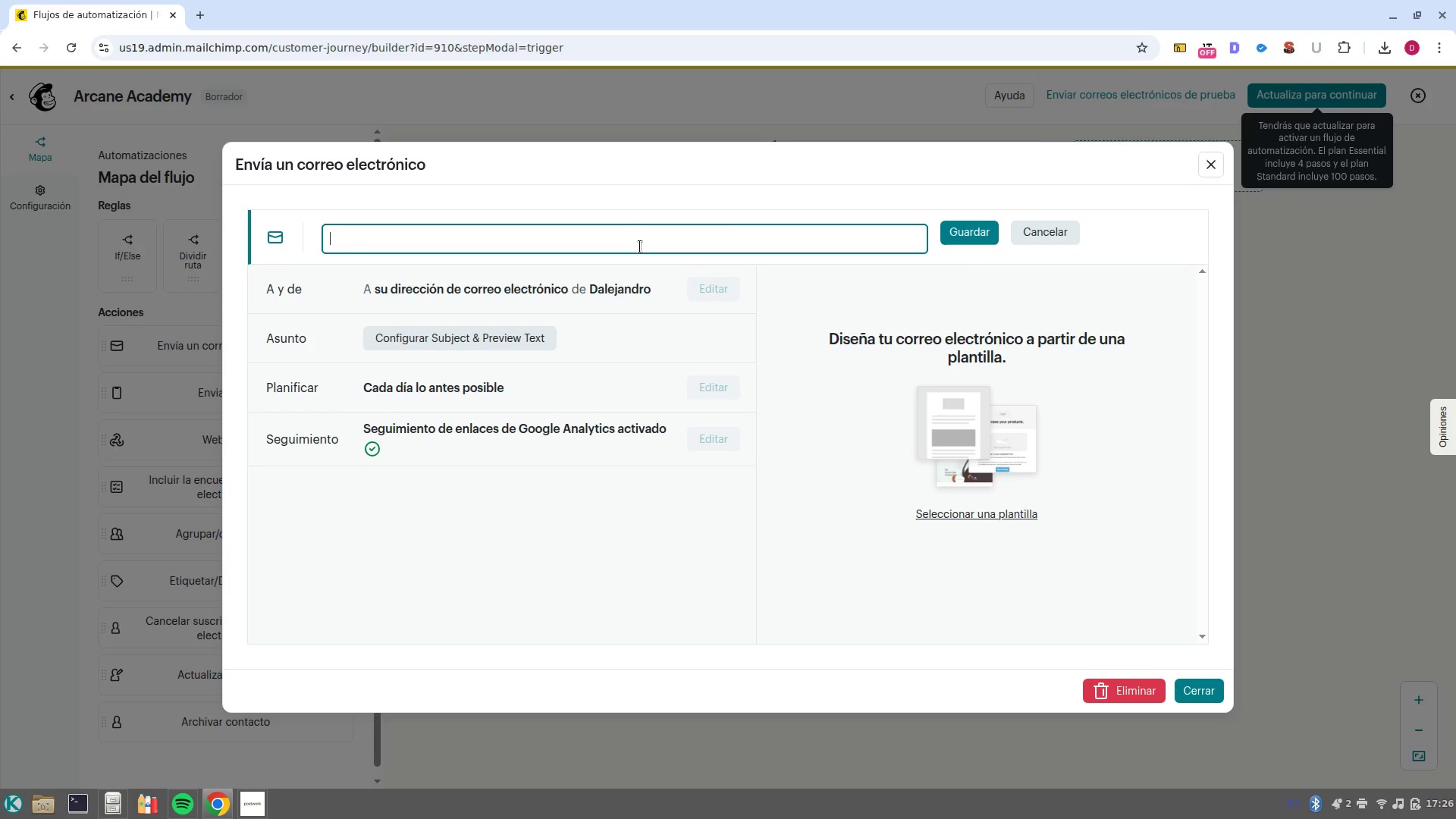 
wait(13.88)
 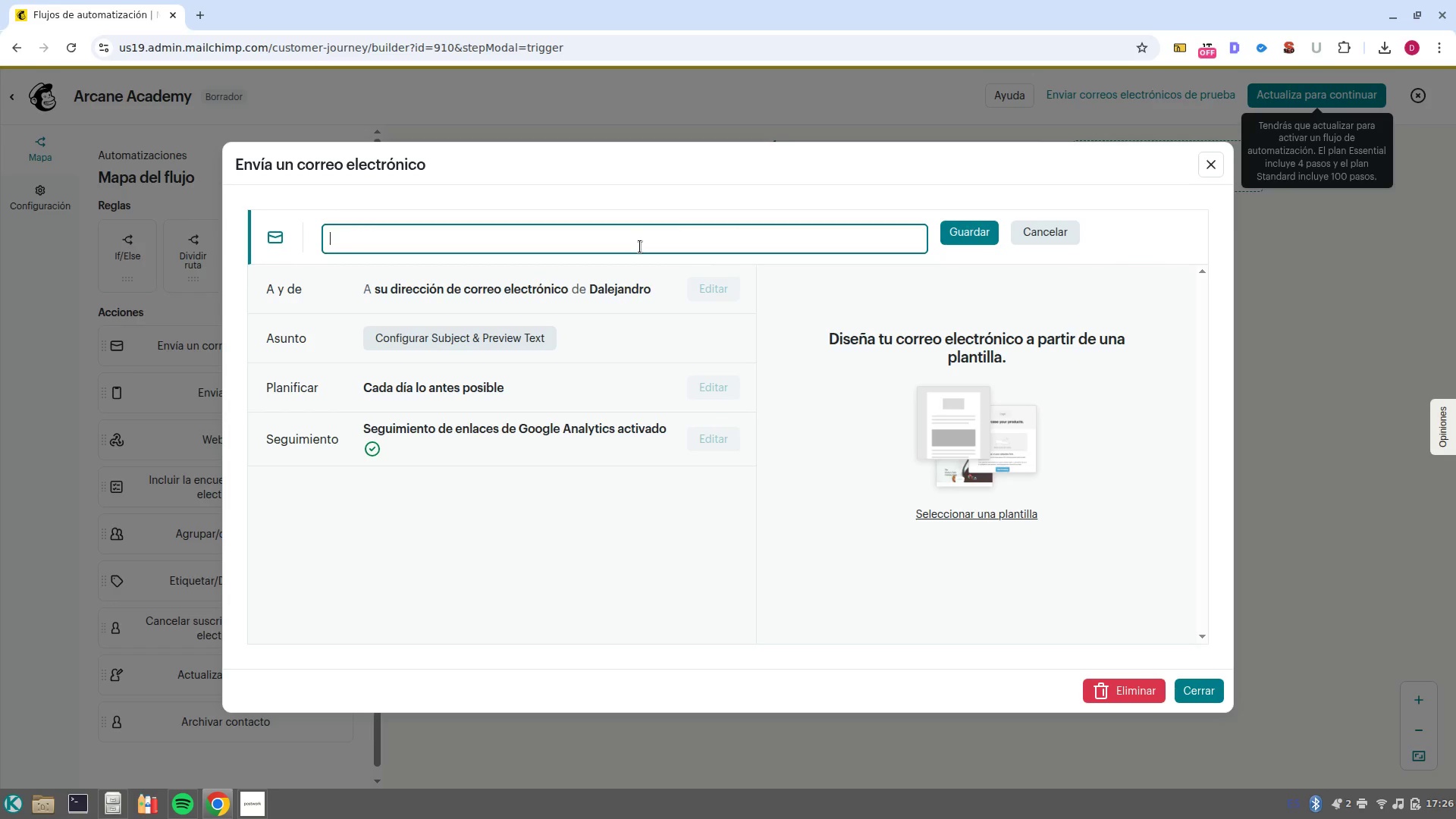 
type(The Diagnostic Offer)
 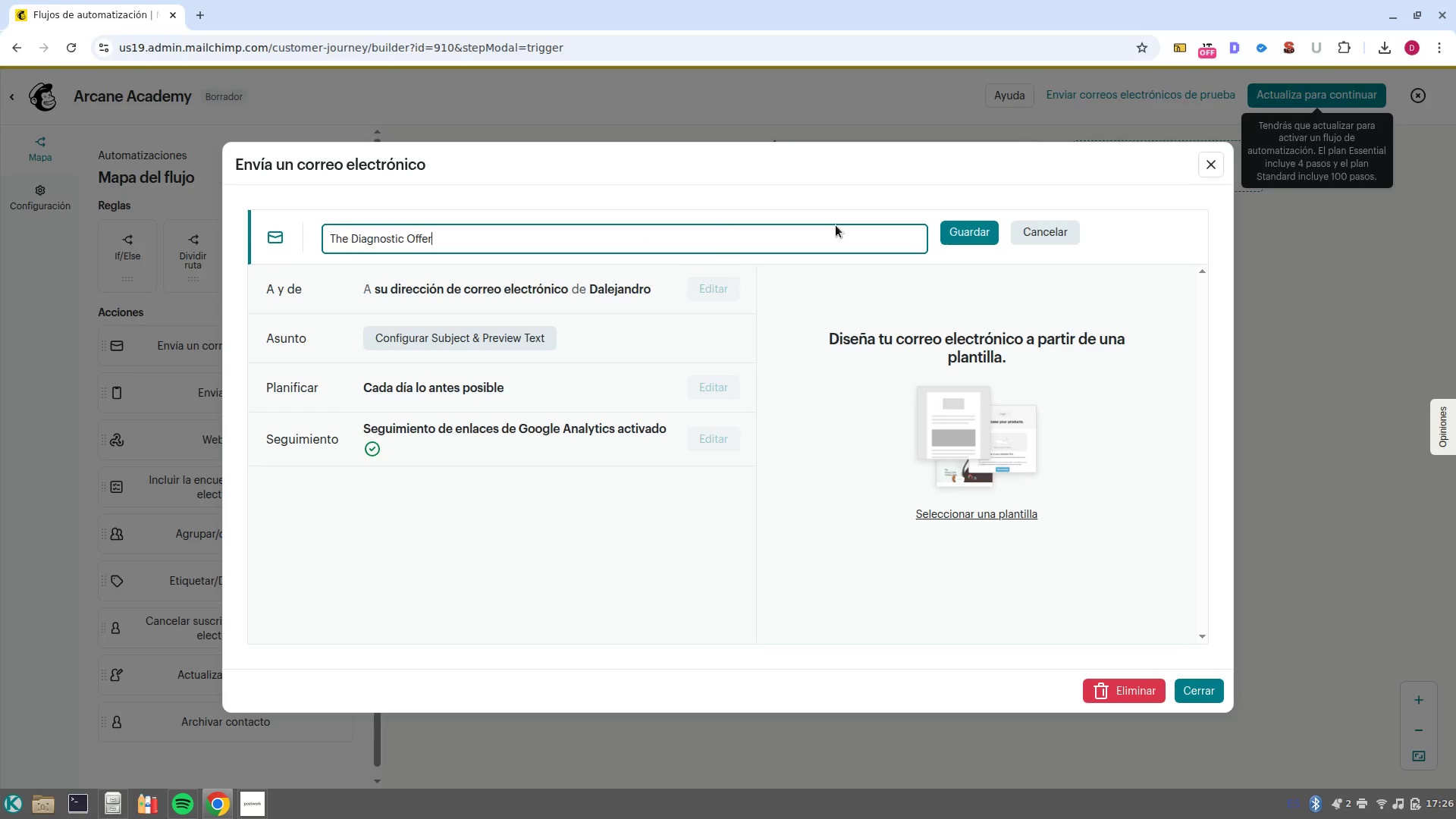 
left_click([947, 234])
 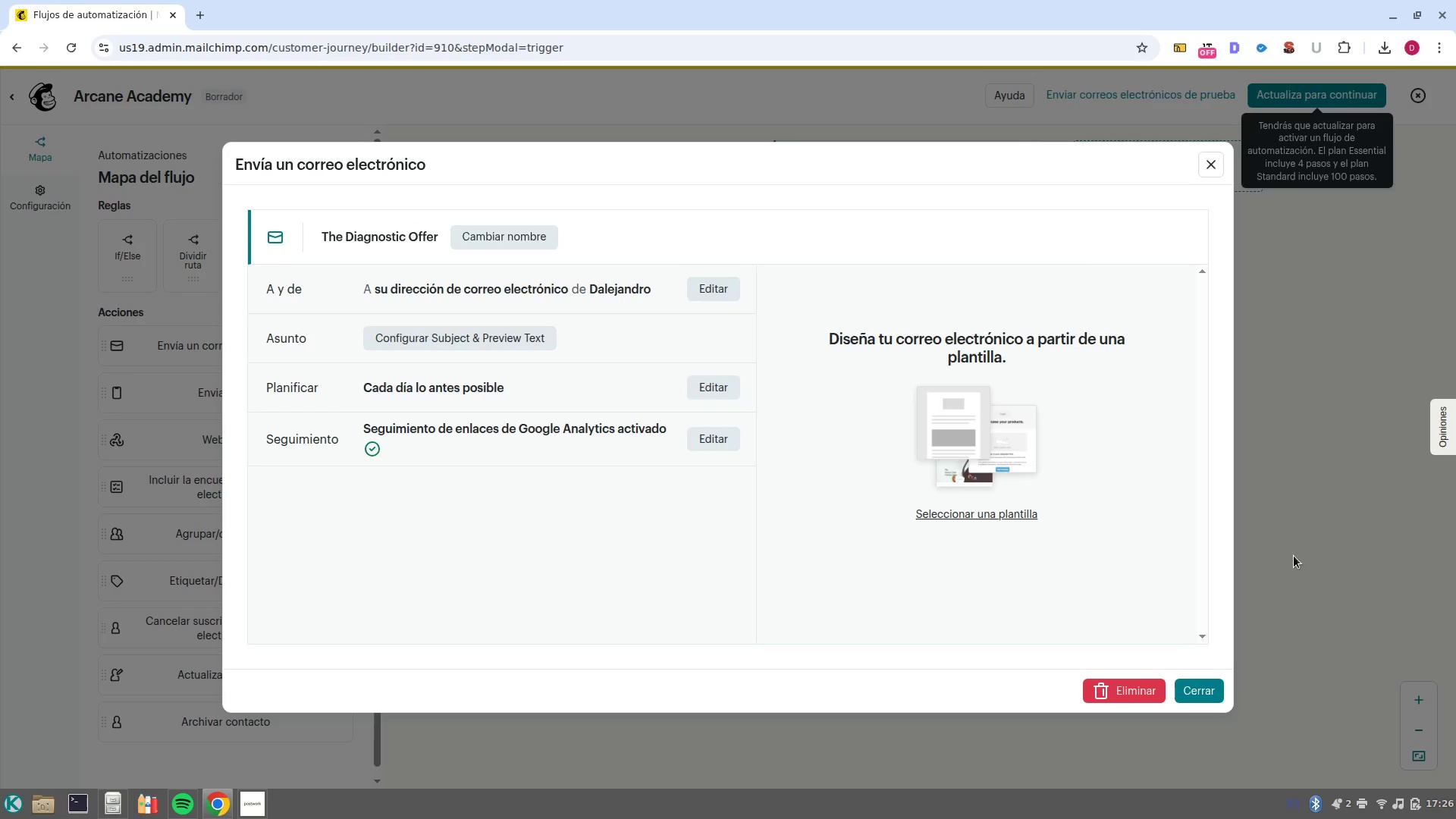 
left_click([1206, 693])
 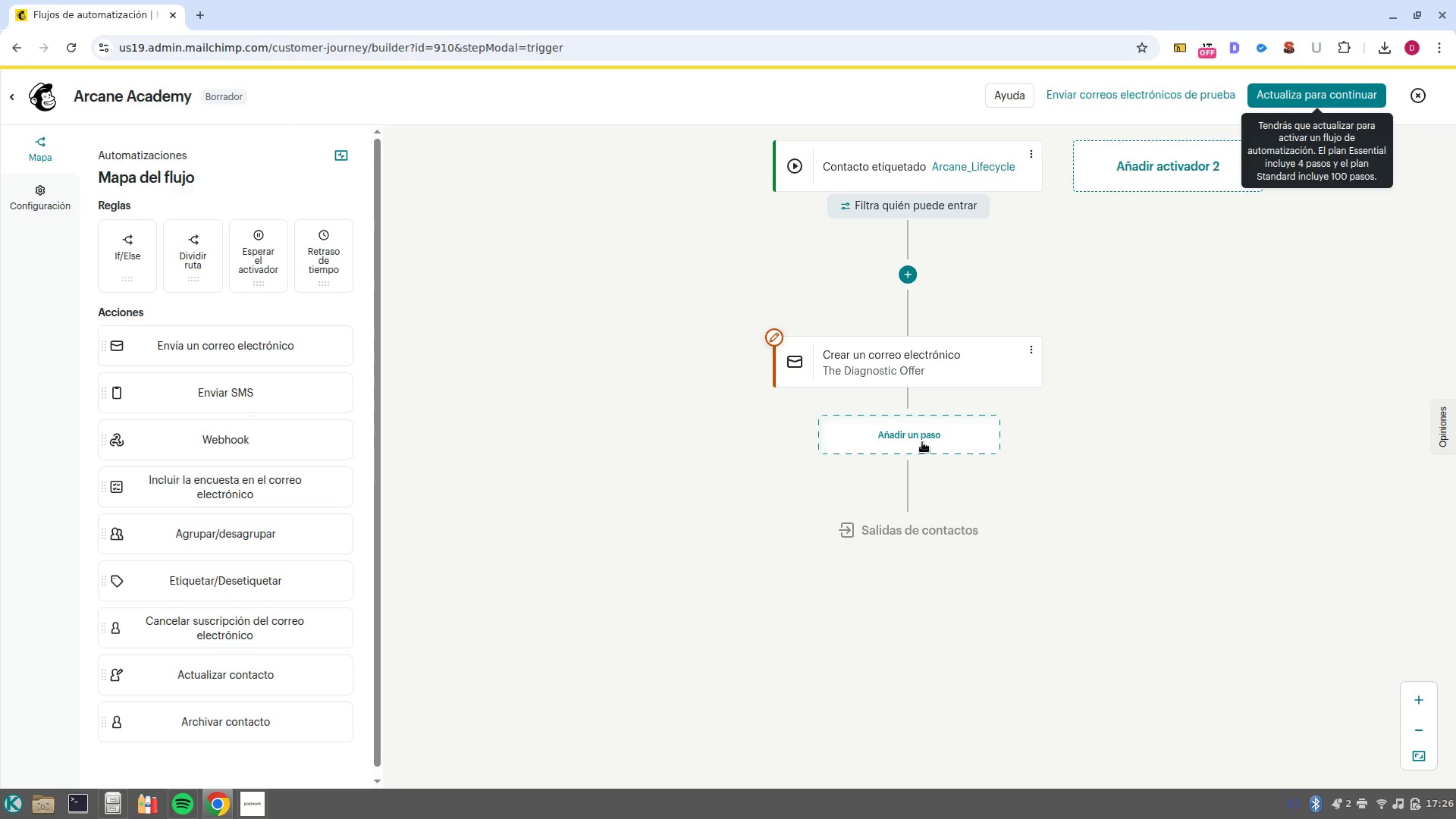 
left_click([921, 442])
 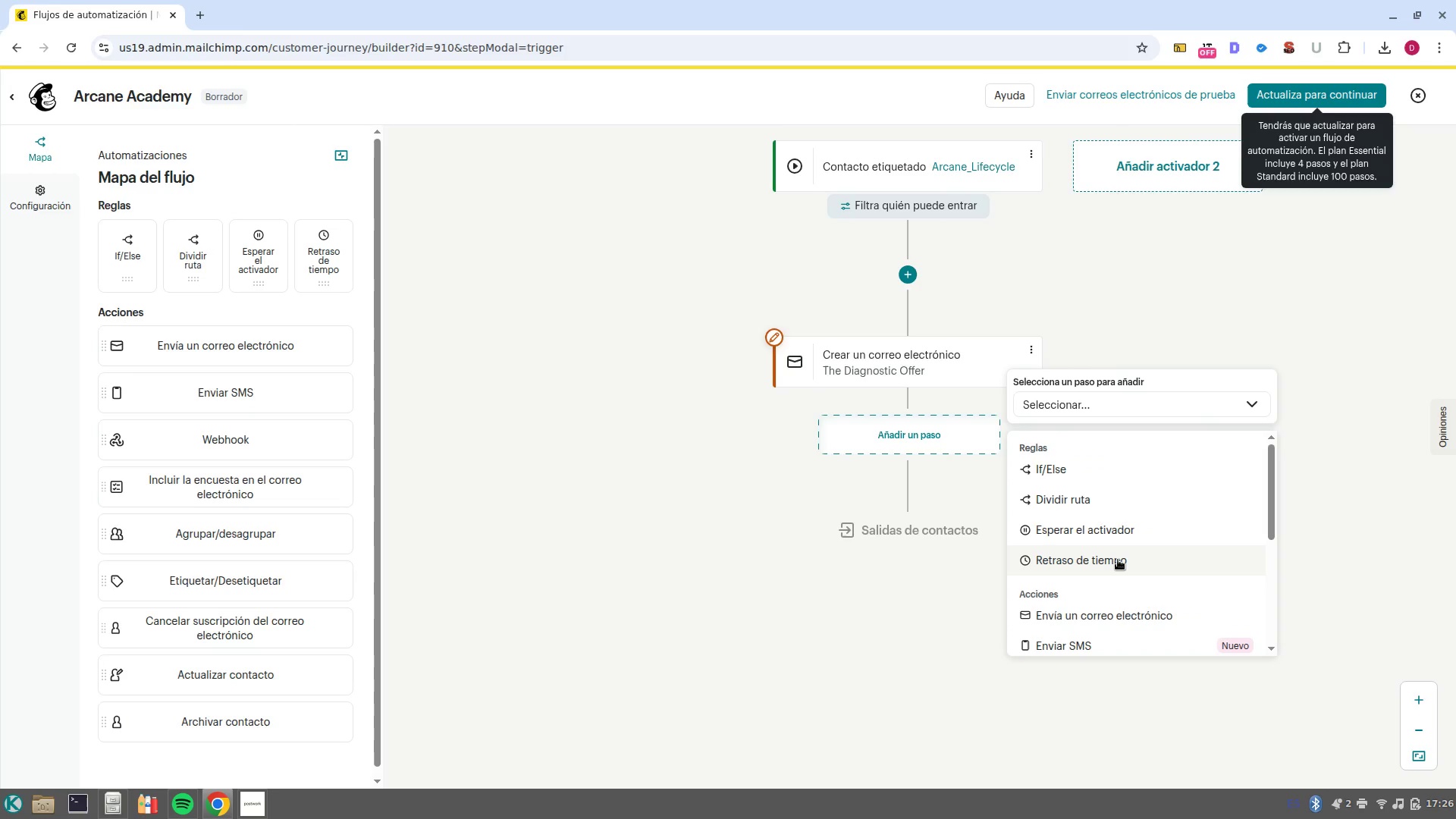 
left_click([1118, 560])
 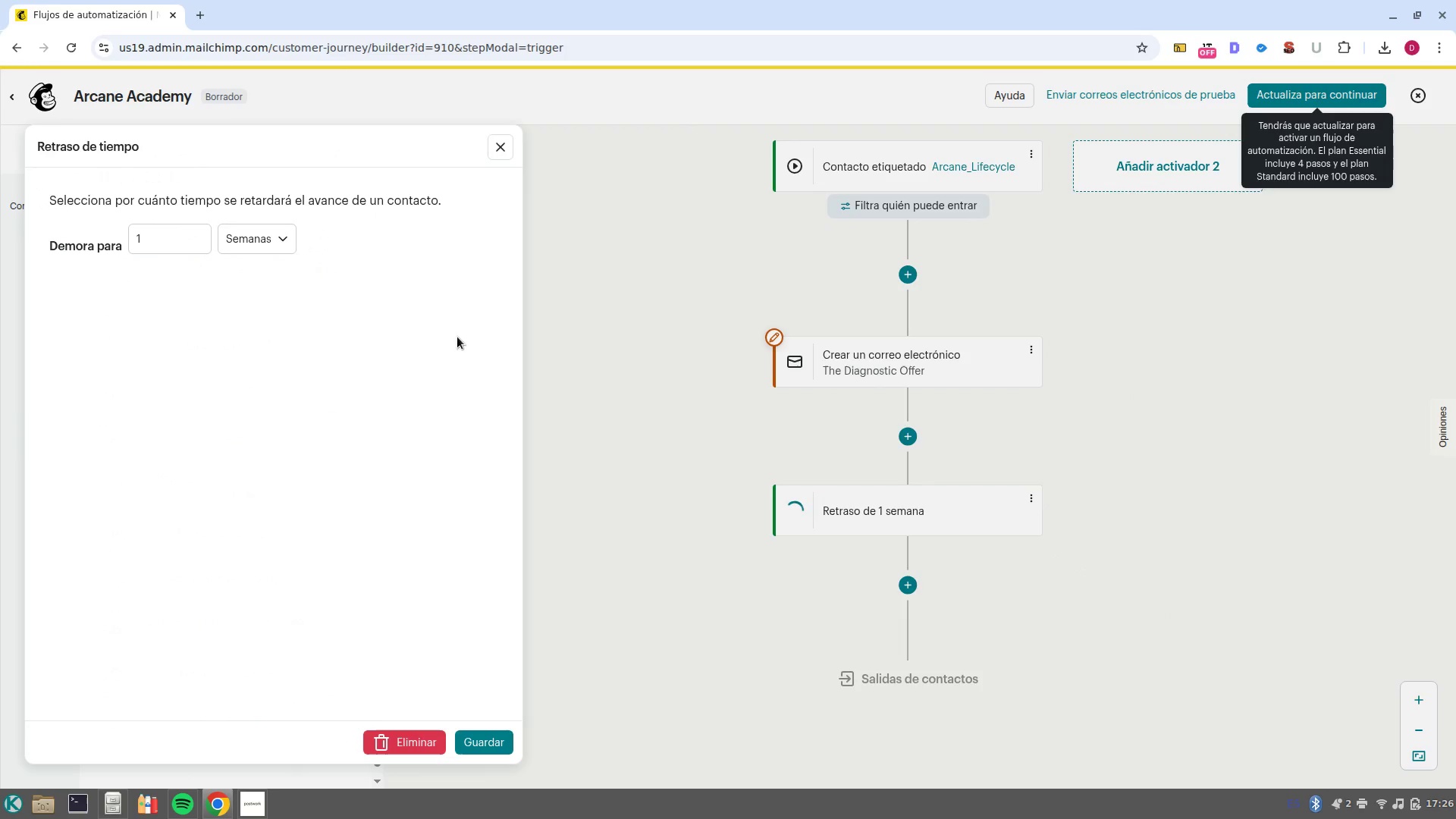 
left_click([275, 234])
 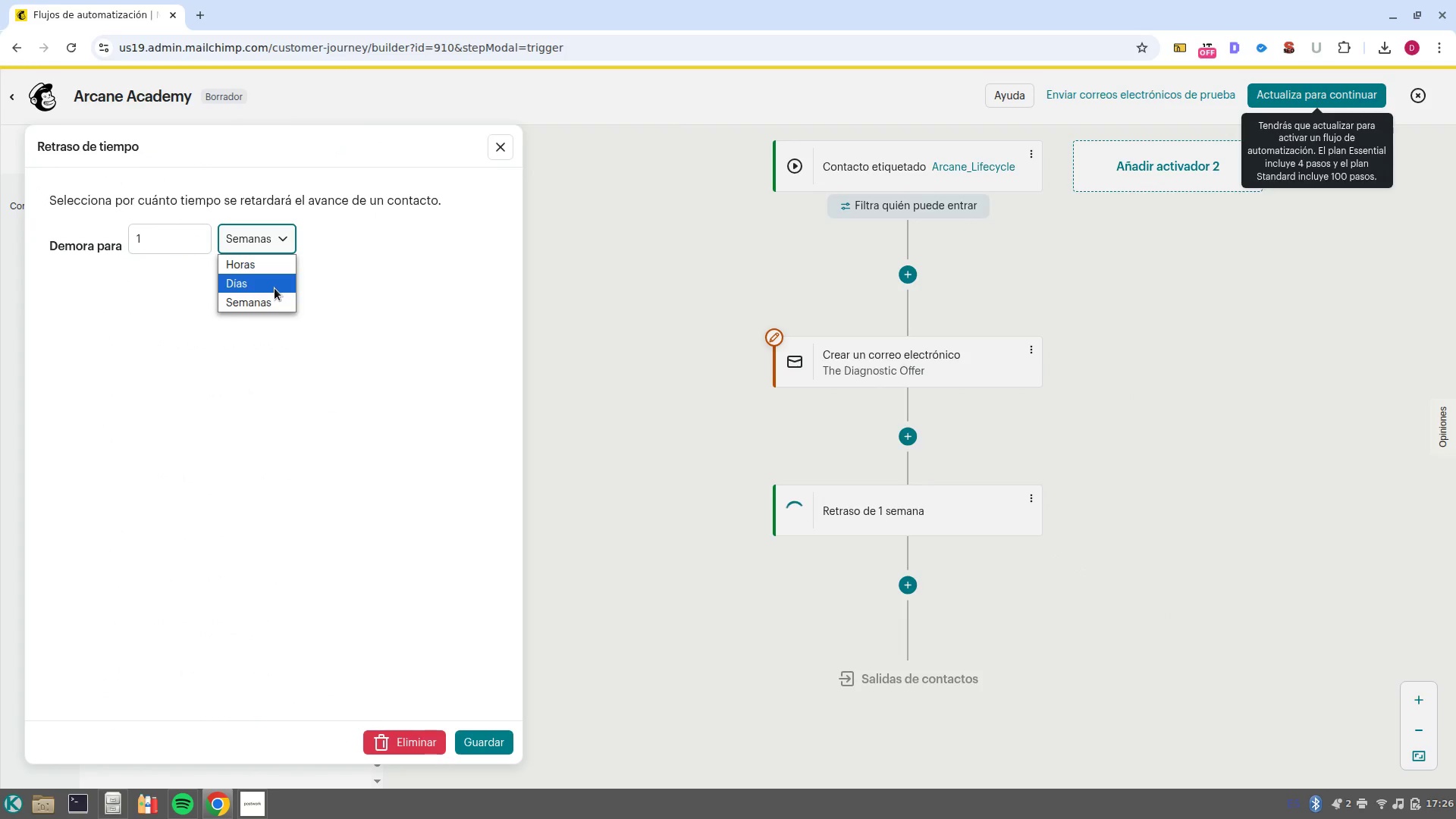 
left_click([275, 288])
 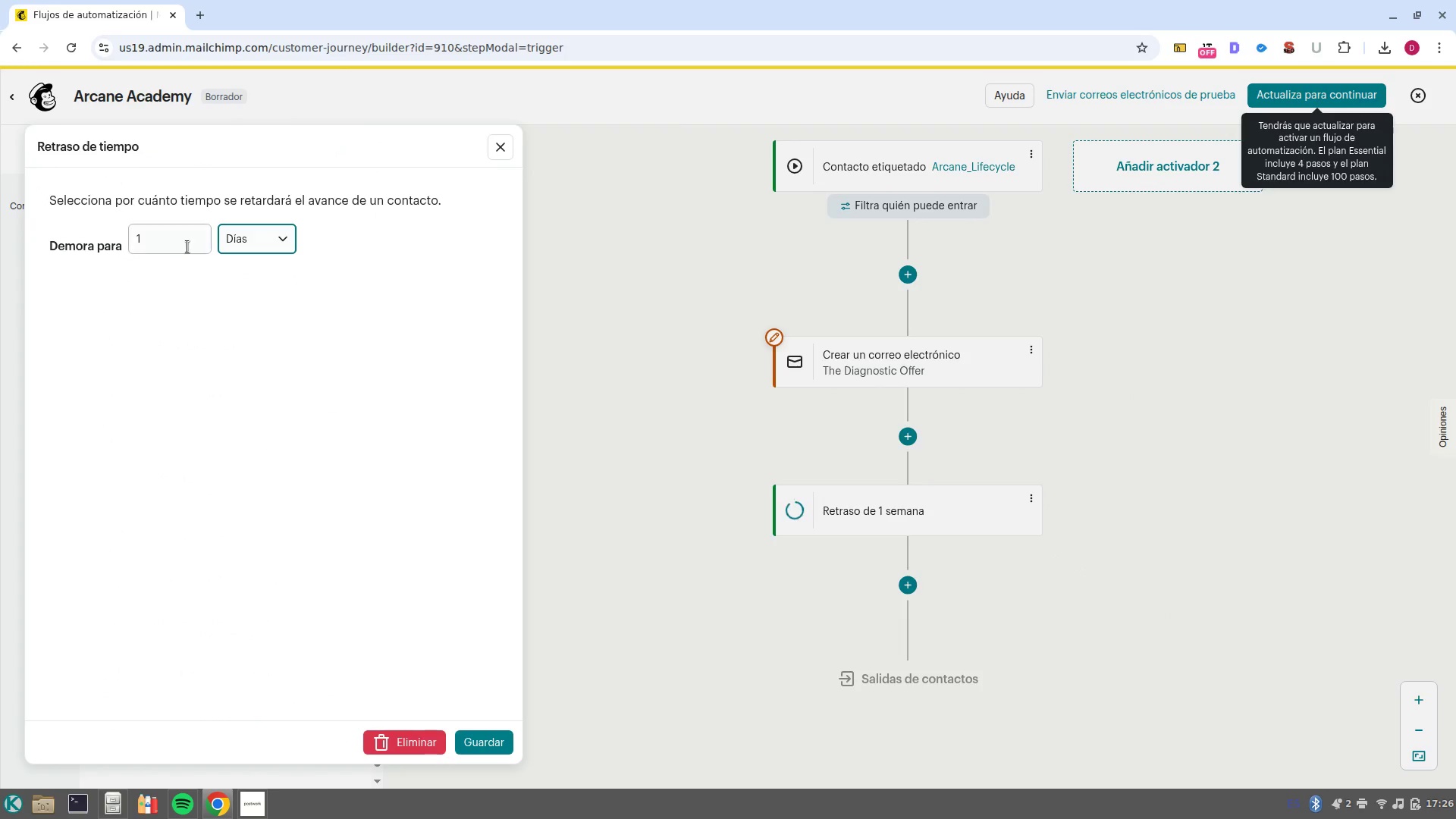 
left_click([187, 246])
 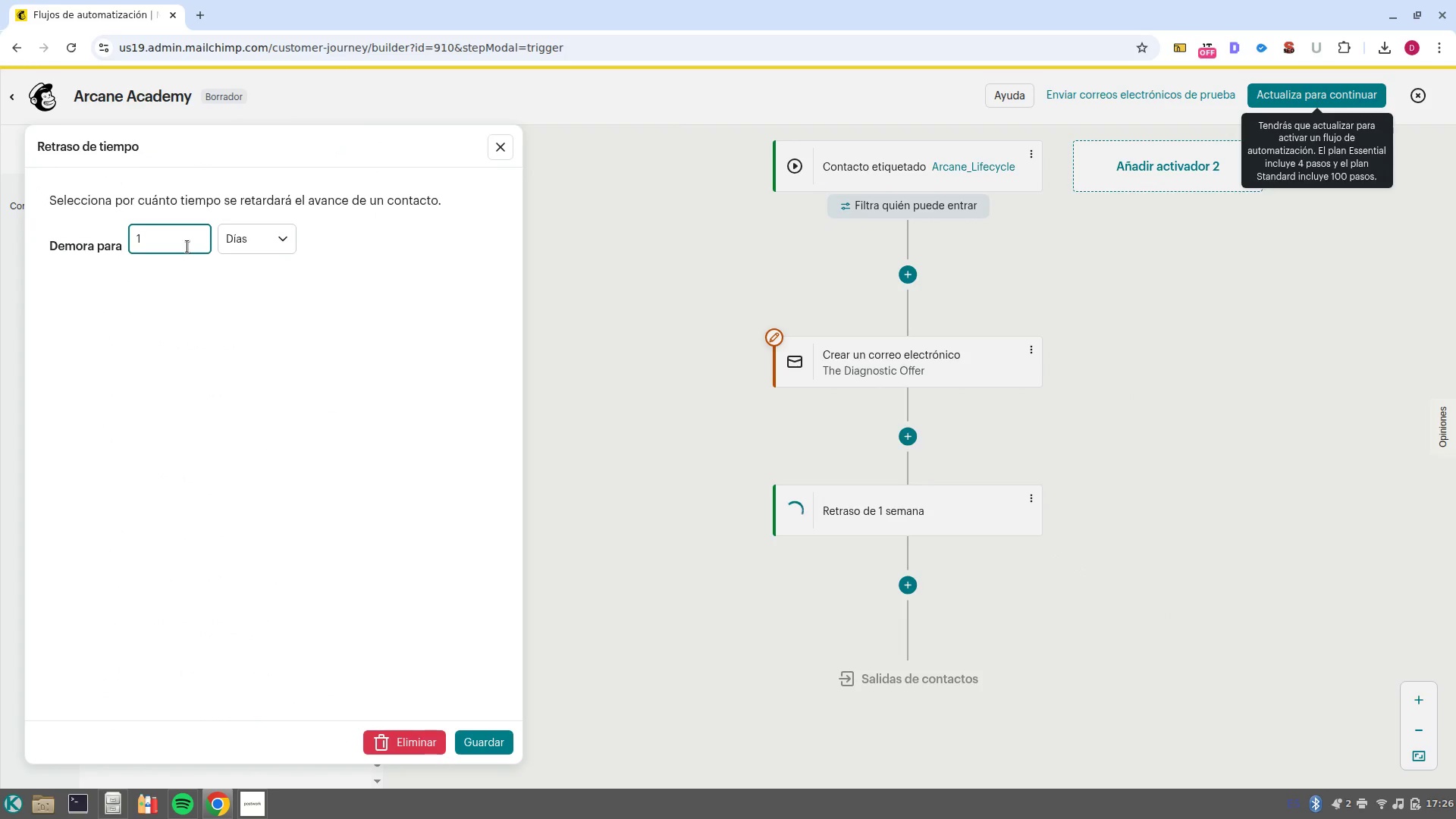 
key(Backspace)
 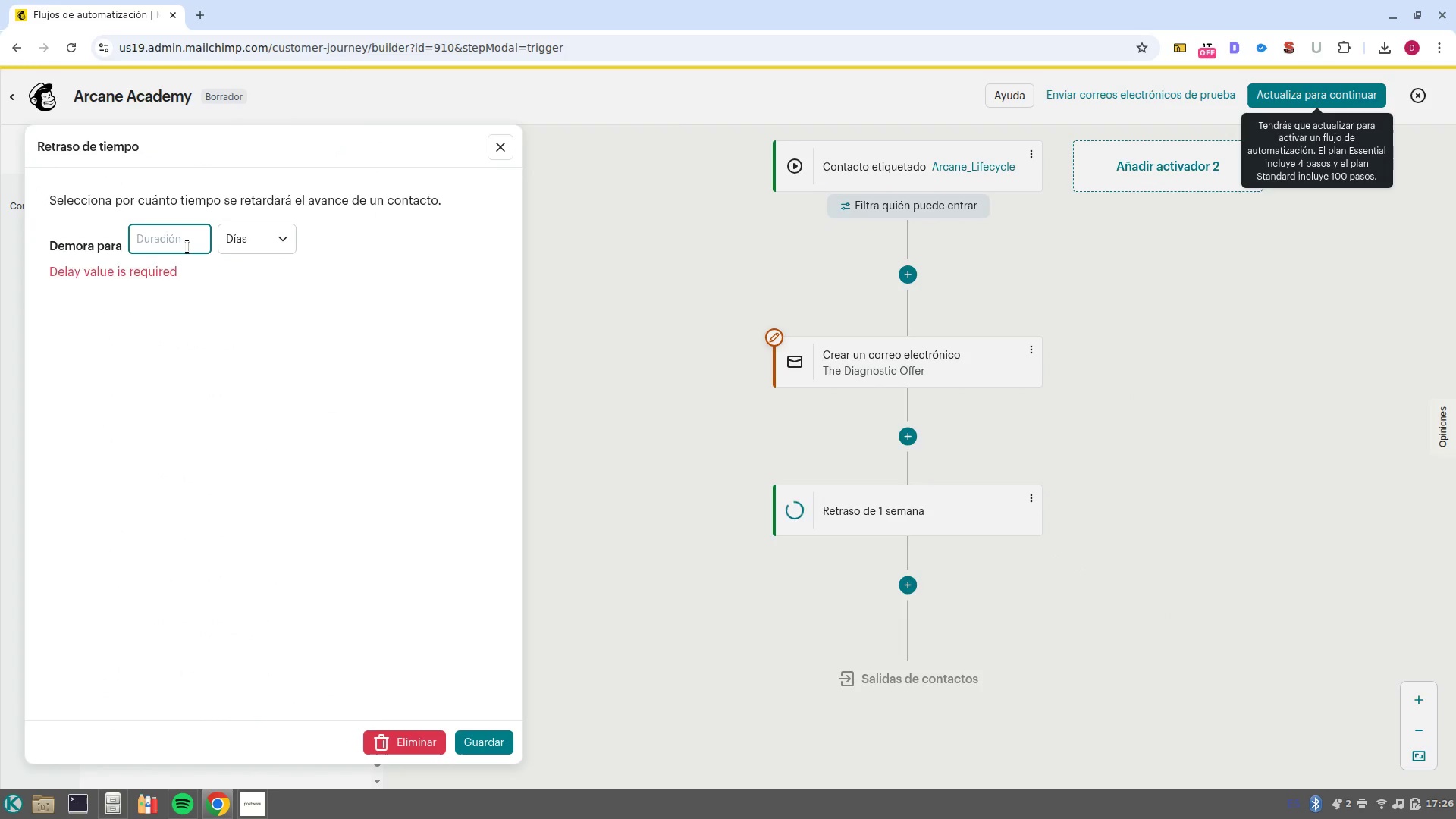 
key(2)
 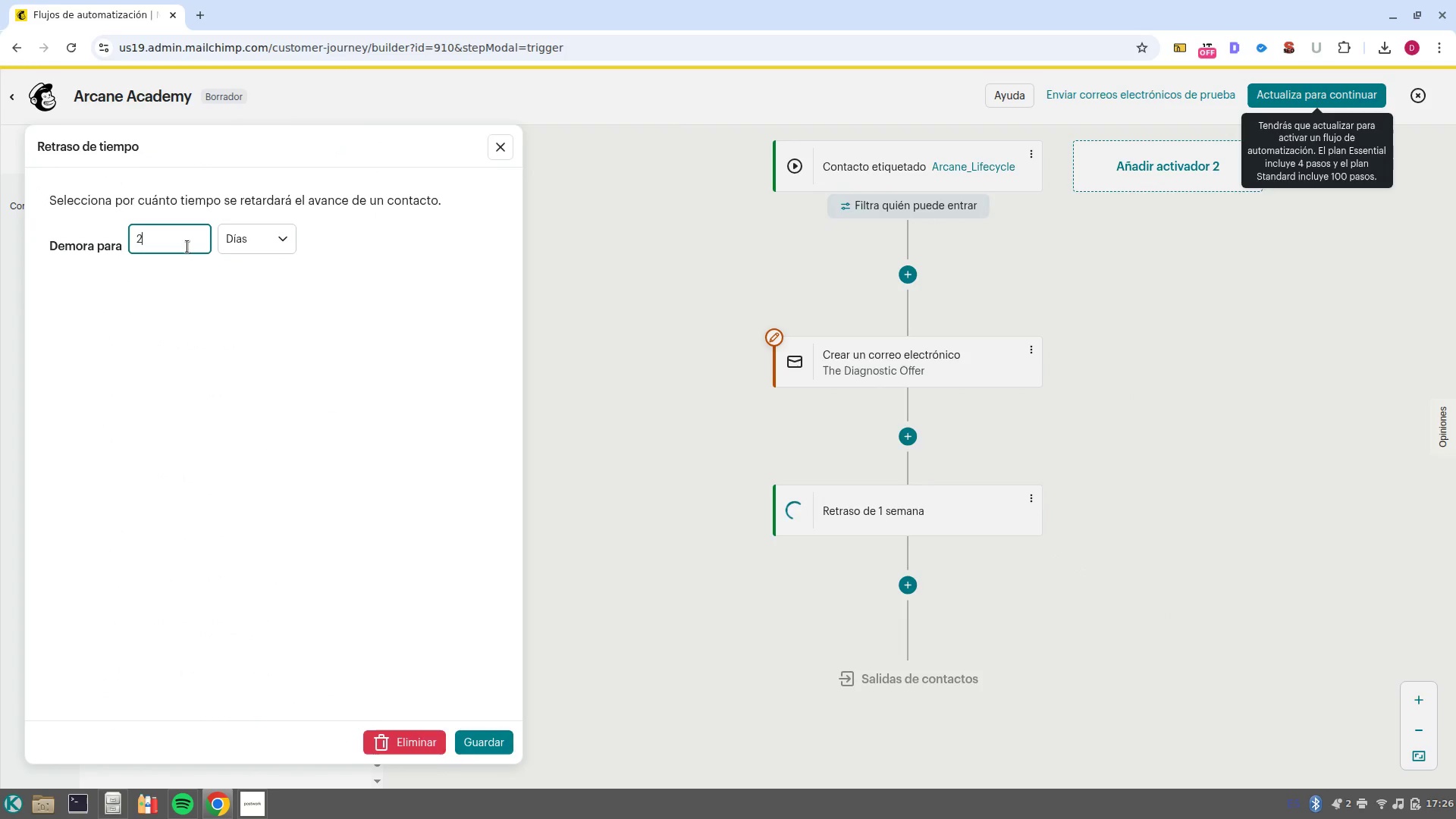 
key(NumpadEnter)
 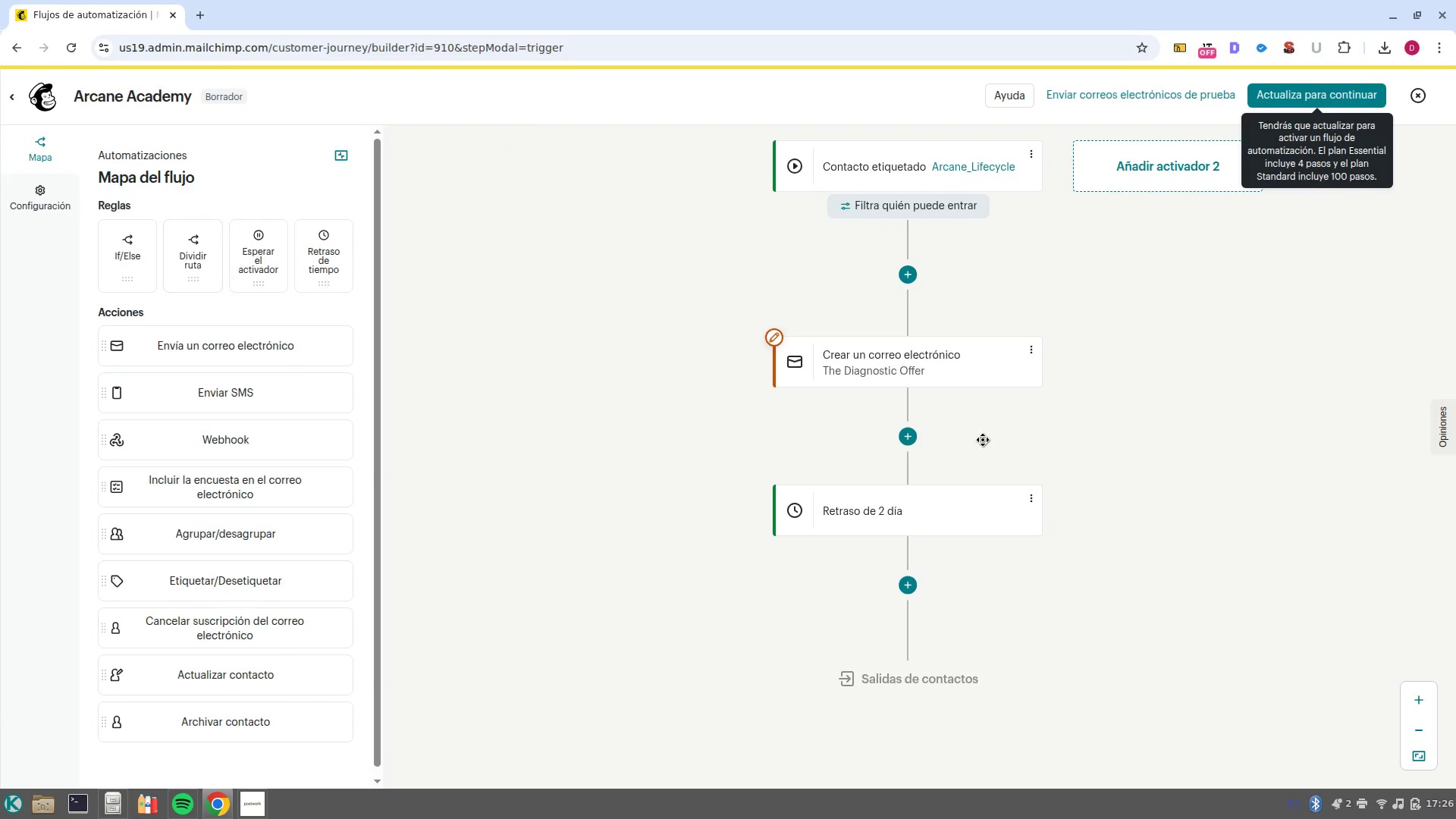 
scroll: coordinate [990, 532], scroll_direction: down, amount: 1.0
 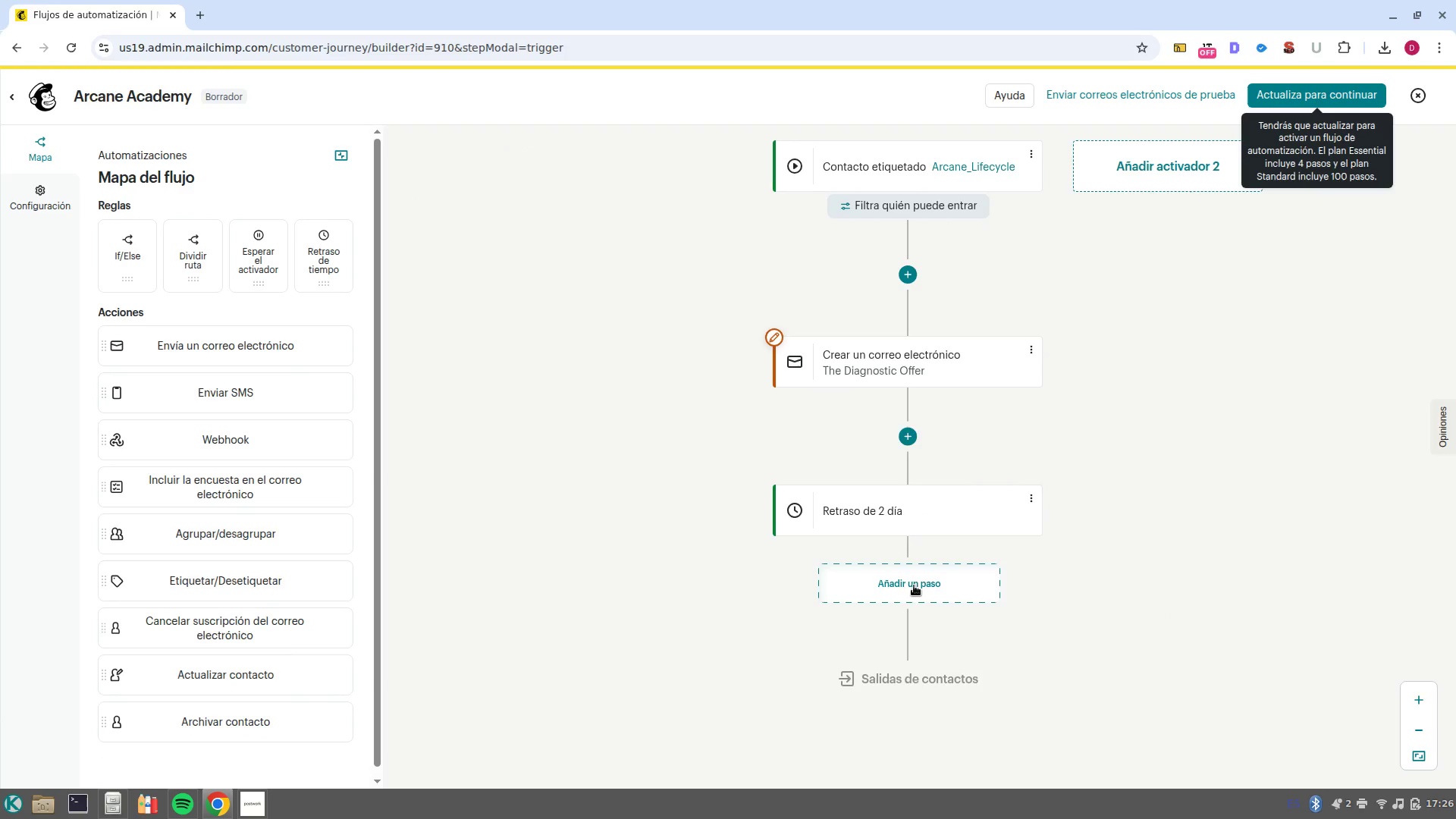 
left_click([911, 585])
 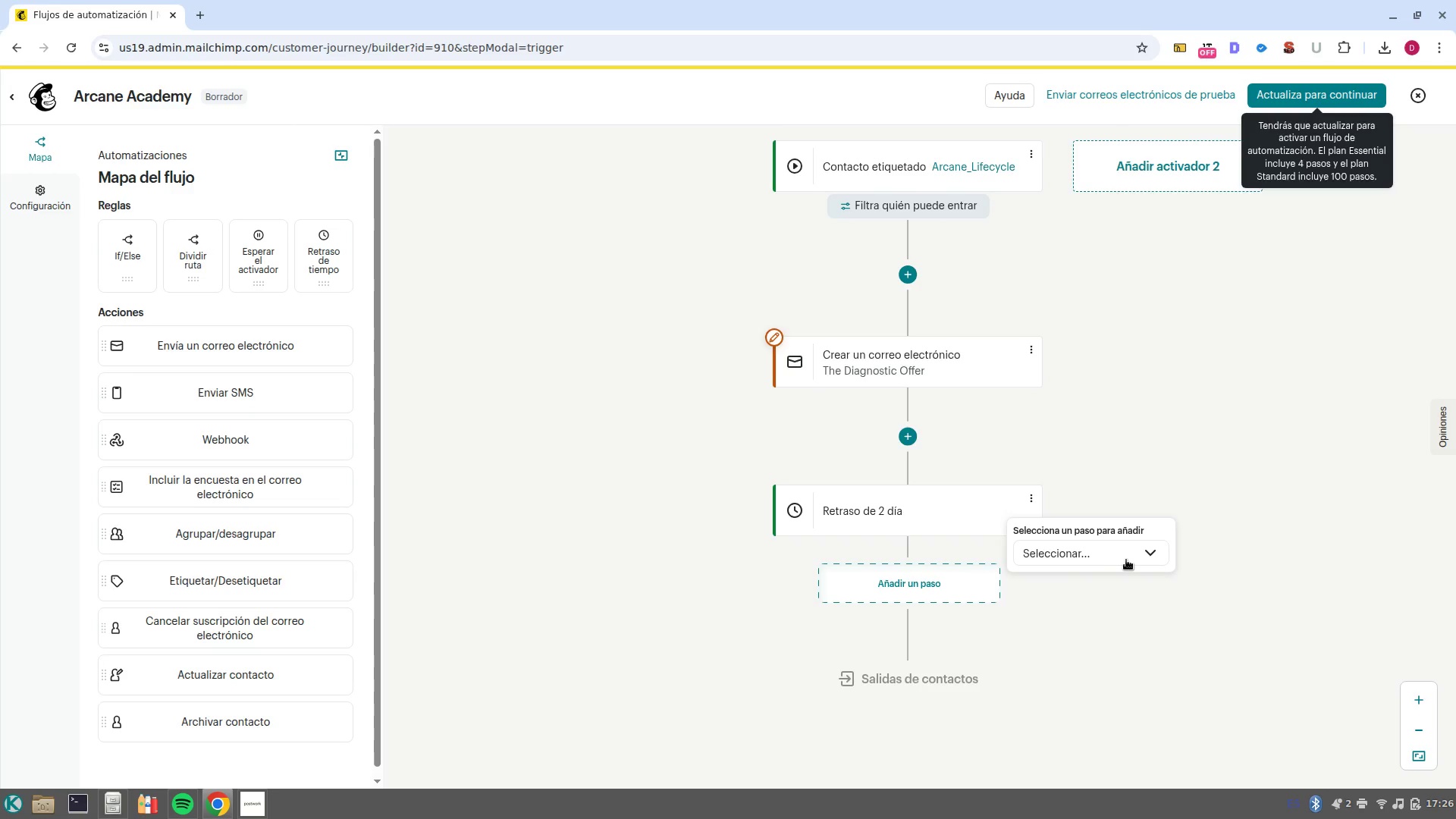 
left_click([1128, 559])
 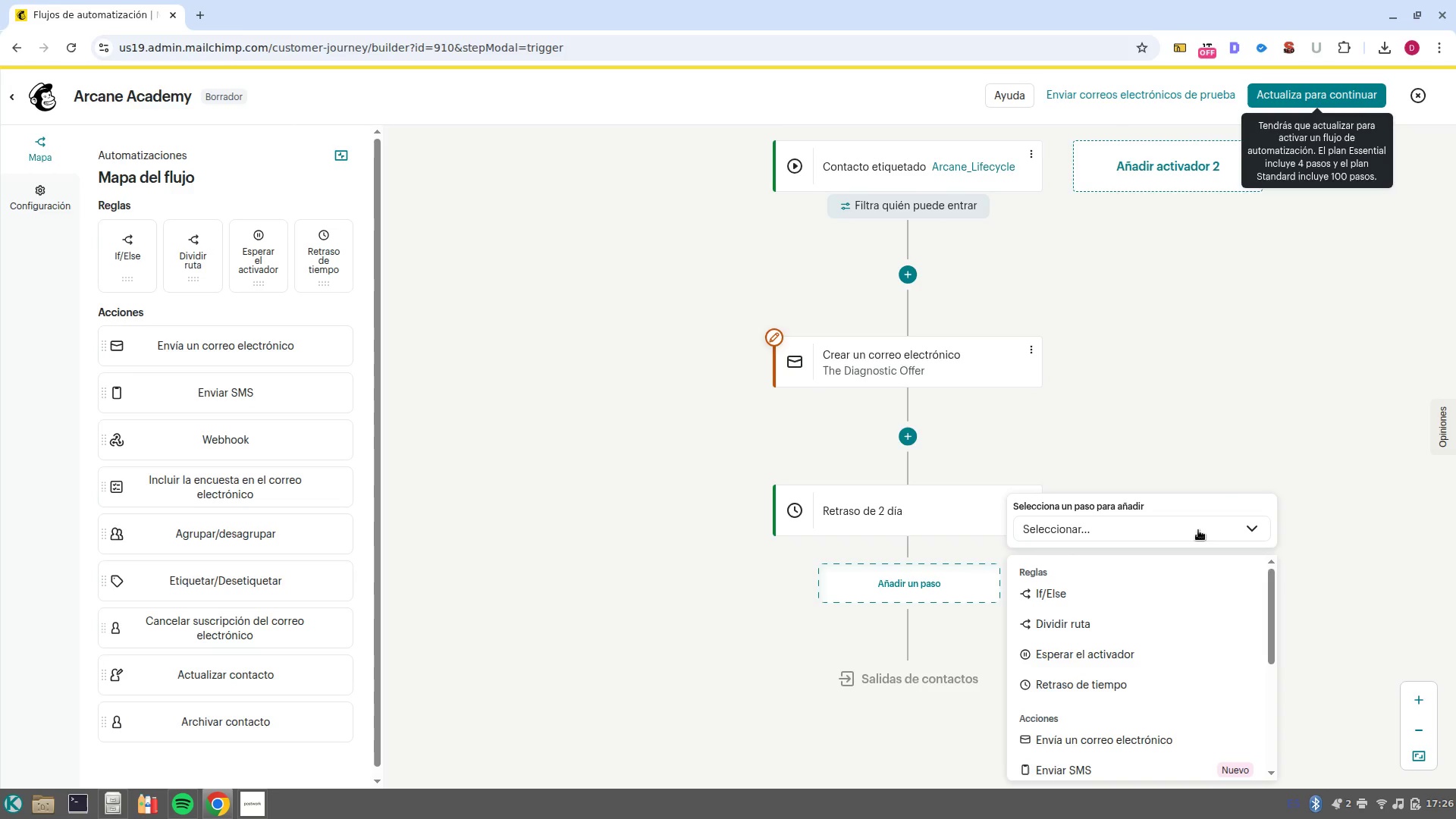 
left_click([1108, 582])
 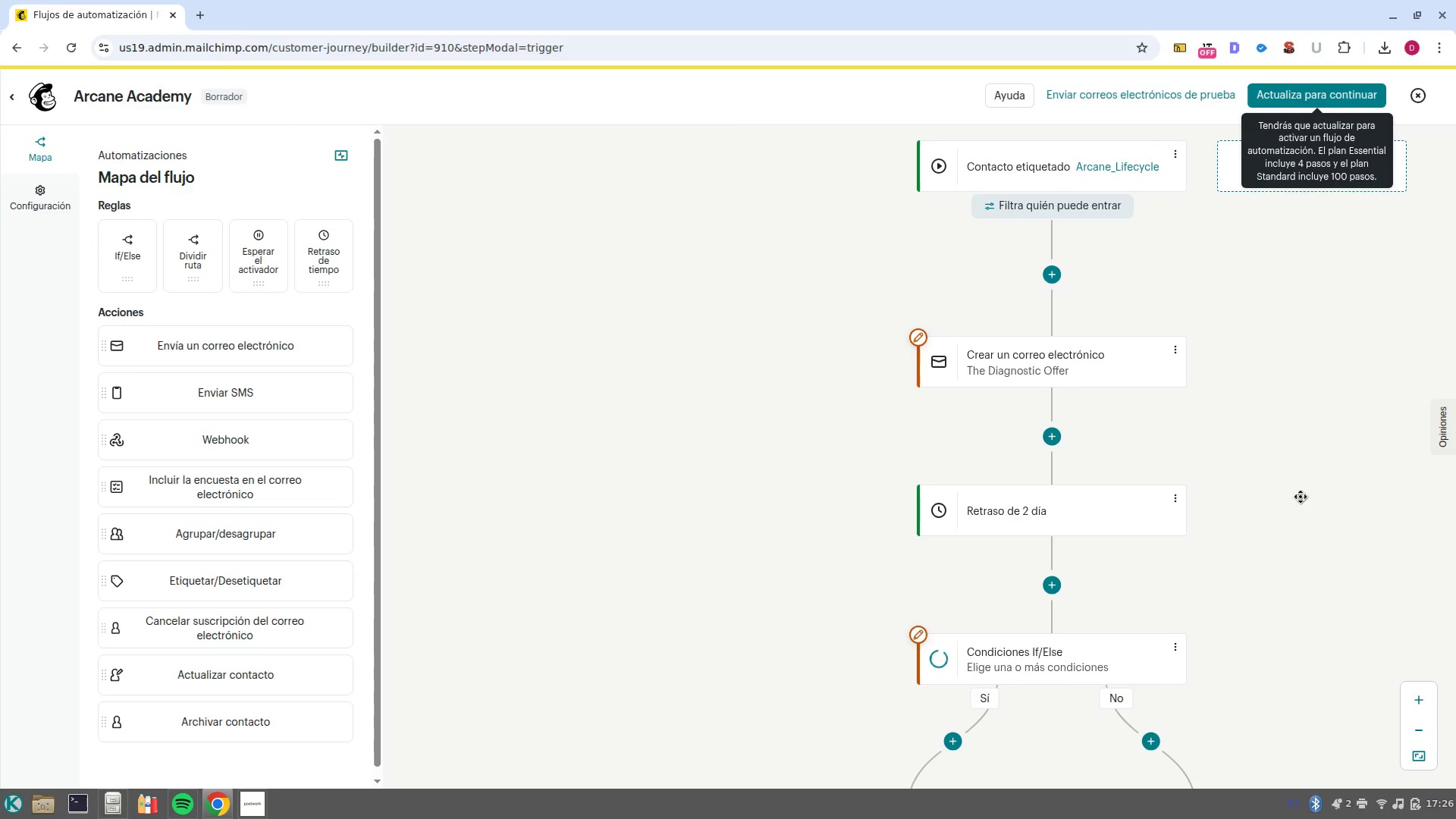 
scroll: coordinate [1192, 546], scroll_direction: down, amount: 3.0
 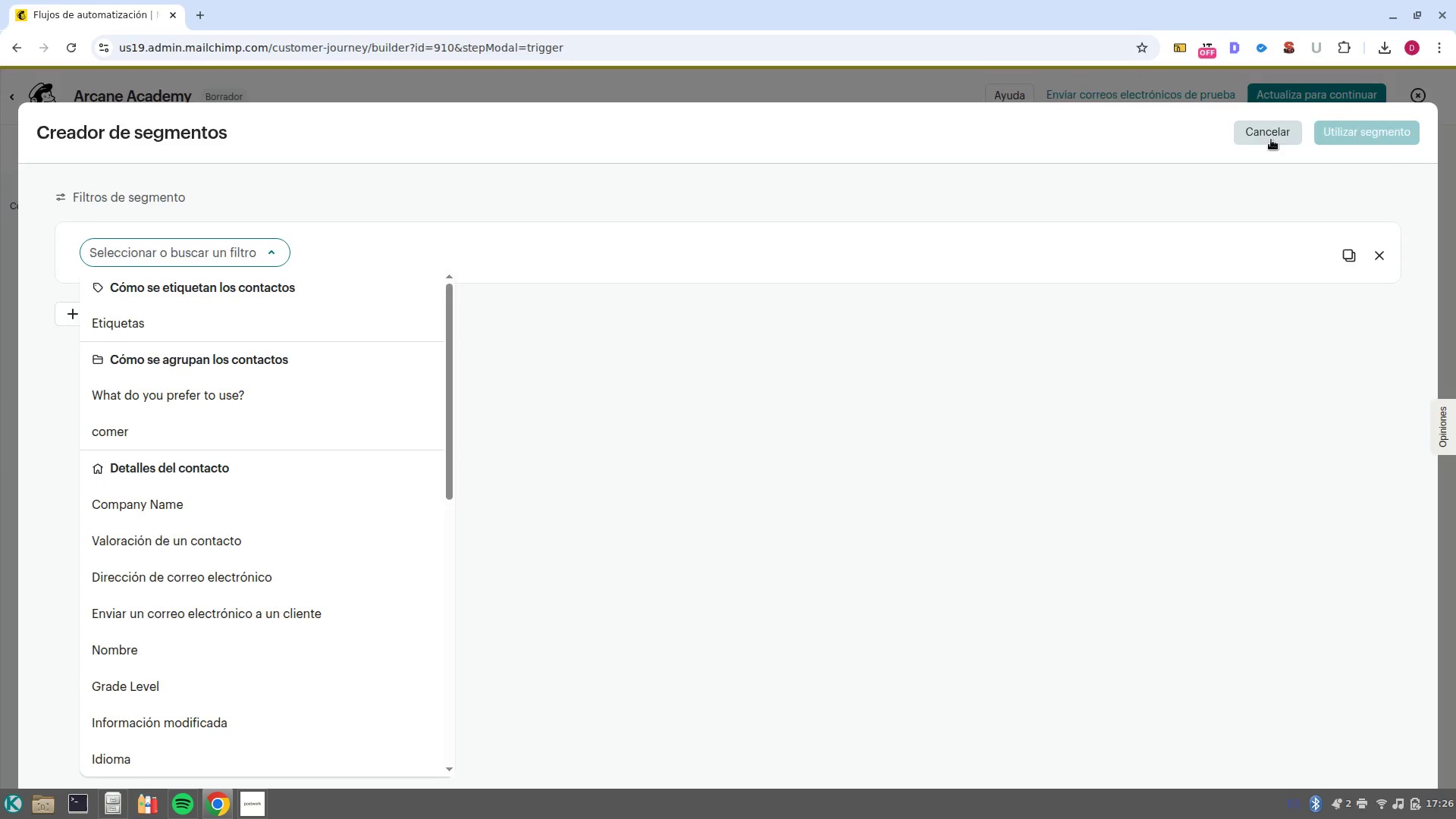 
left_click_drag(start_coordinate=[1297, 538], to_coordinate=[1110, 435])
 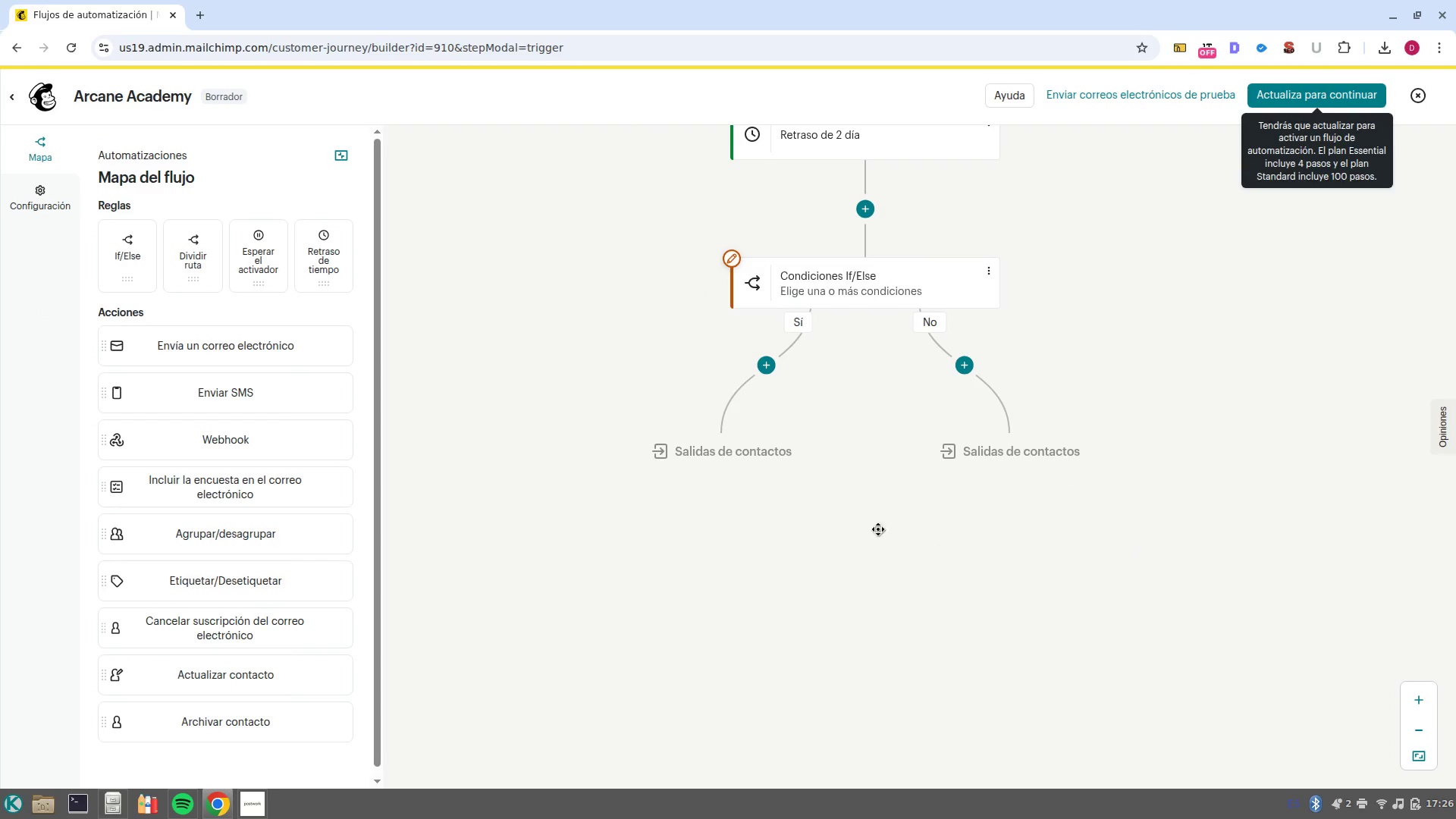 
left_click_drag(start_coordinate=[844, 565], to_coordinate=[1006, 572])
 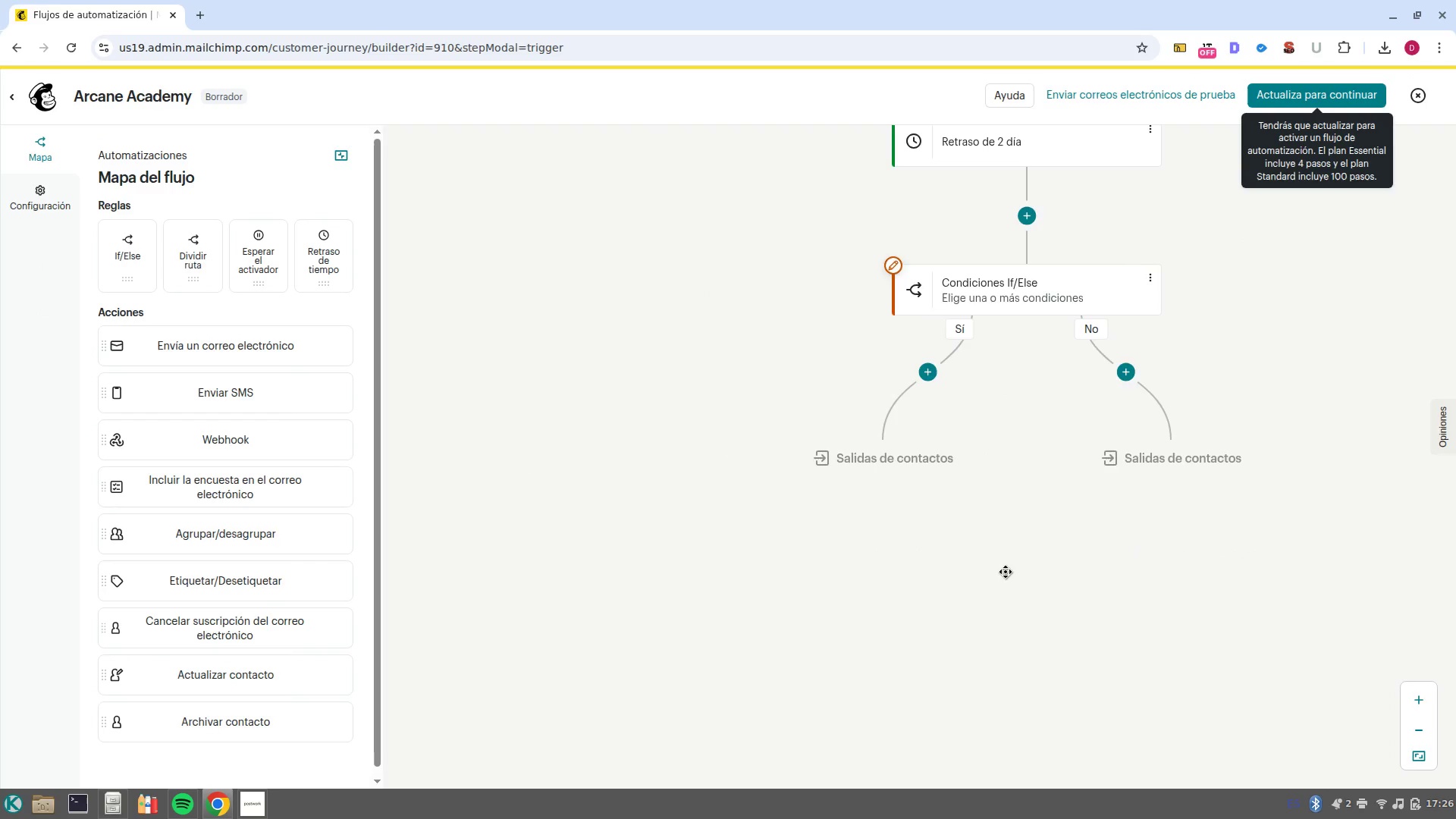 
left_click_drag(start_coordinate=[1006, 572], to_coordinate=[792, 553])
 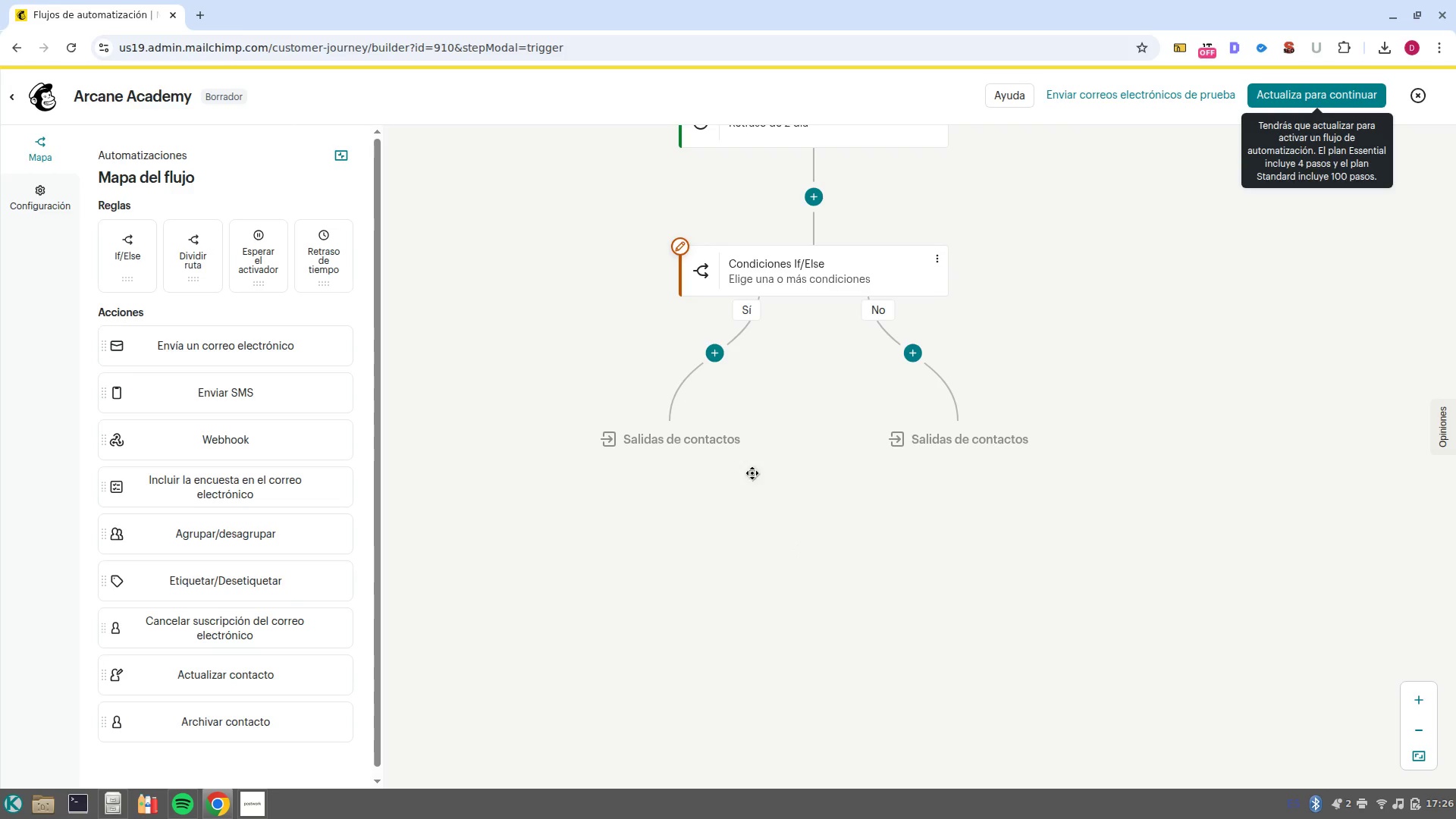 
left_click_drag(start_coordinate=[739, 515], to_coordinate=[755, 564])
 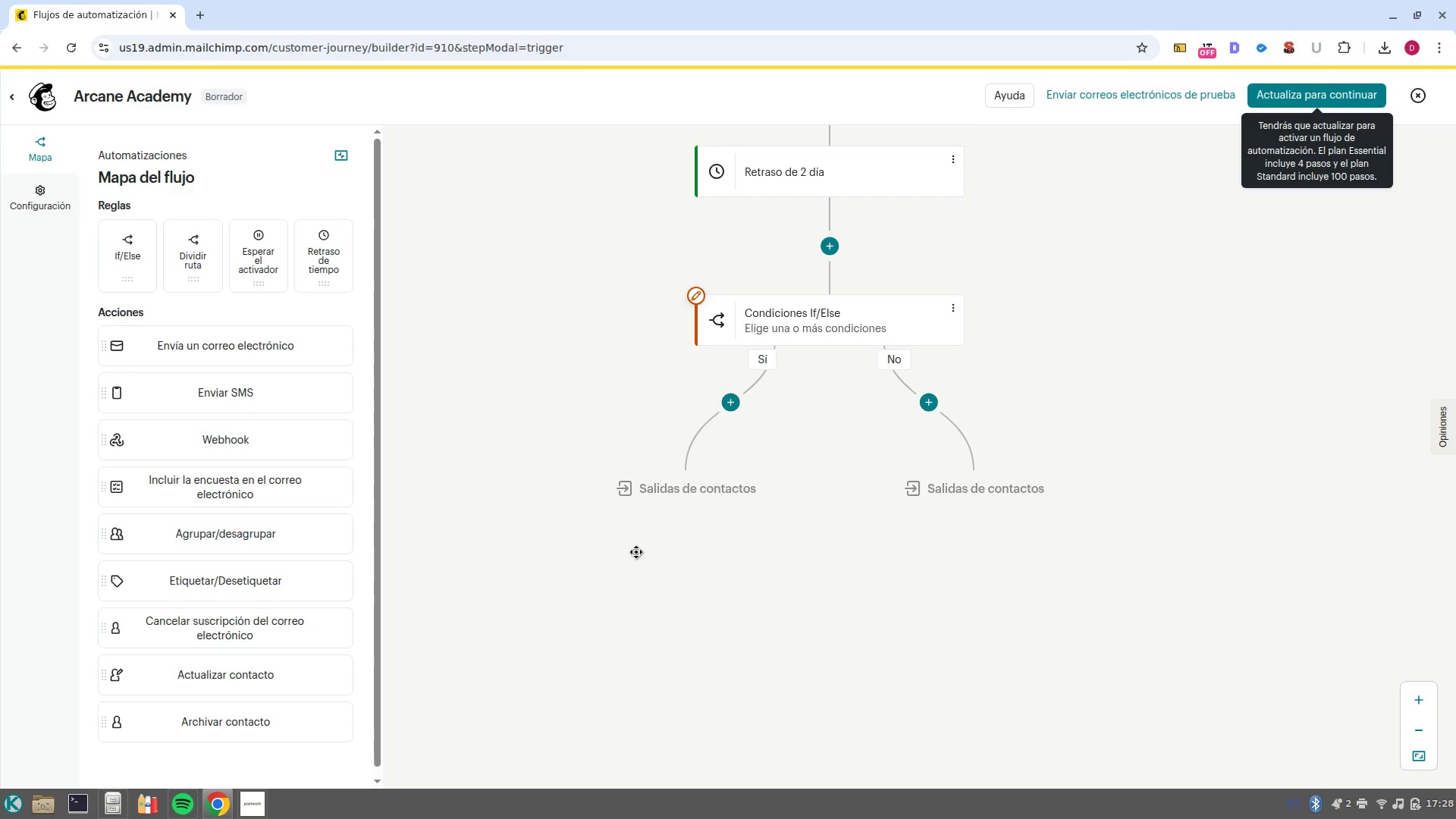 
wait(100.9)
 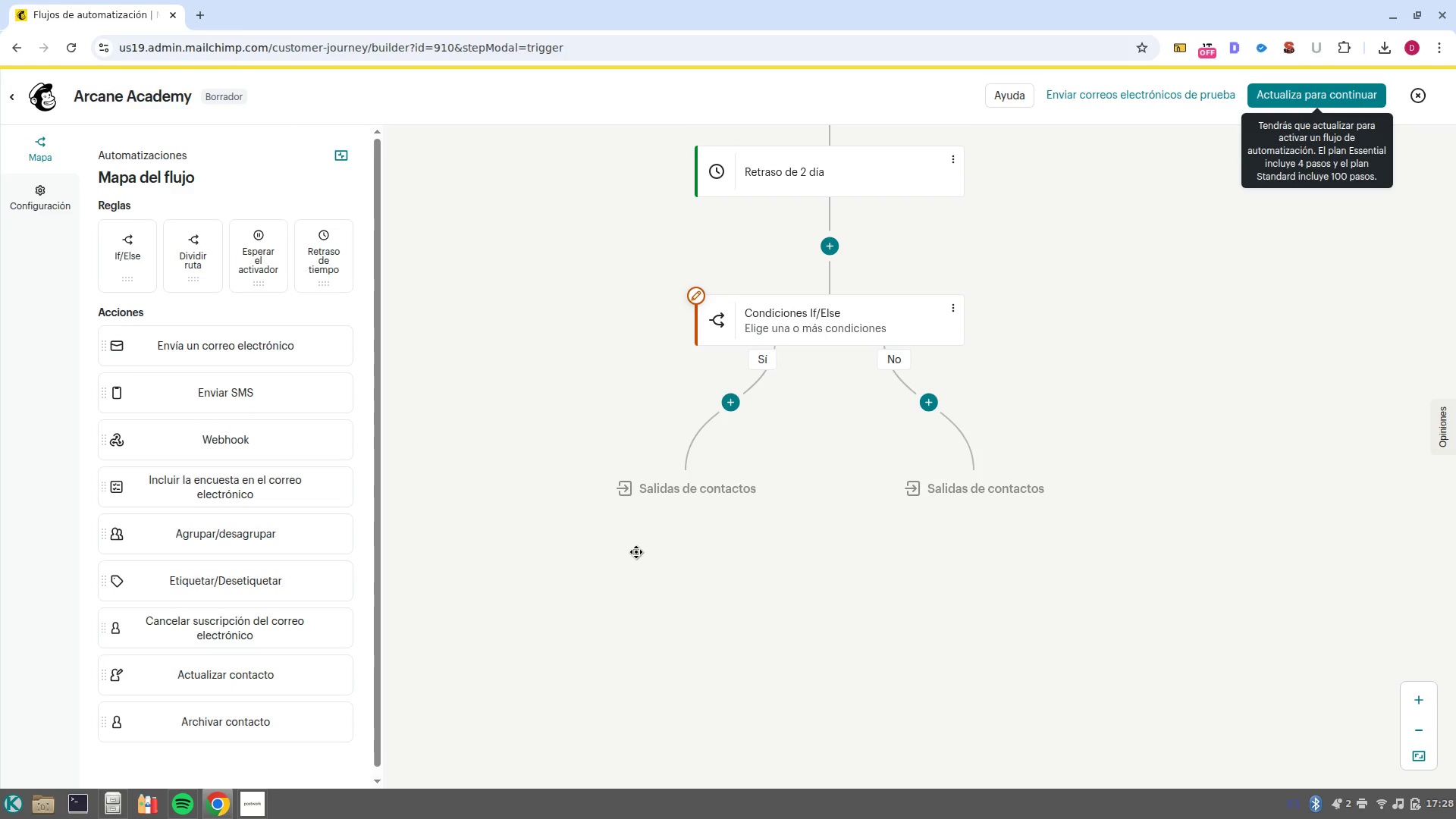 
scroll: coordinate [768, 506], scroll_direction: up, amount: 3.0
 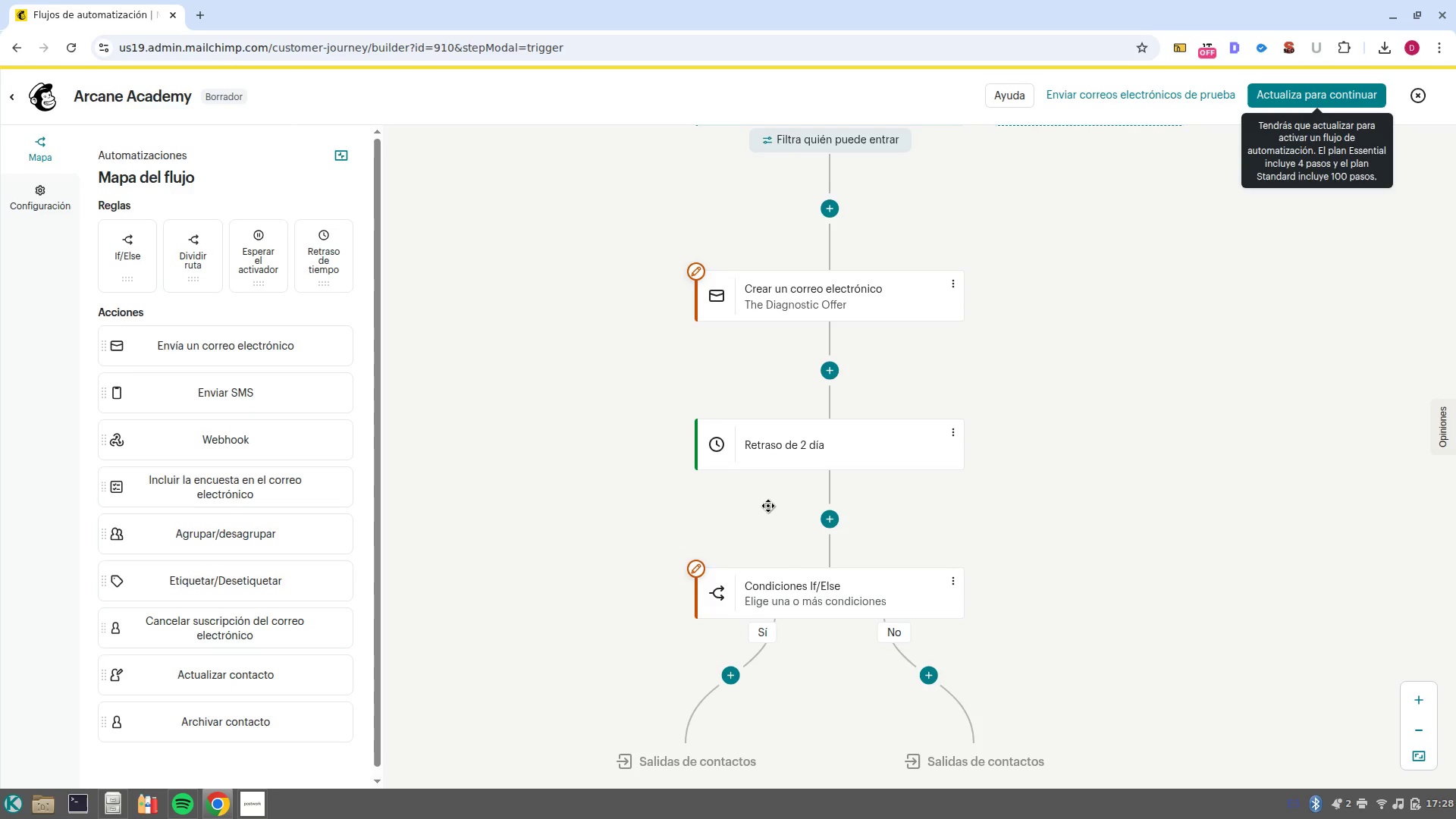 
wait(7.47)
 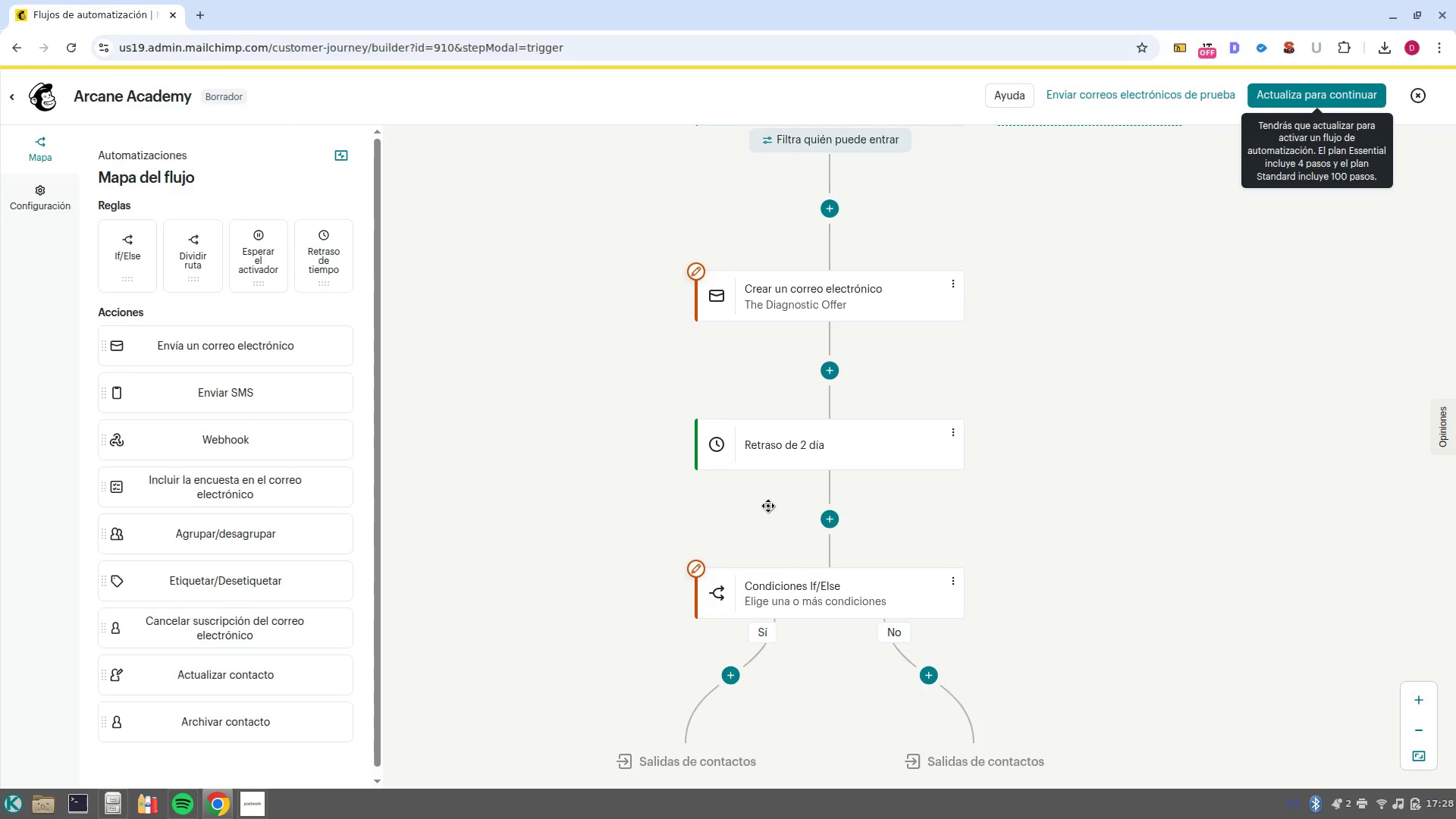 
scroll: coordinate [773, 570], scroll_direction: down, amount: 1.0
 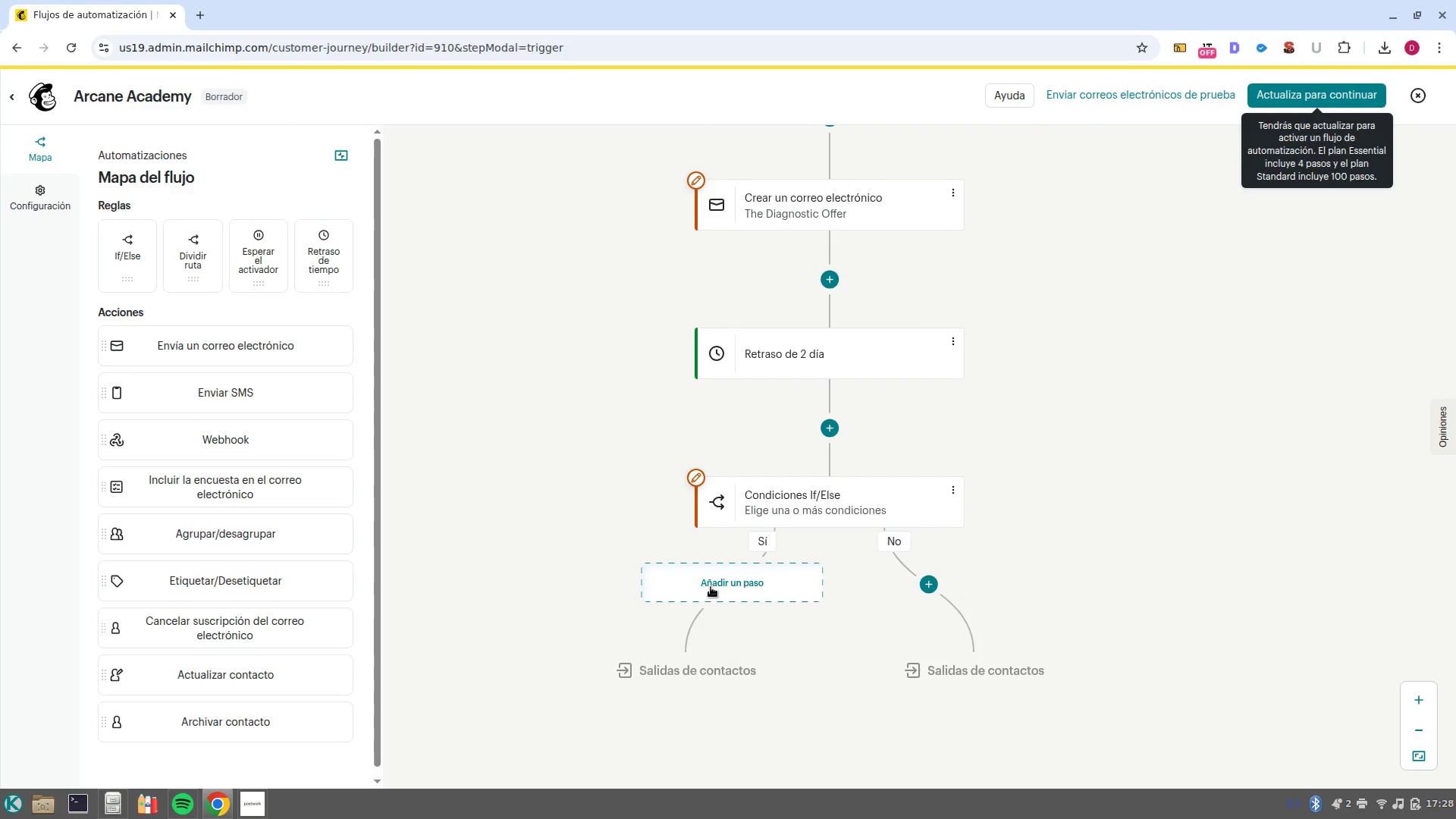 
left_click([711, 587])
 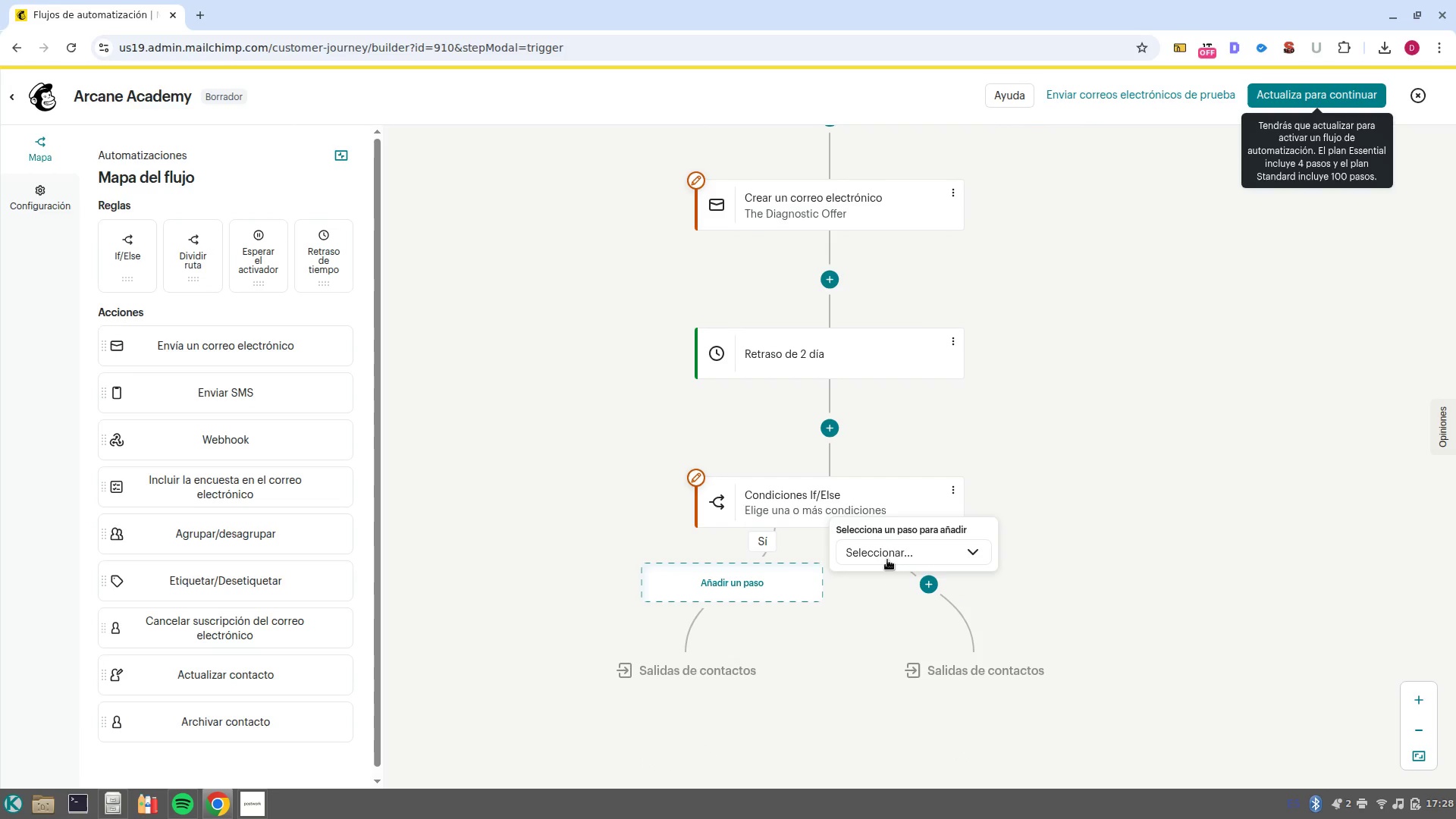 
left_click([890, 554])
 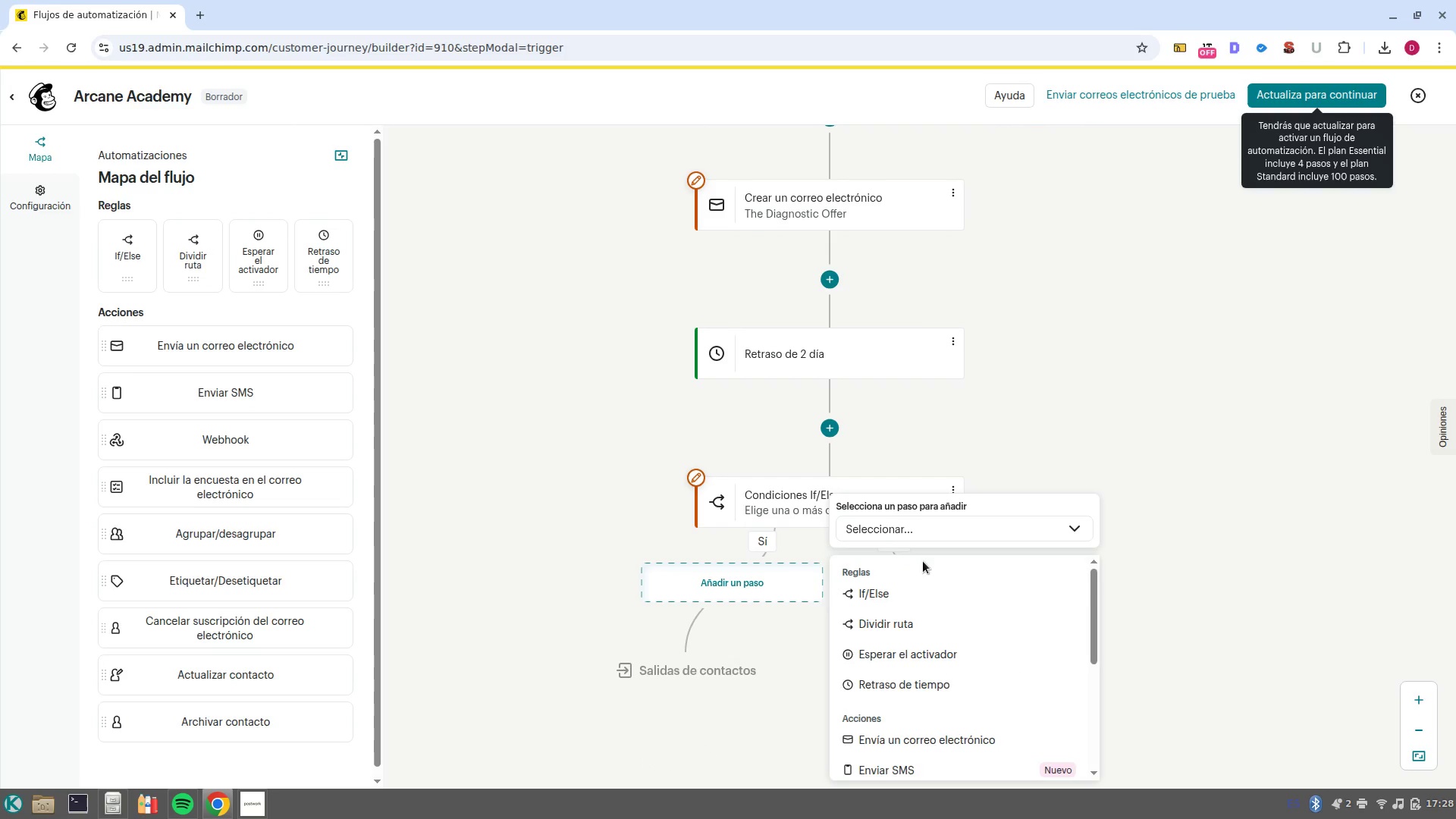 
scroll: coordinate [965, 582], scroll_direction: down, amount: 2.0
 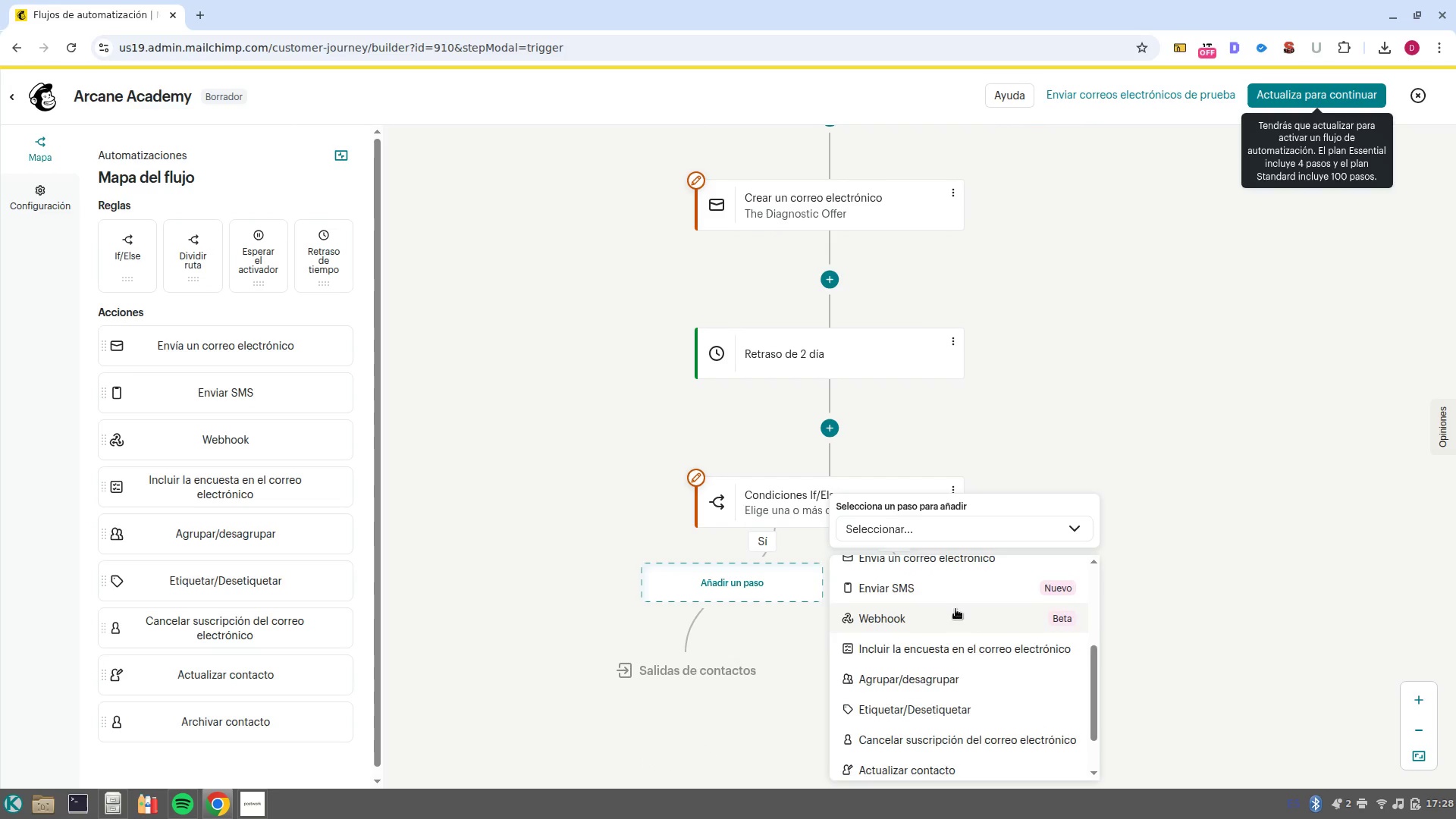 
scroll: coordinate [956, 609], scroll_direction: up, amount: 1.0
 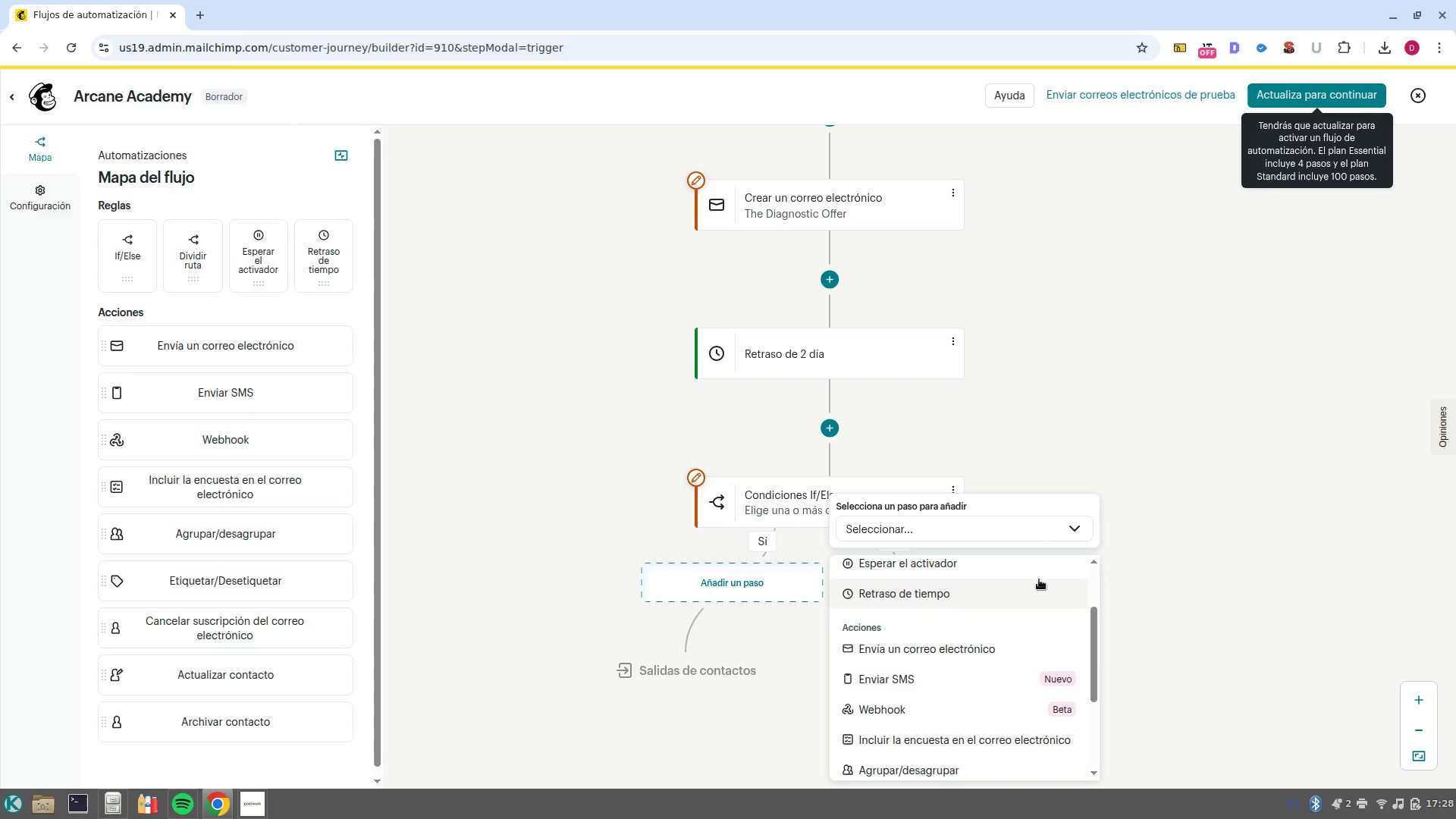 
left_click([1134, 463])
 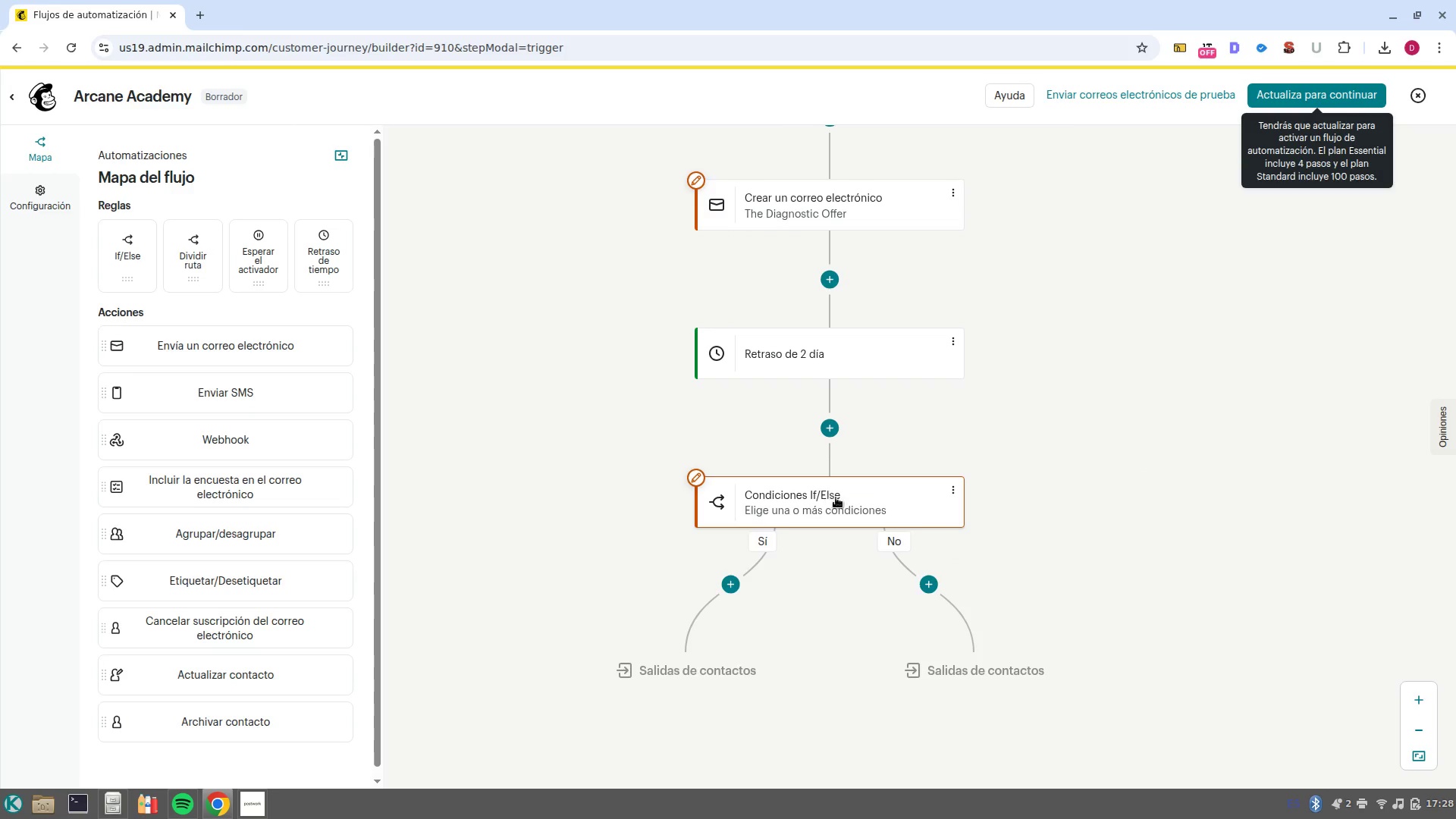 
left_click([836, 503])
 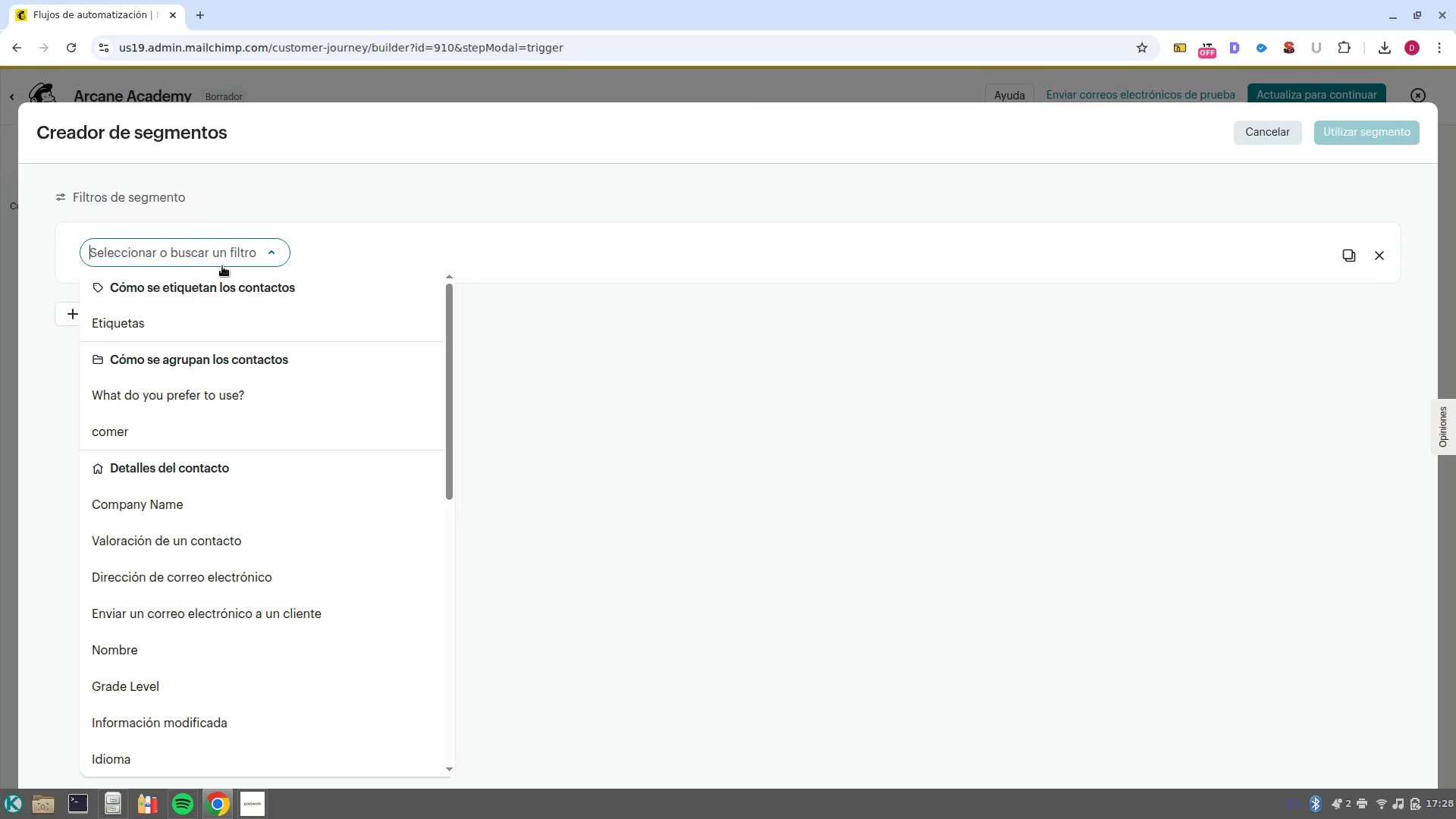 
scroll: coordinate [284, 550], scroll_direction: down, amount: 13.0
 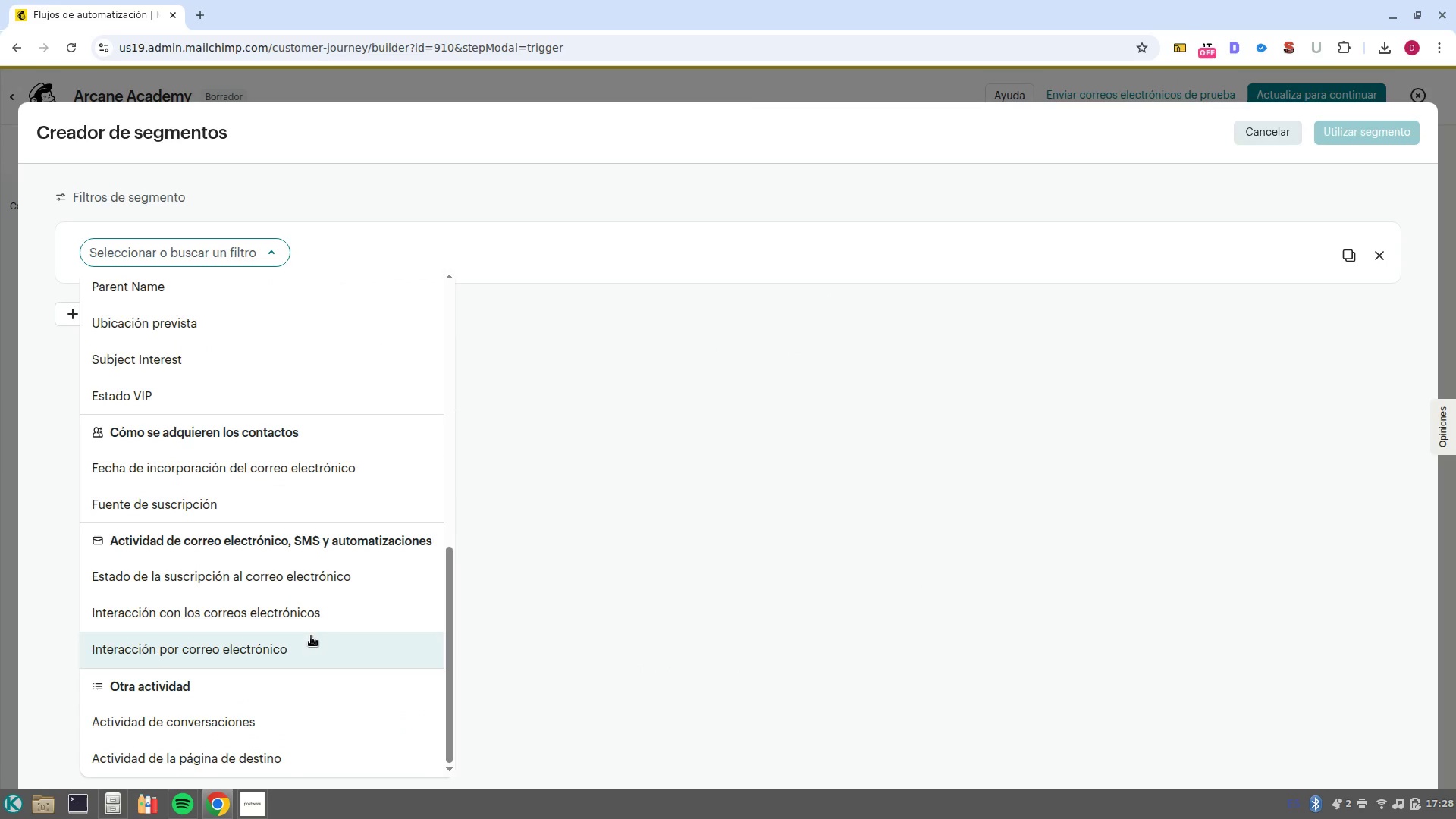 
left_click([311, 636])
 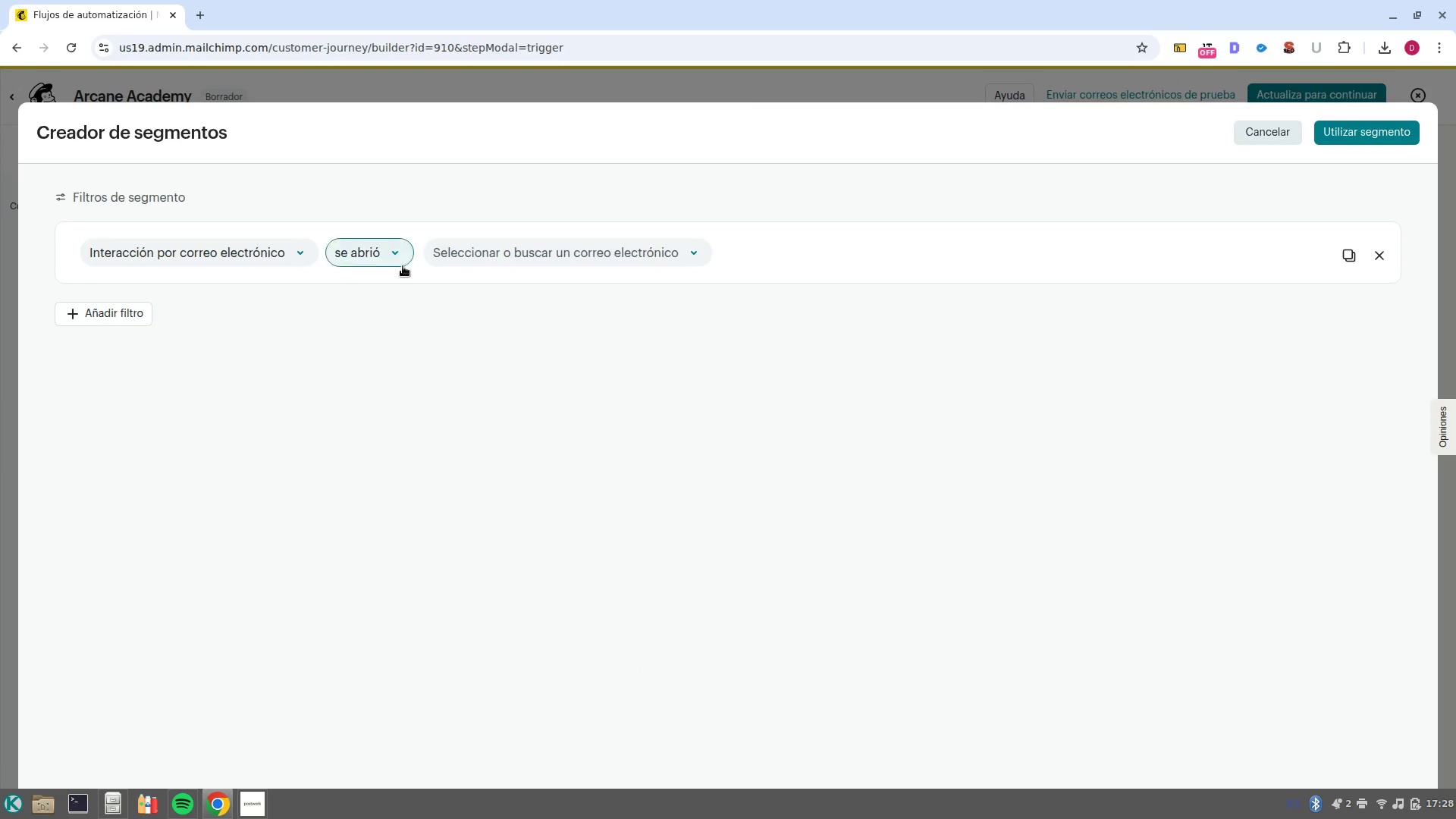 
left_click([383, 255])
 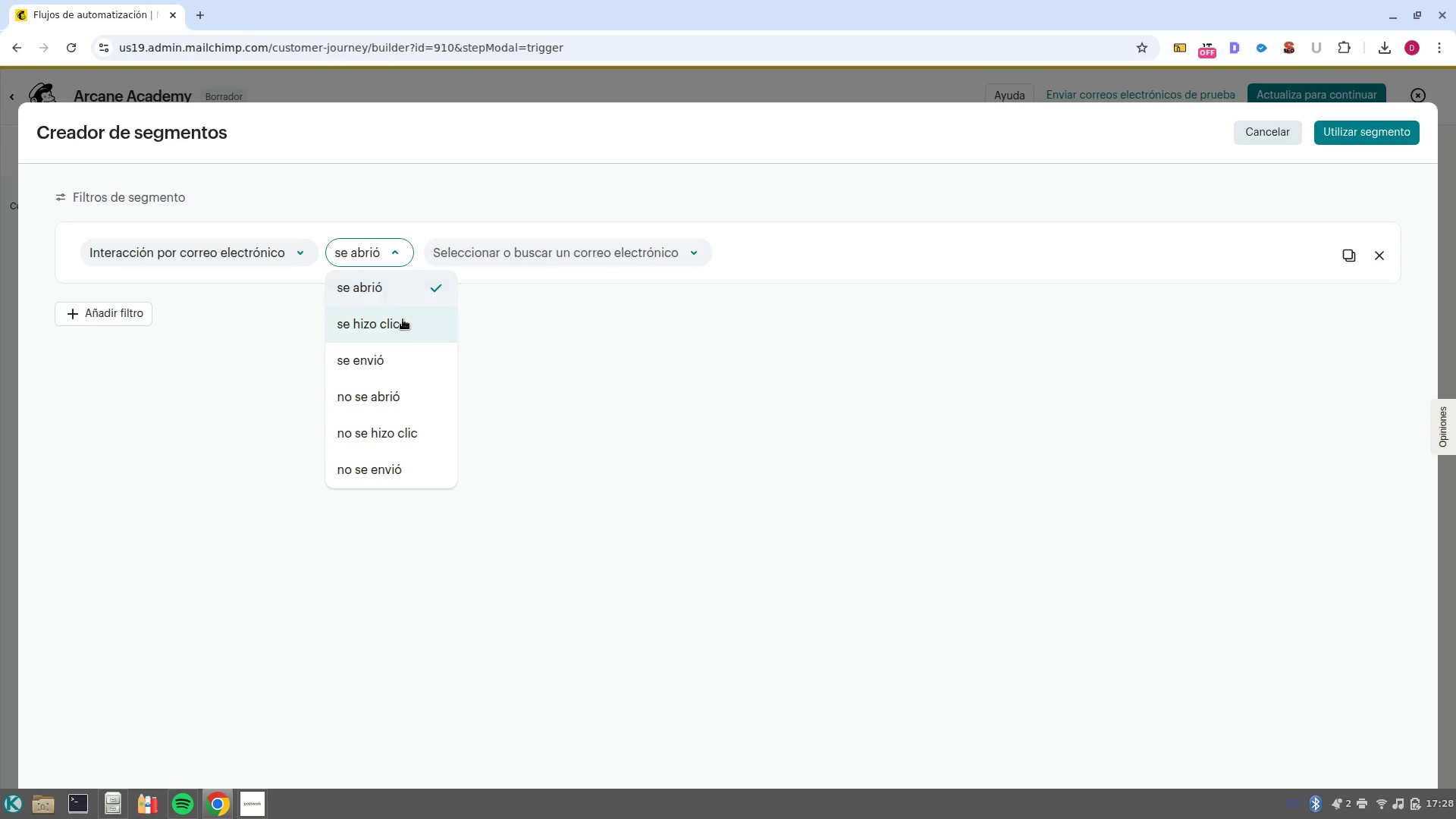 
left_click([403, 320])
 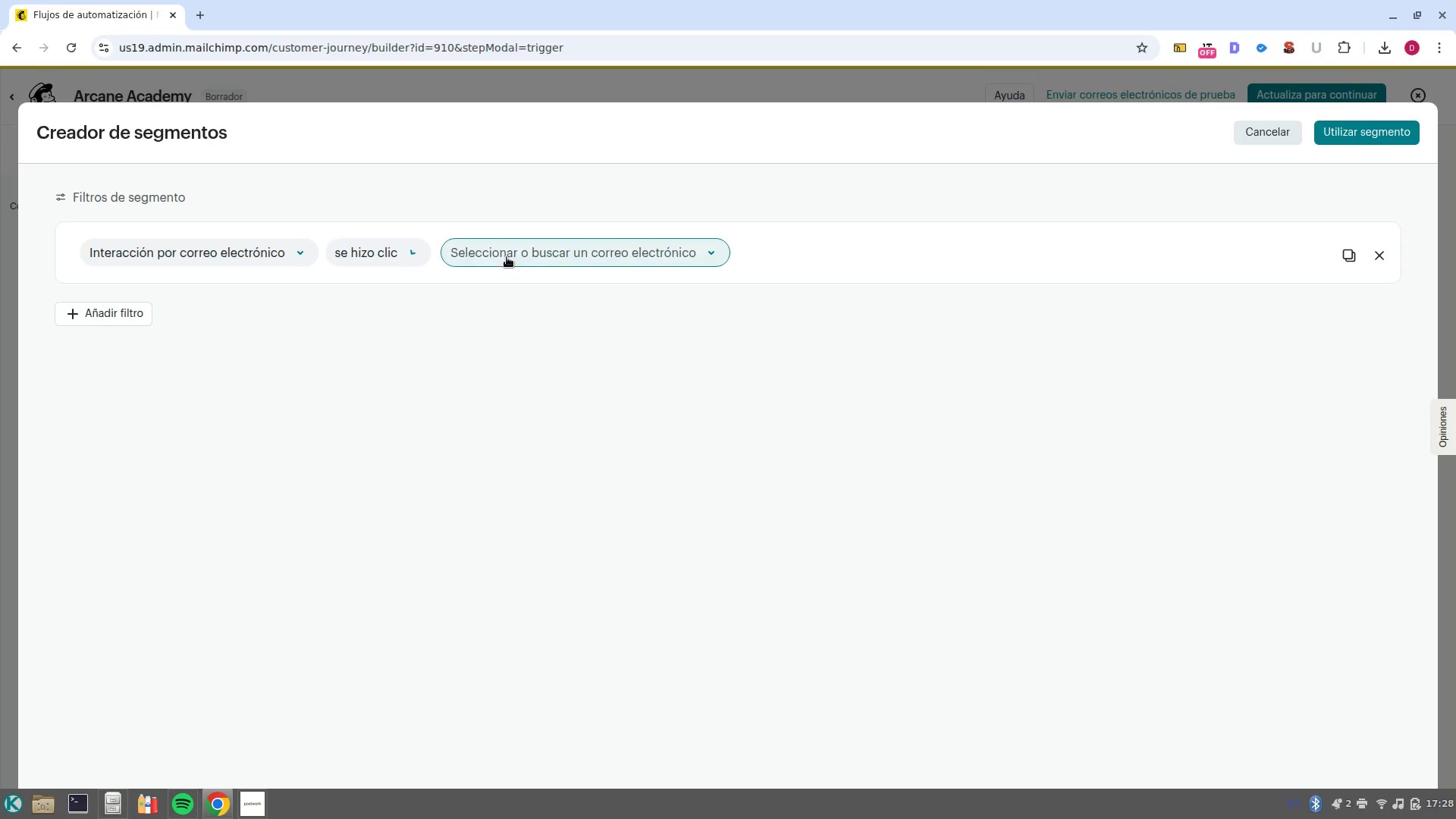 
left_click([515, 255])
 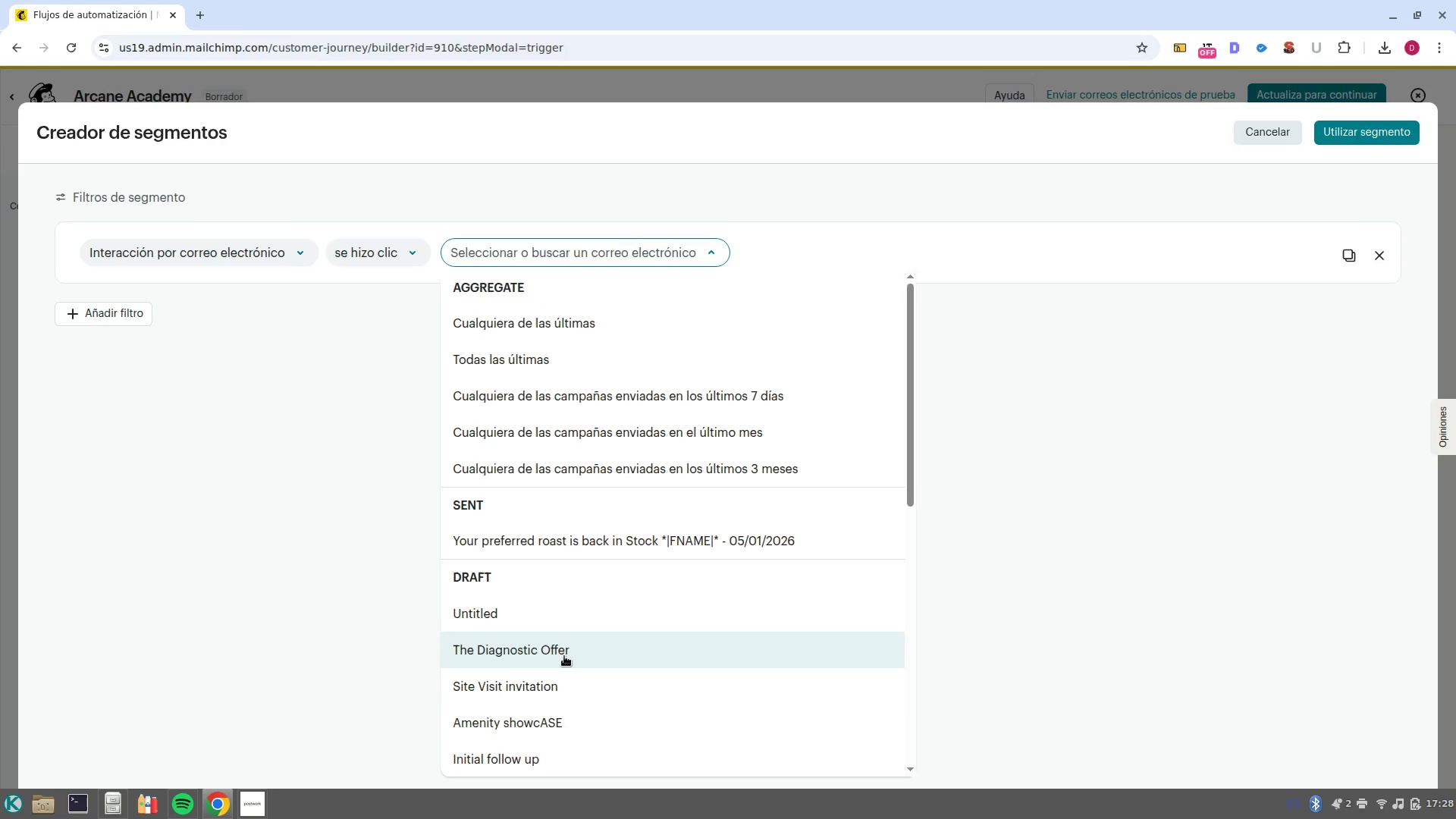 
scroll: coordinate [651, 671], scroll_direction: down, amount: 6.0
 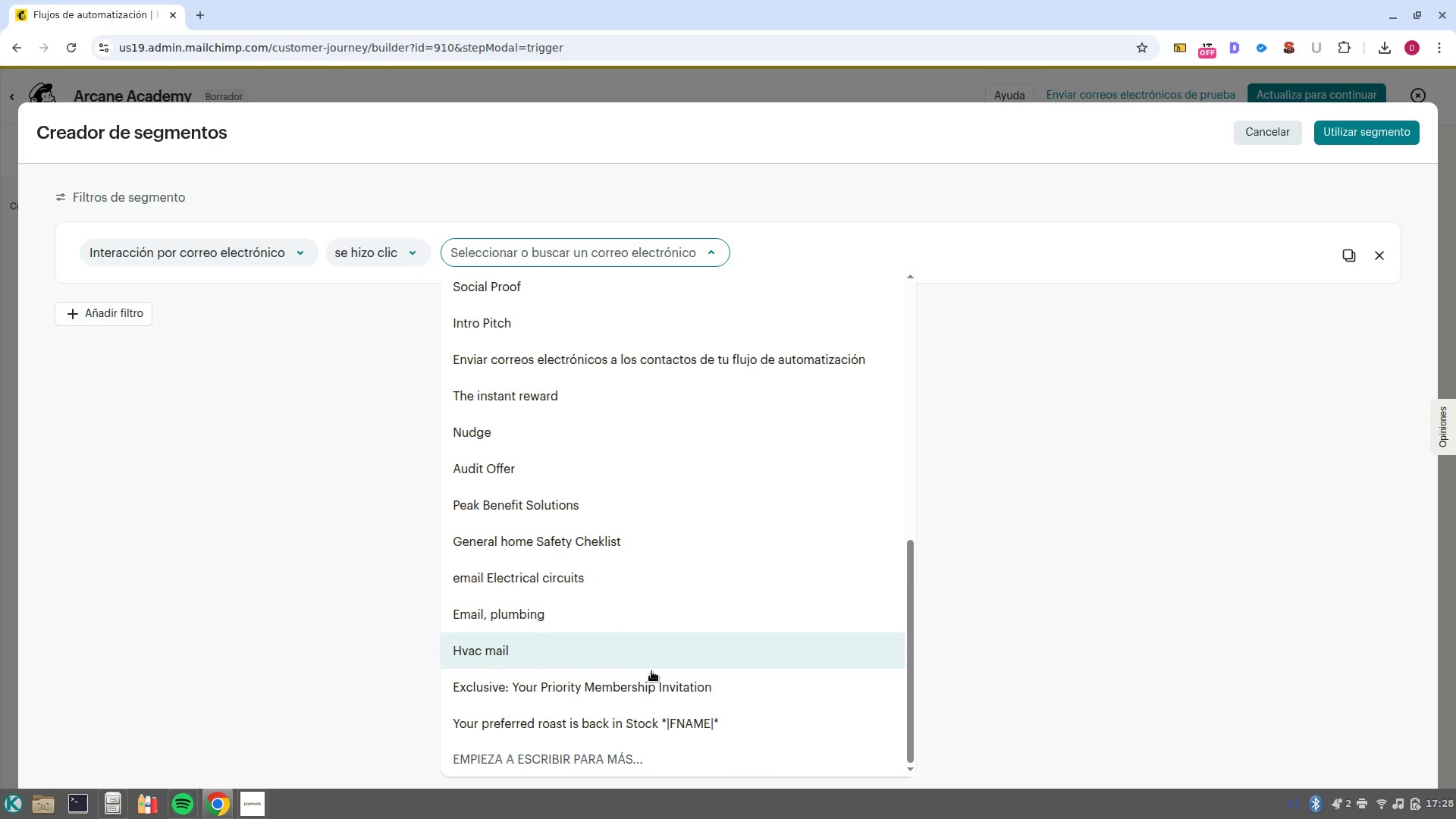 
scroll: coordinate [620, 664], scroll_direction: up, amount: 6.0
 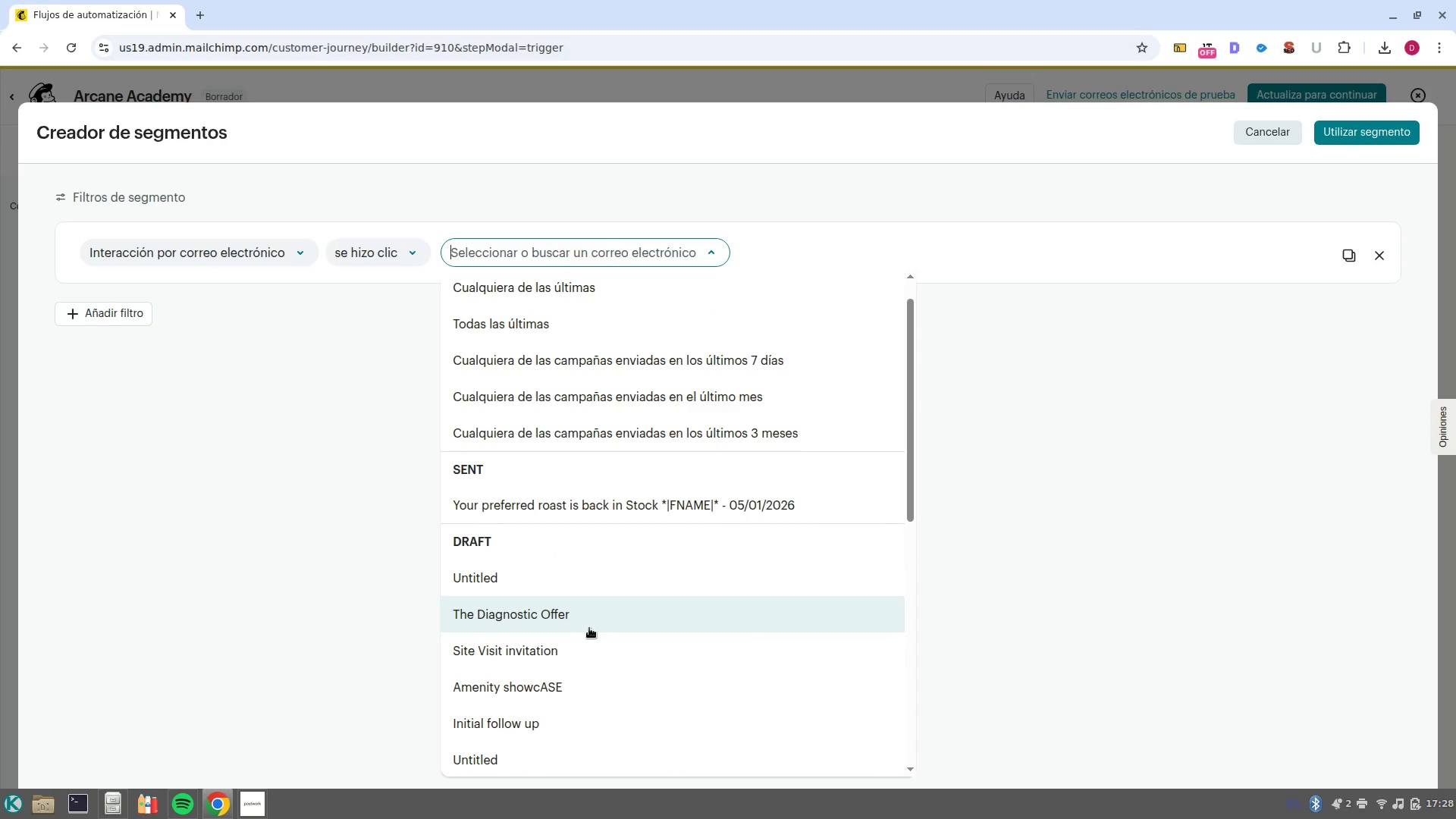 
left_click([595, 623])
 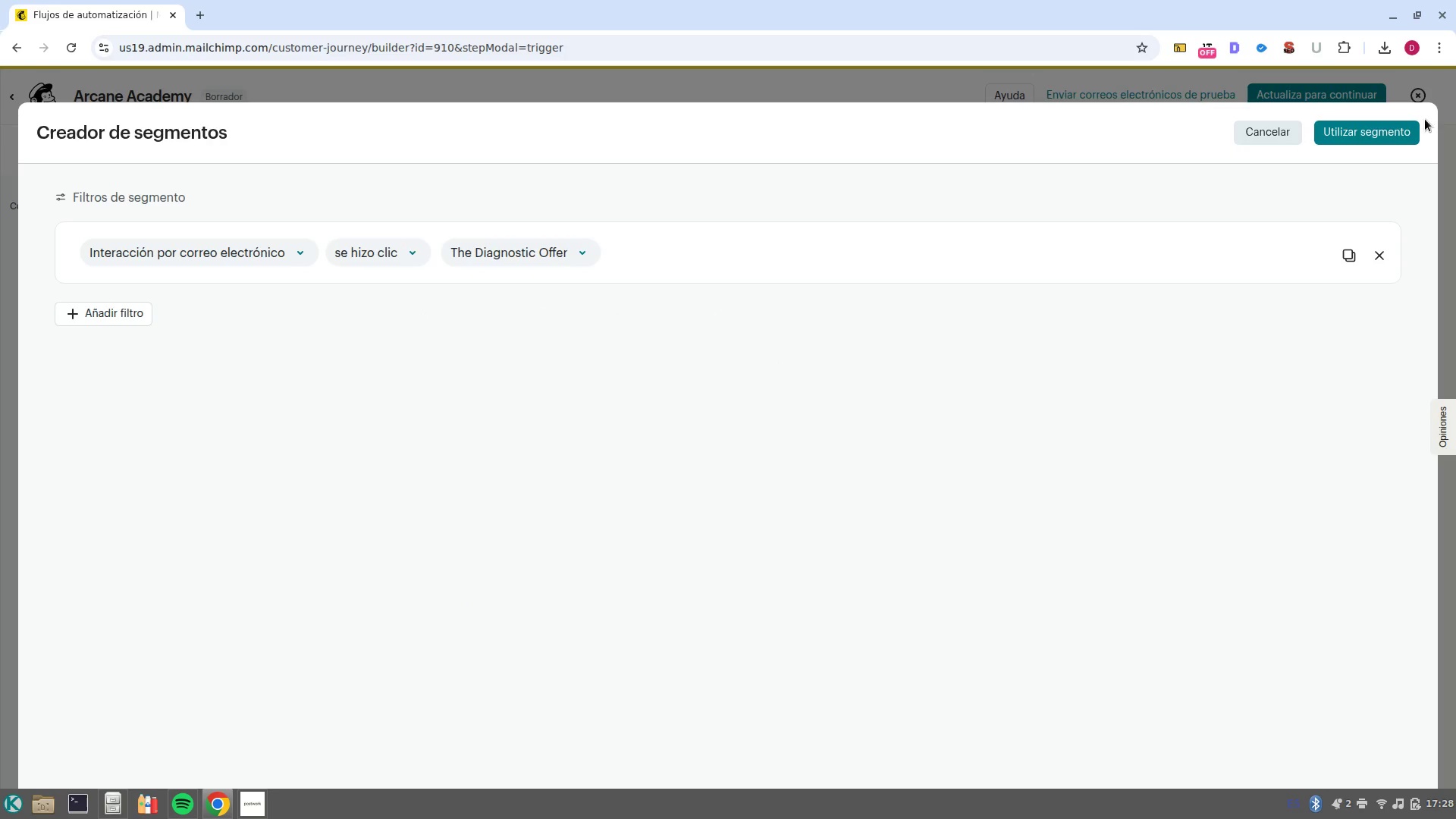 
left_click([1382, 131])
 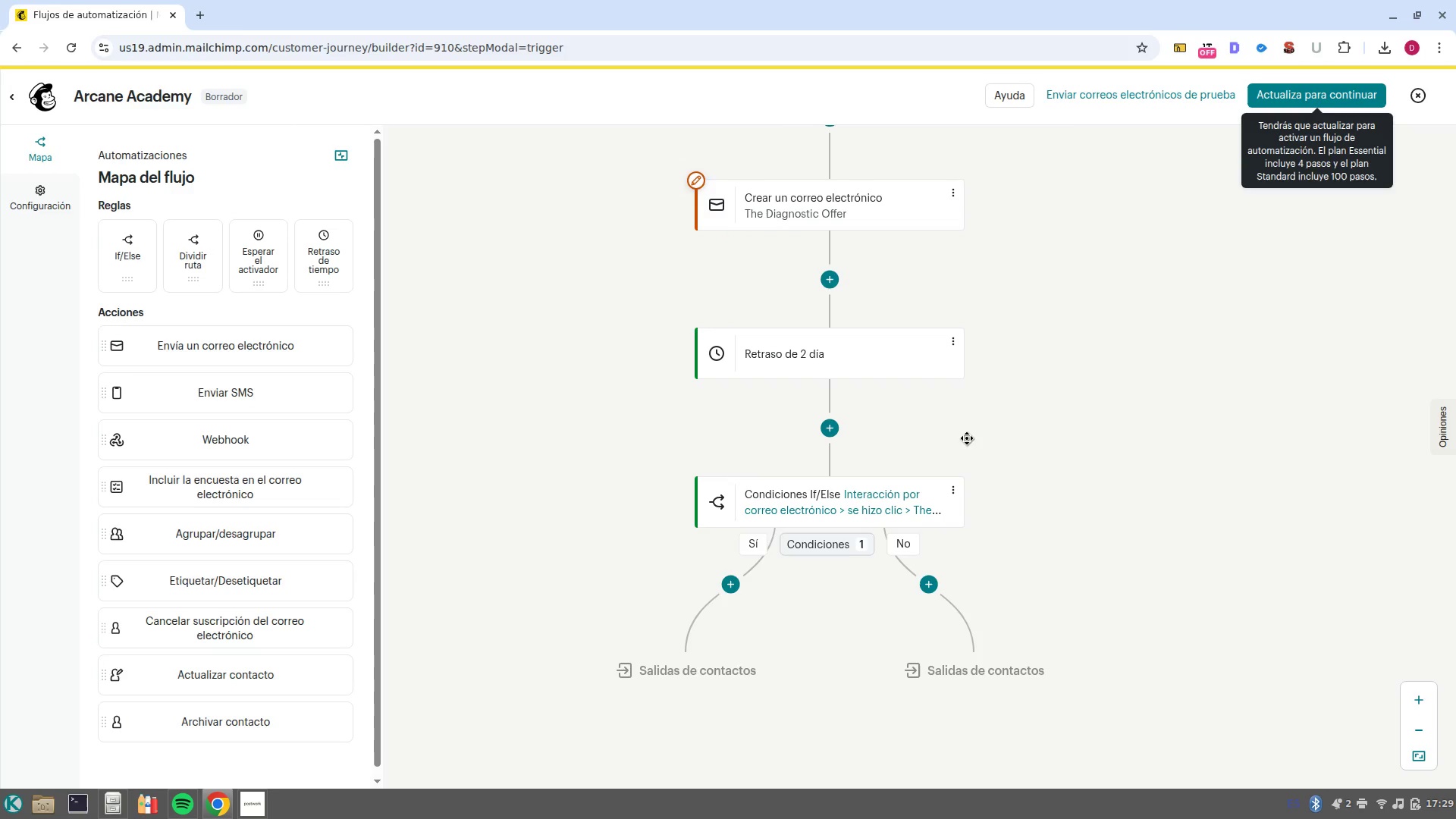 
wait(14.85)
 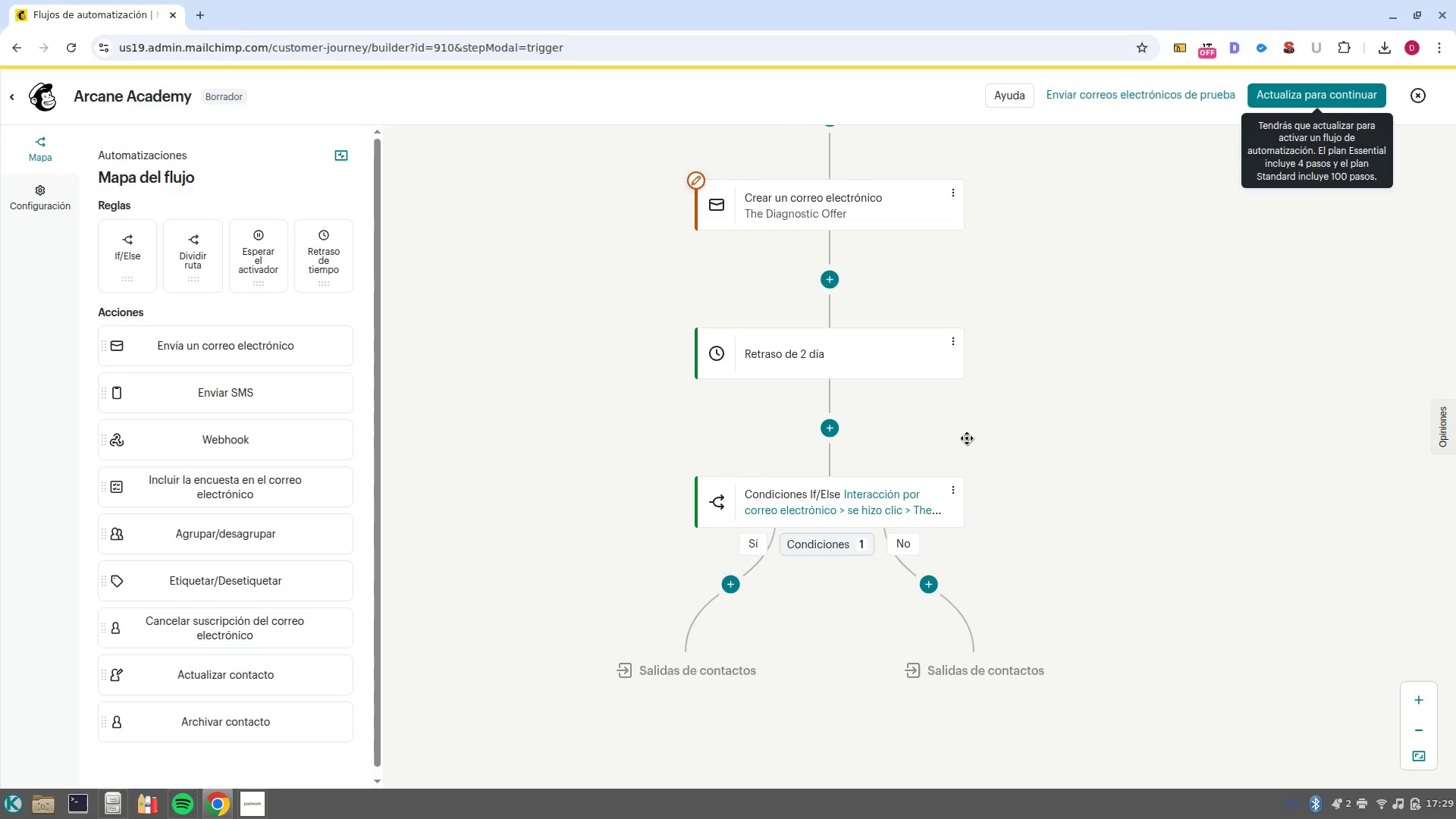 
left_click_drag(start_coordinate=[979, 482], to_coordinate=[1094, 241])
 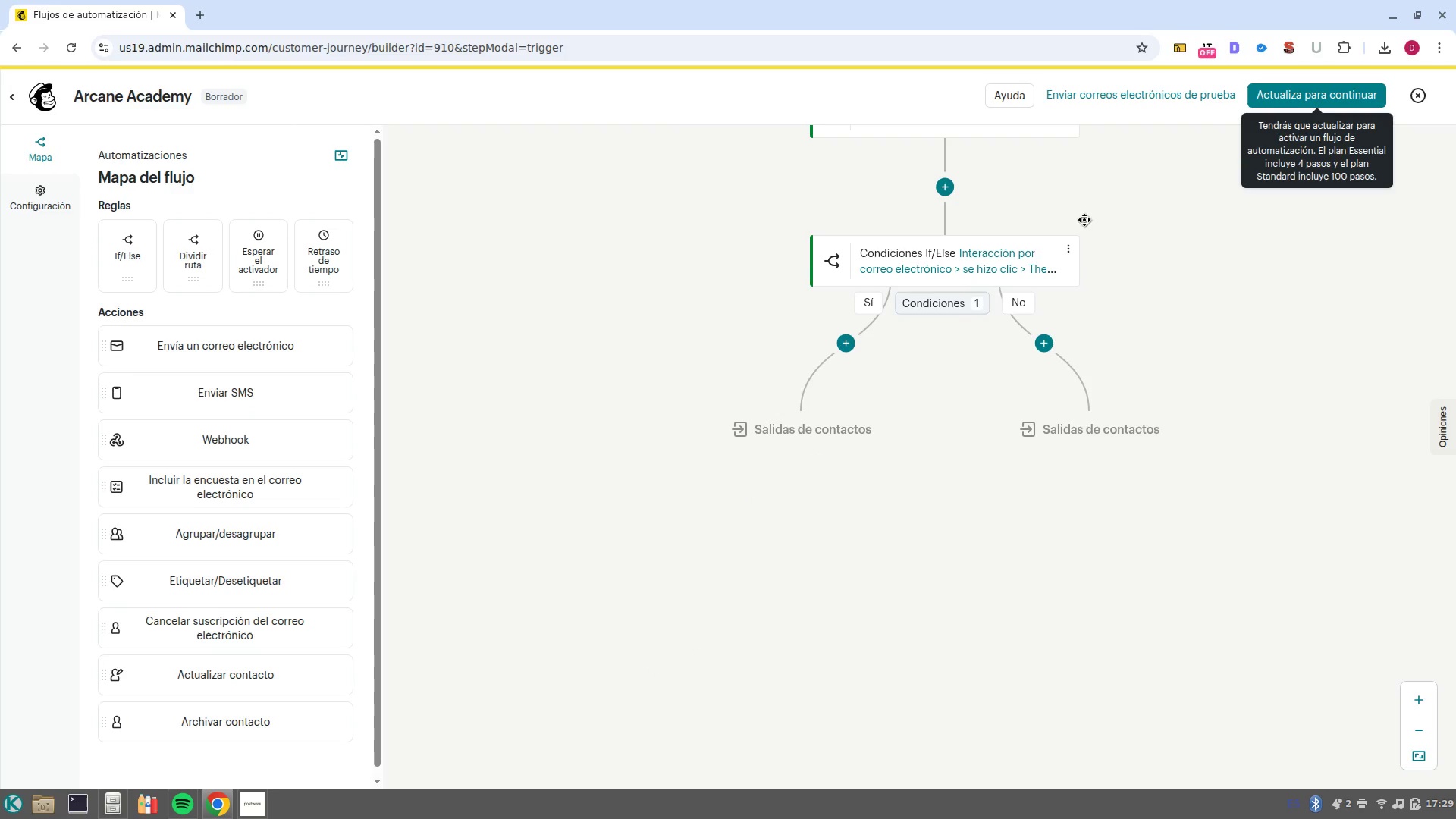 
wait(5.1)
 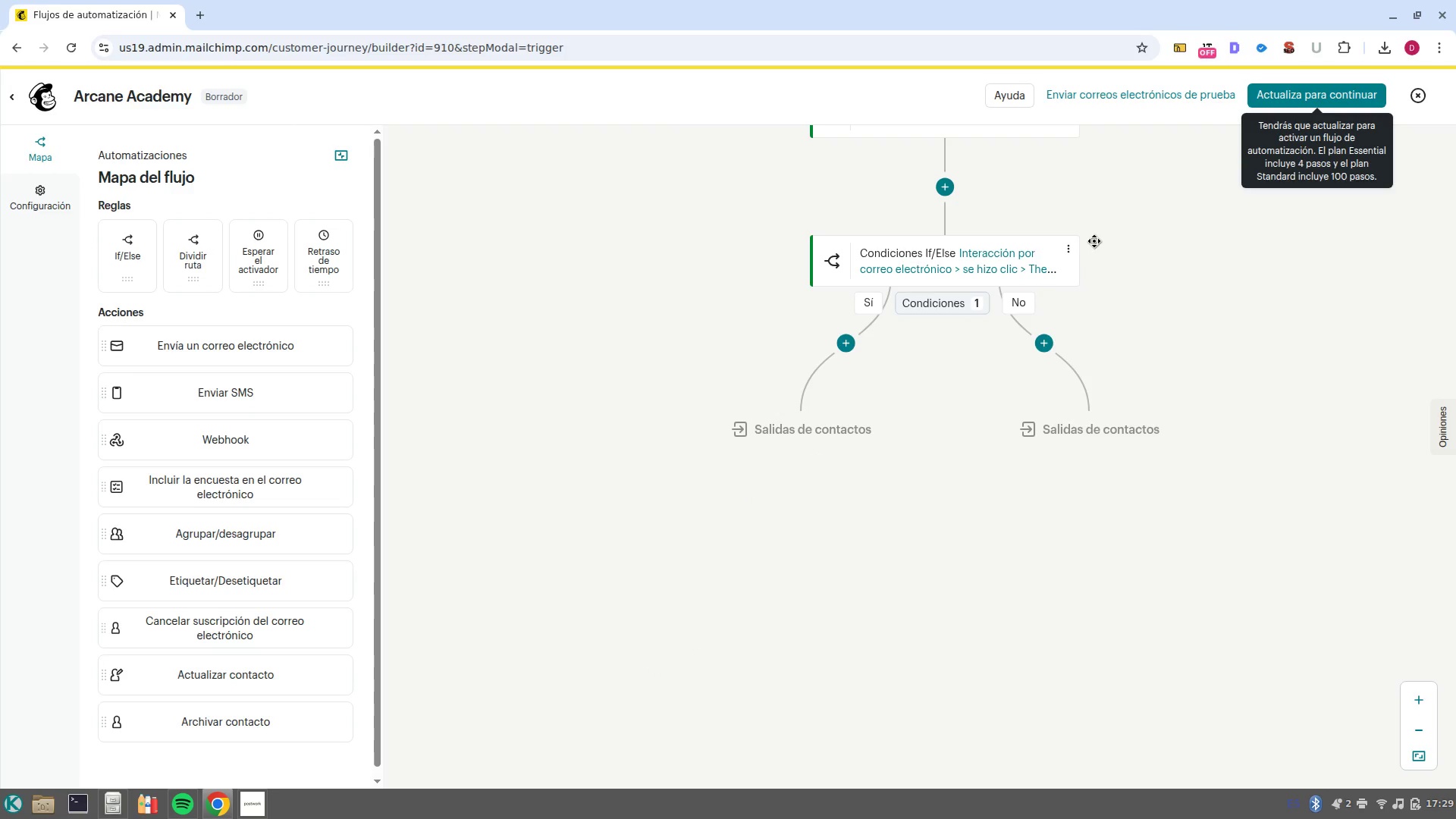 
left_click([834, 347])
 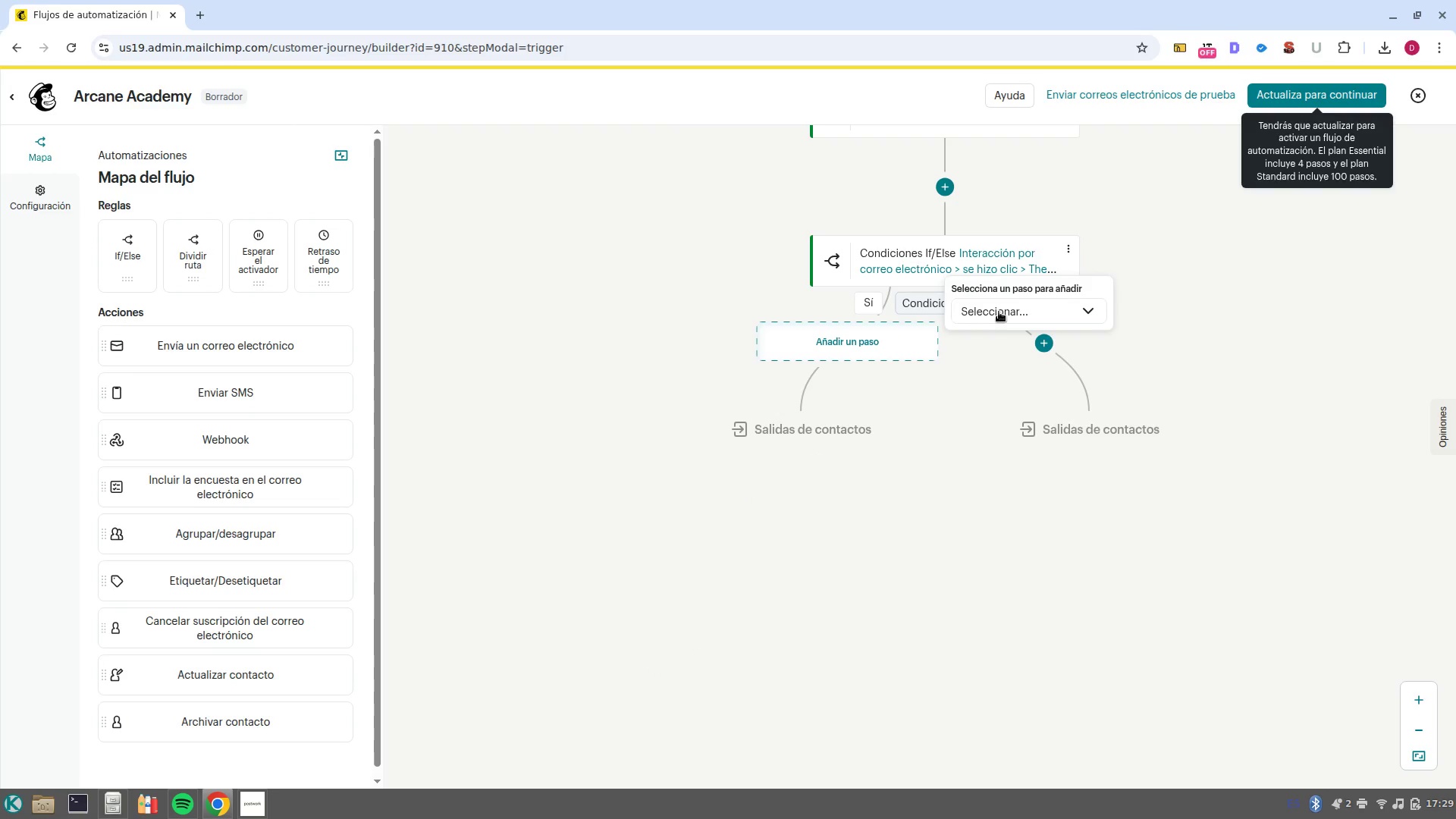 
left_click([1003, 310])
 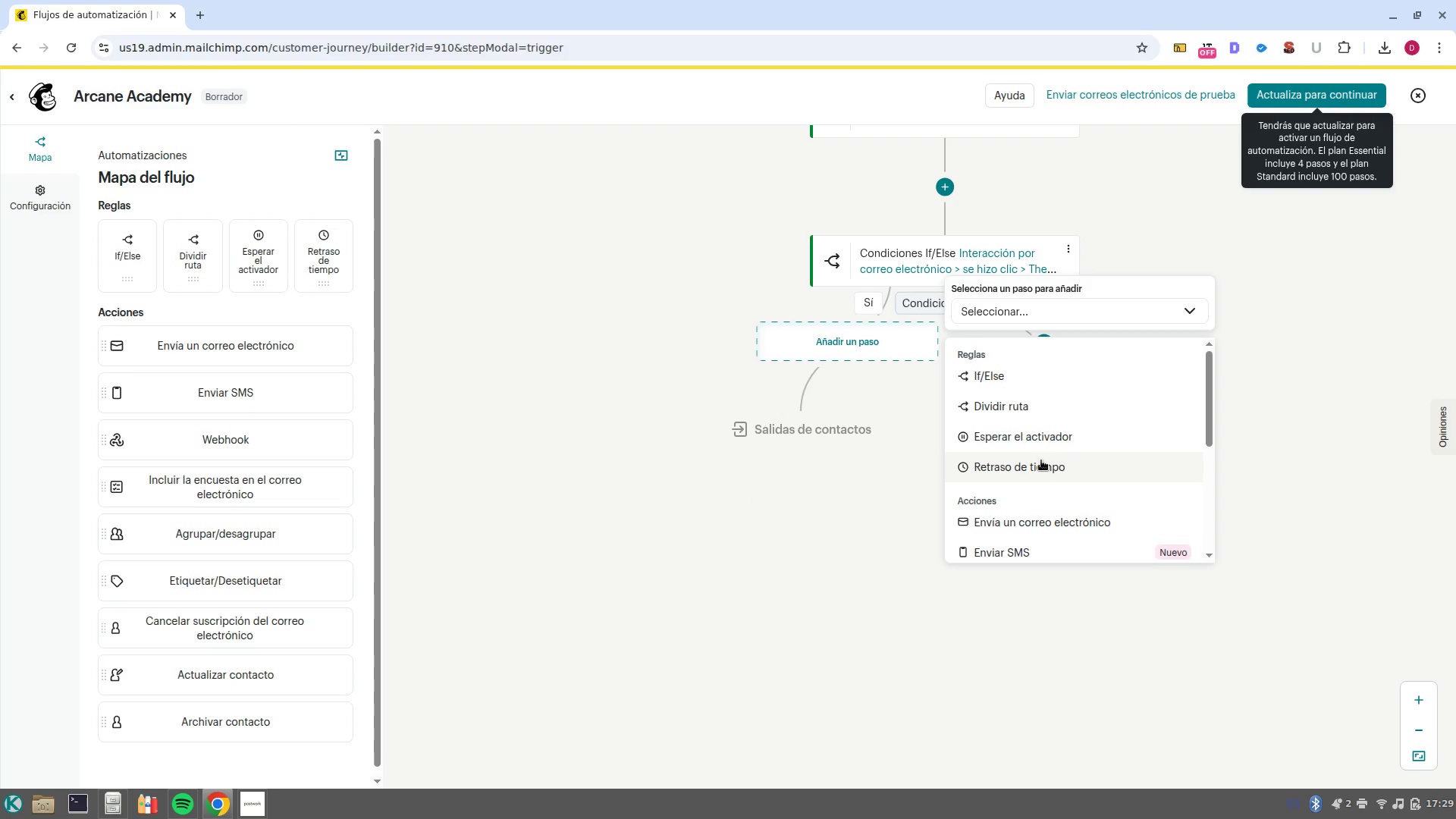 
scroll: coordinate [1042, 461], scroll_direction: down, amount: 1.0
 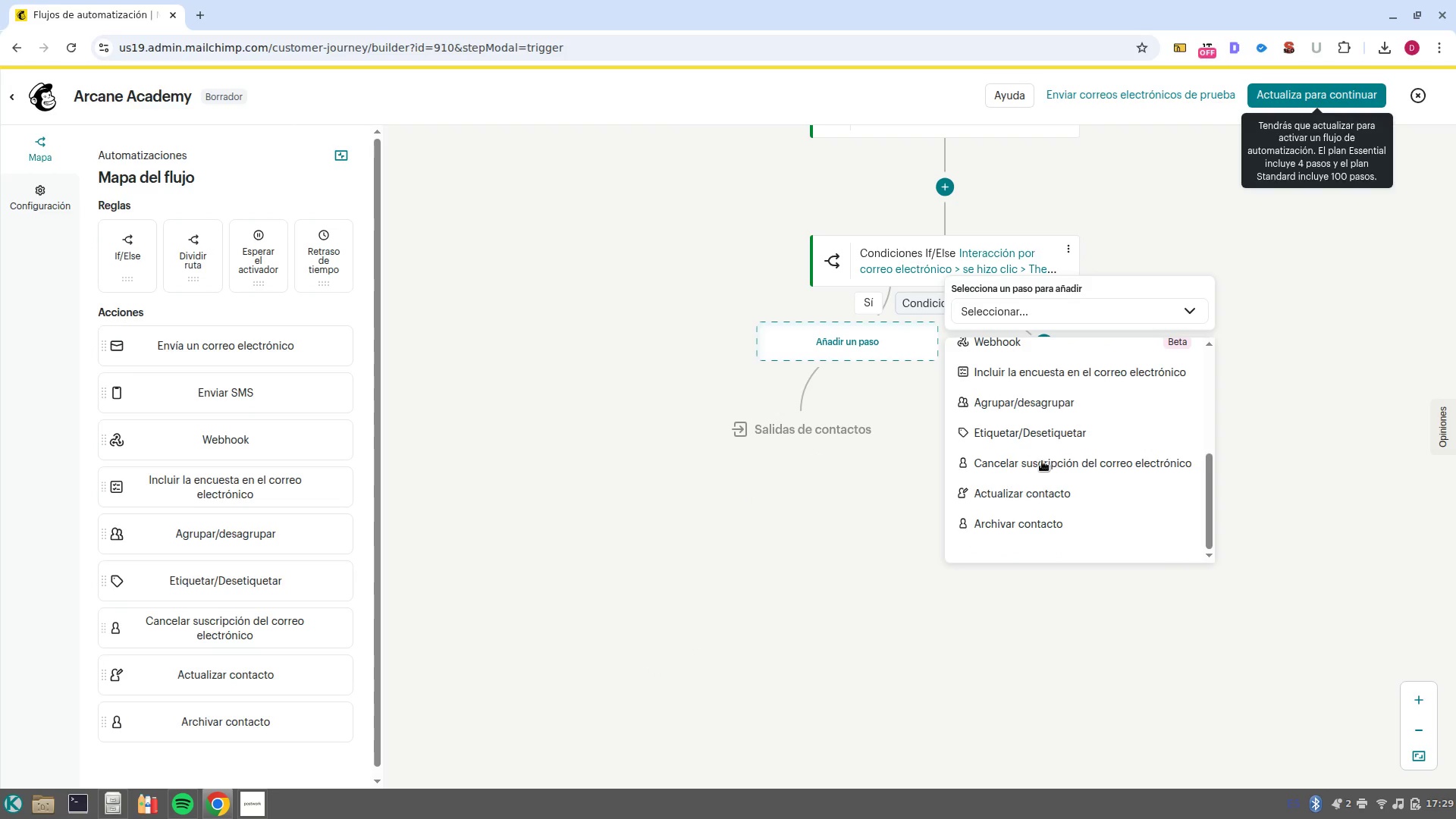 
left_click([1048, 435])
 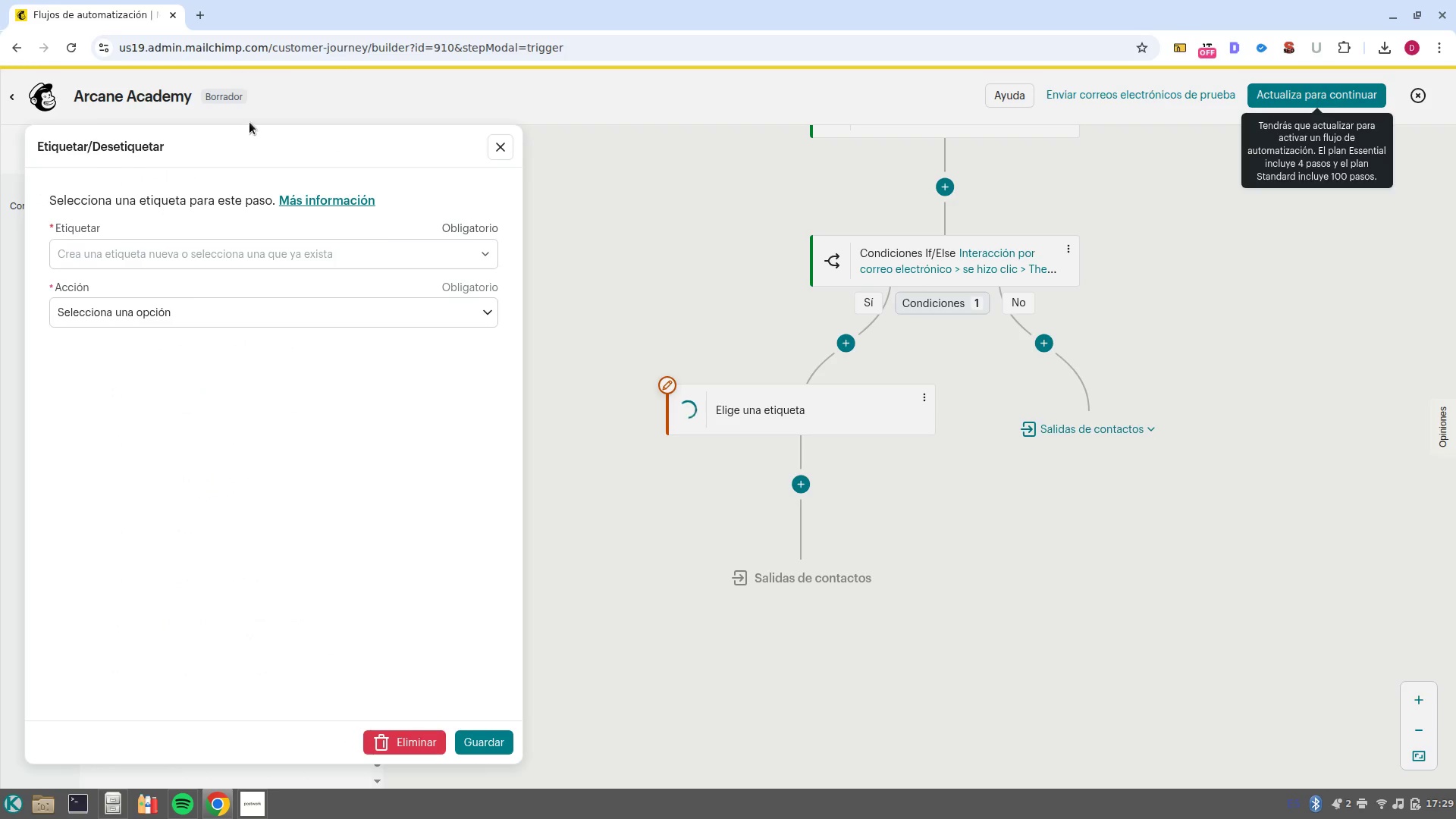 
left_click([258, 259])
 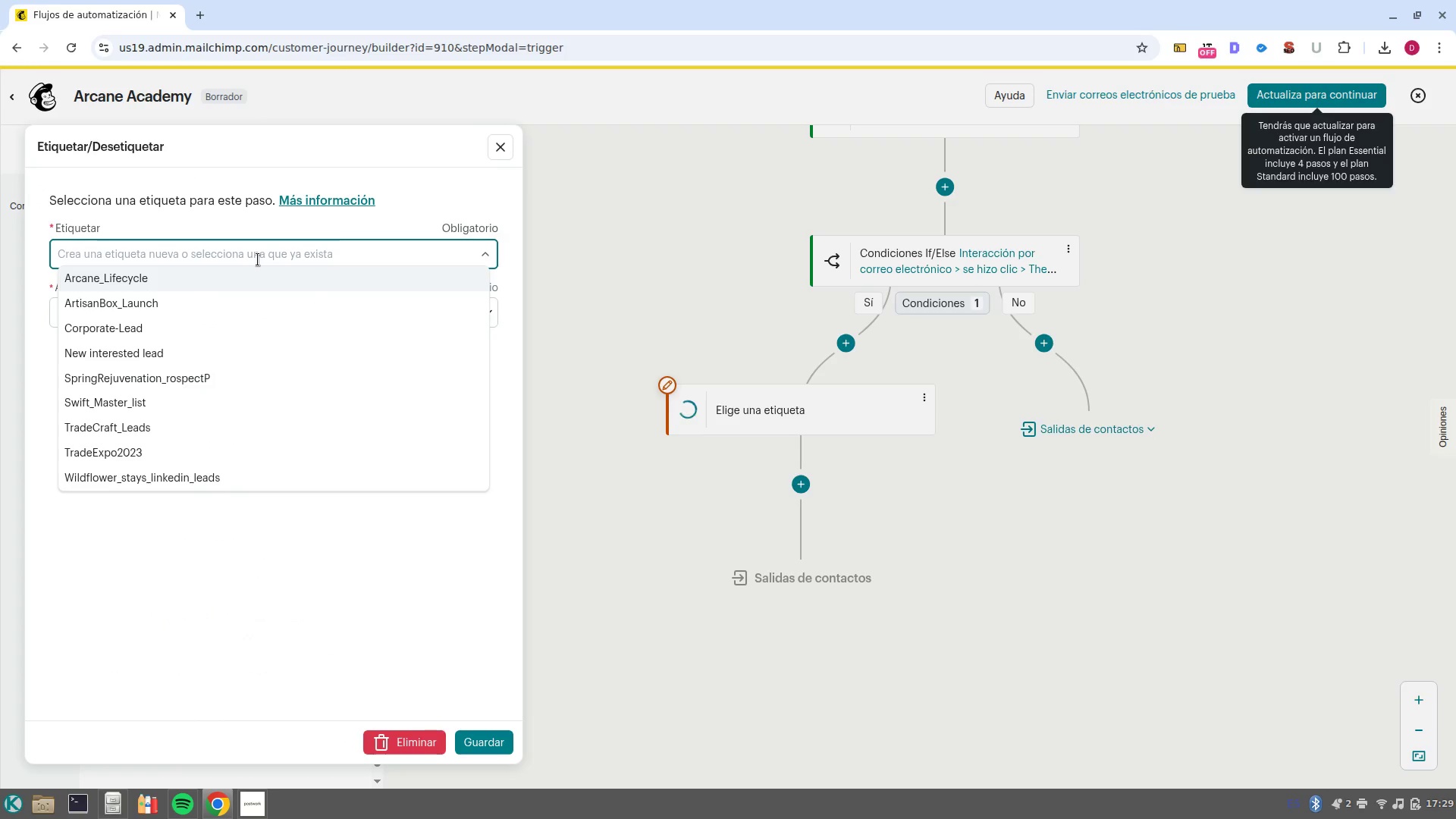 
type(Sat)
key(Backspace)
key(Backspace)
type(AT?Fast?Track)
 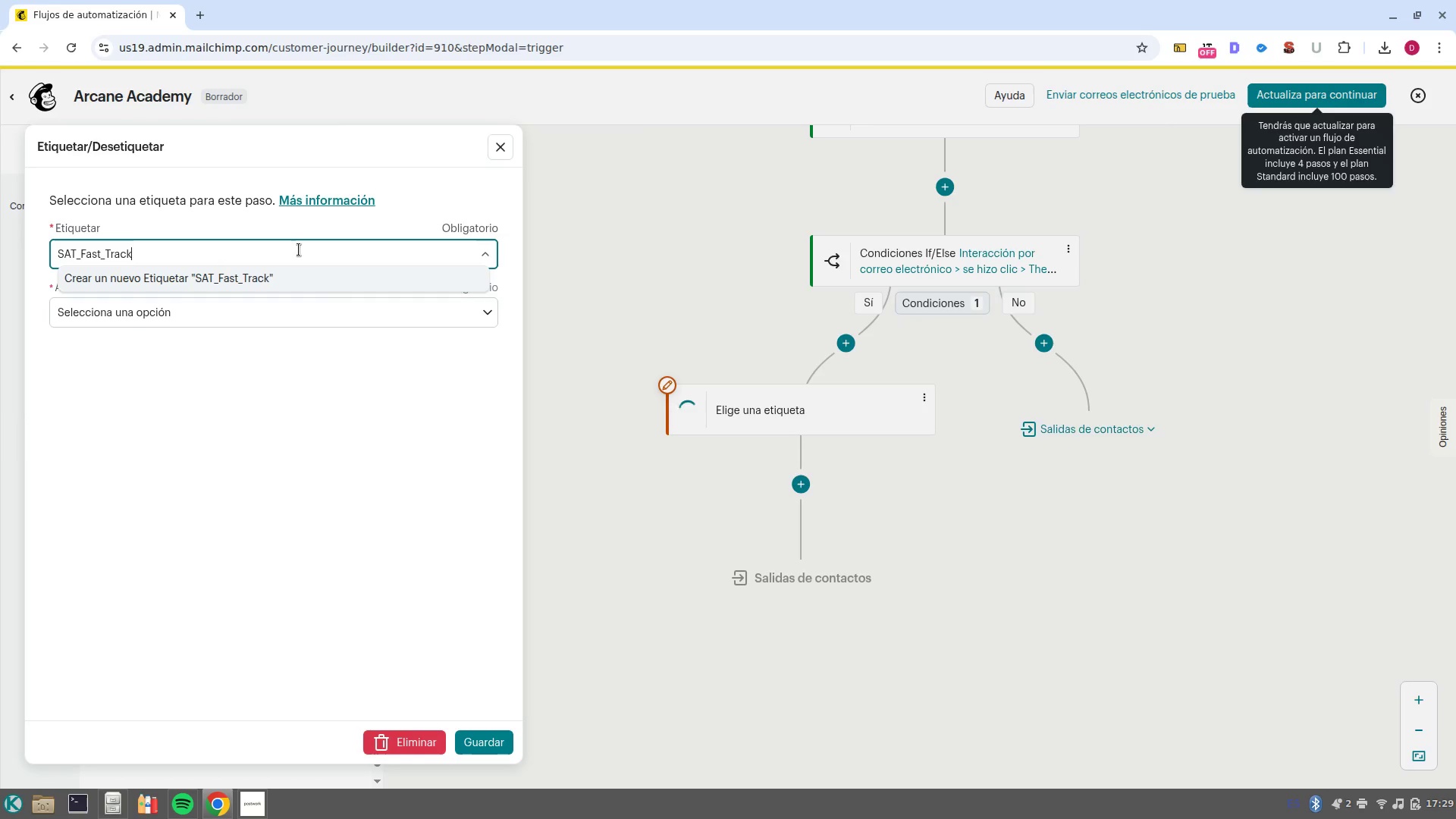 
left_click([303, 275])
 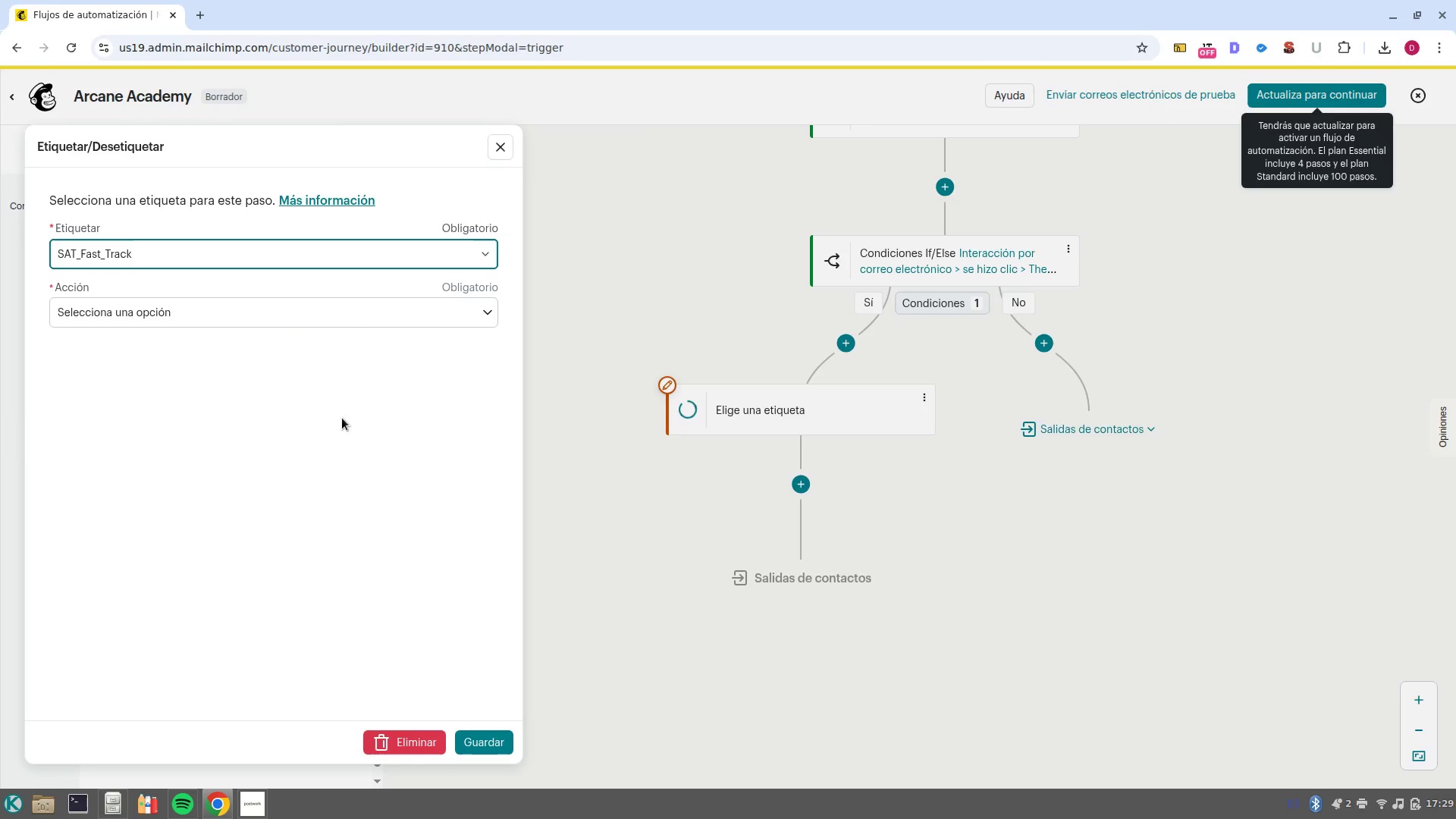 
left_click([256, 312])
 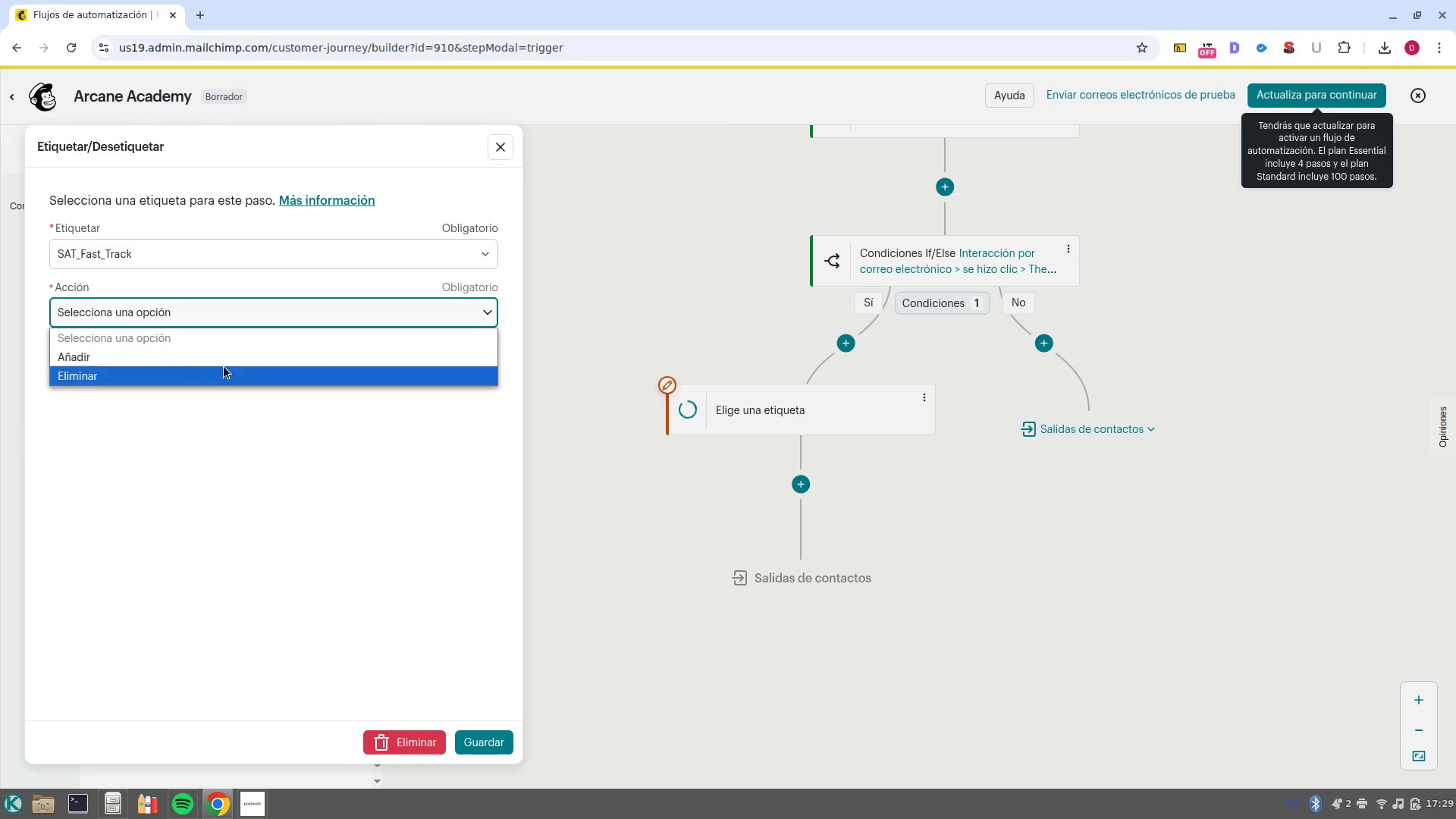 
left_click([228, 358])
 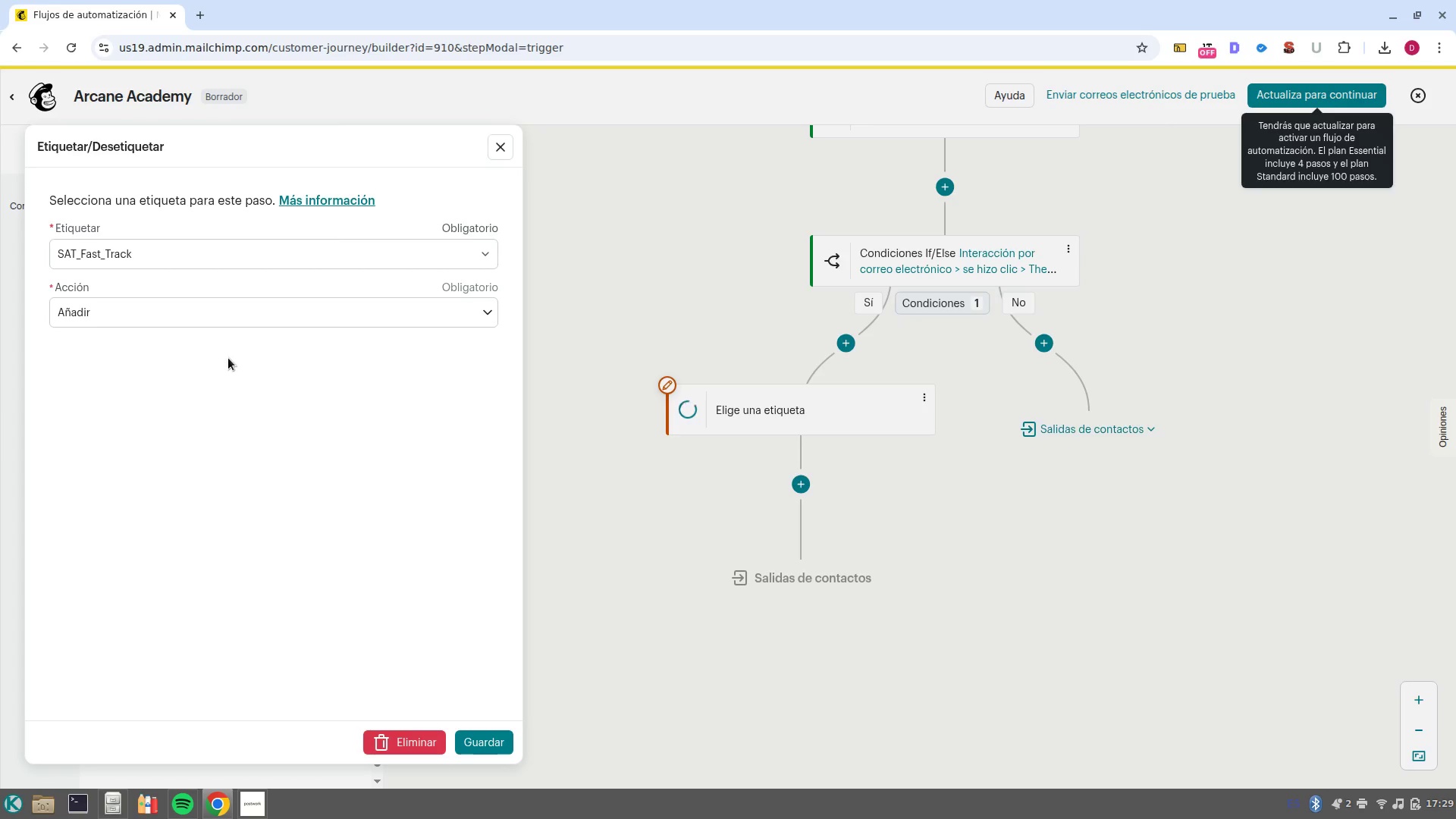 
wait(6.12)
 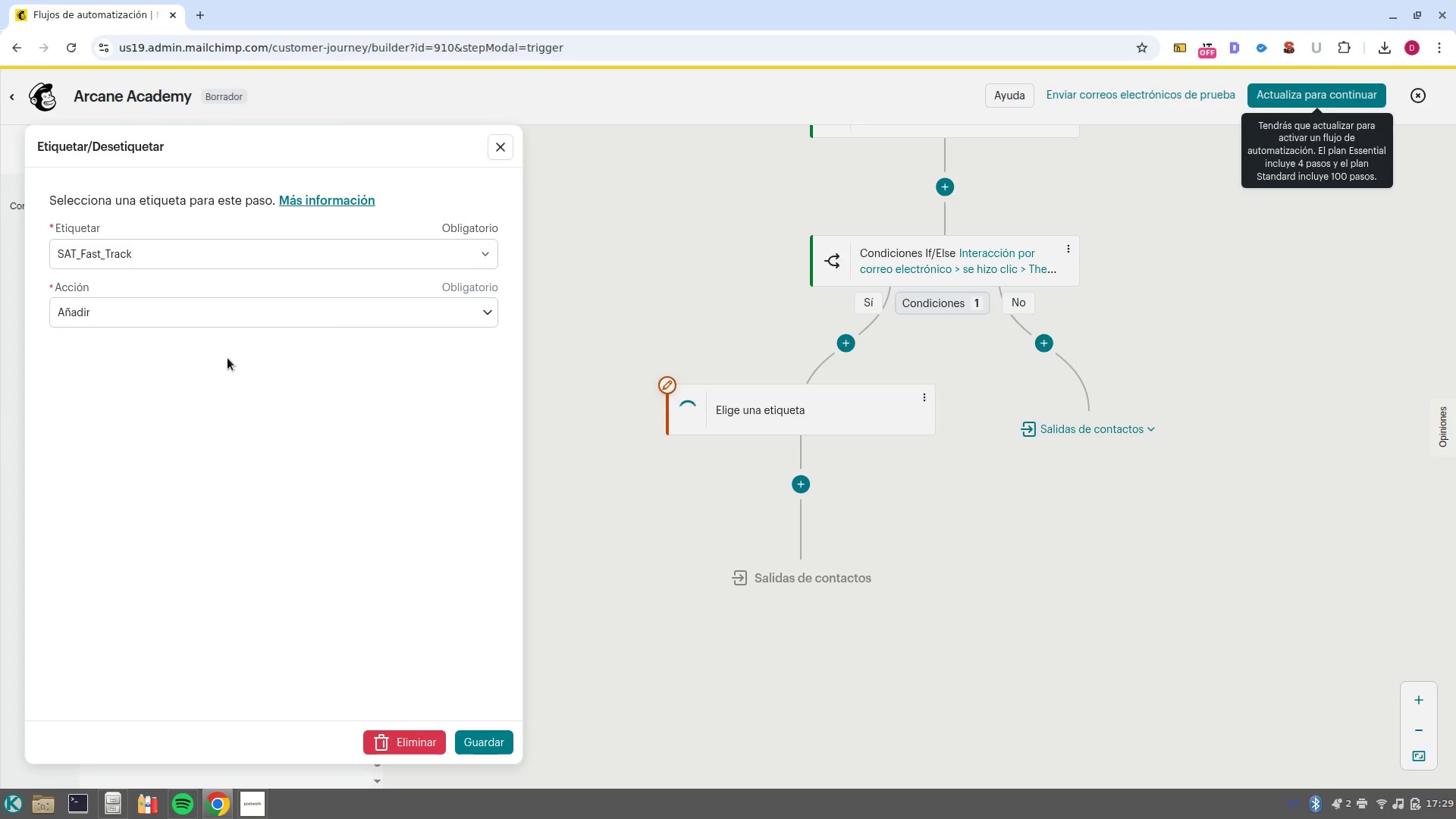 
left_click([500, 733])
 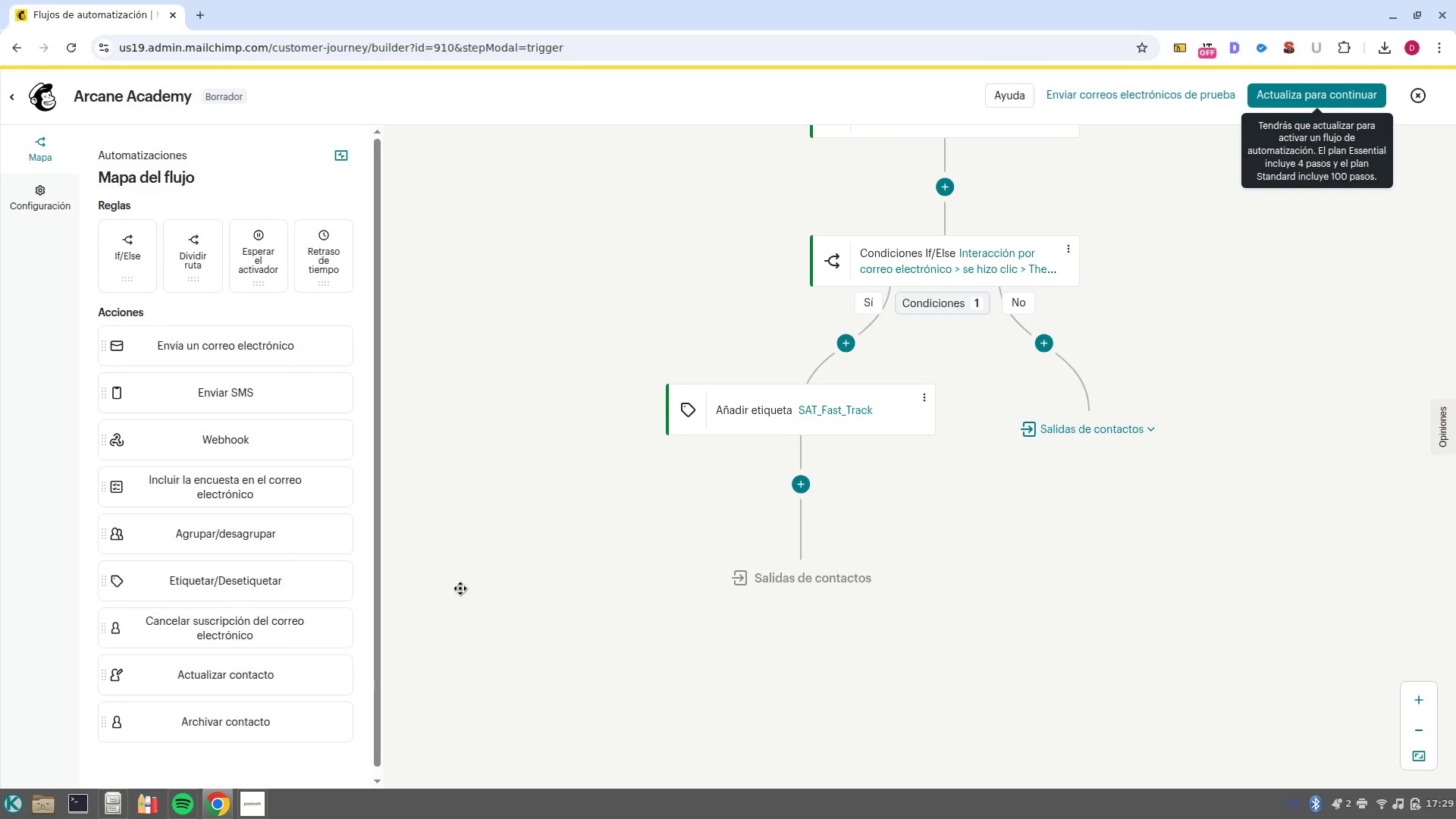 
scroll: coordinate [689, 627], scroll_direction: down, amount: 2.0
 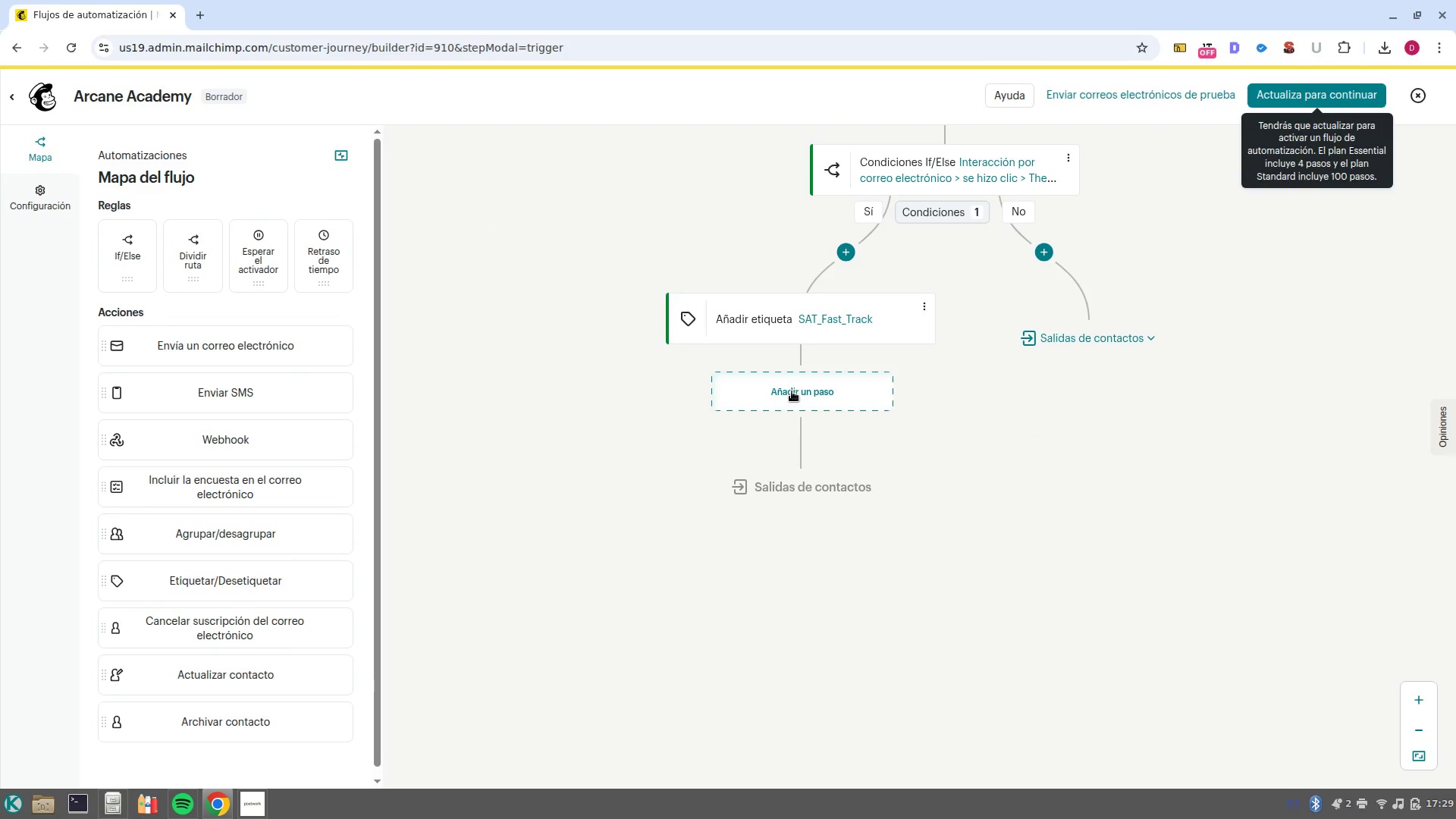 
left_click([792, 402])
 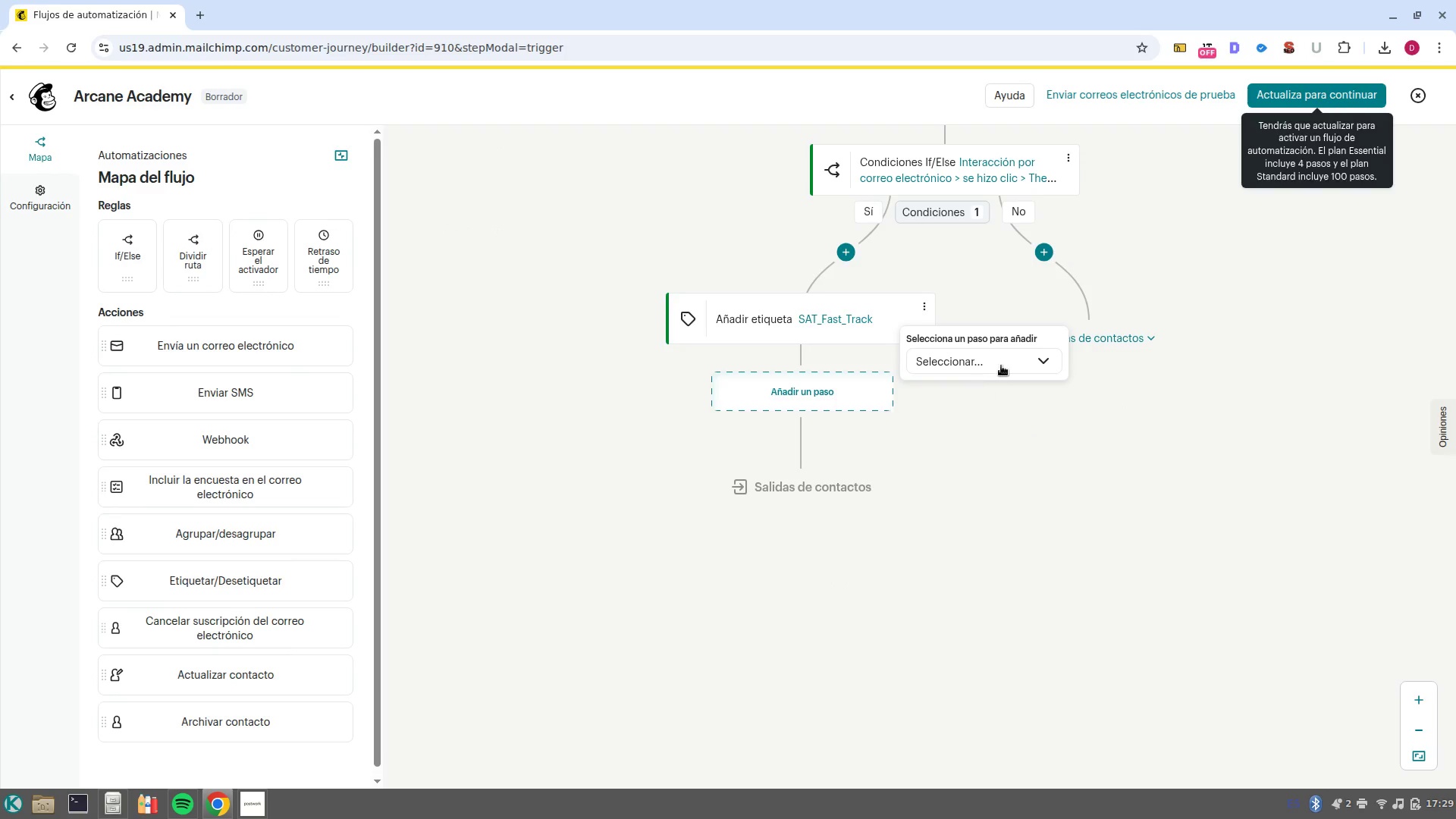 
left_click([1001, 366])
 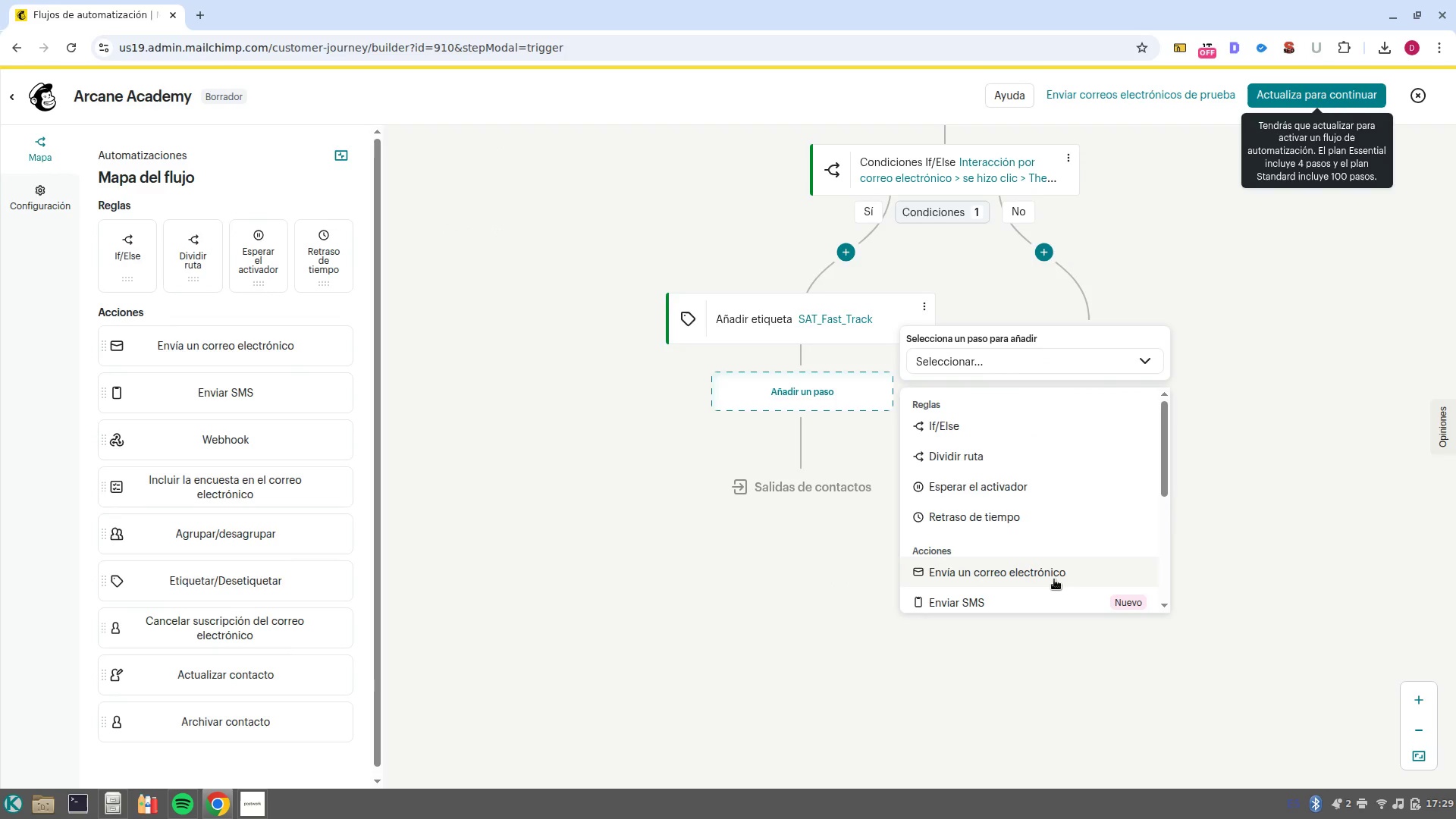 
left_click([1053, 577])
 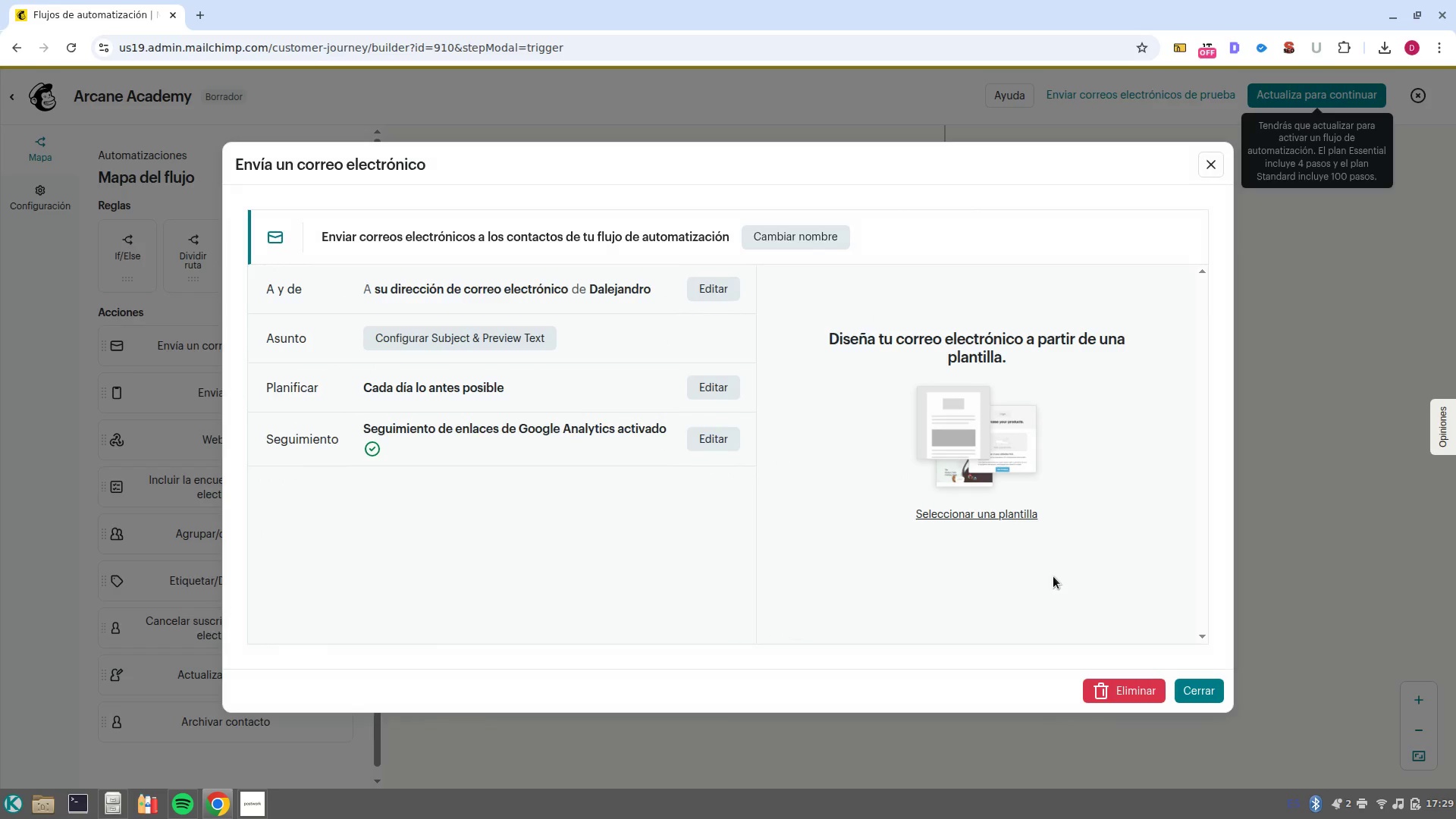 
left_click([767, 245])
 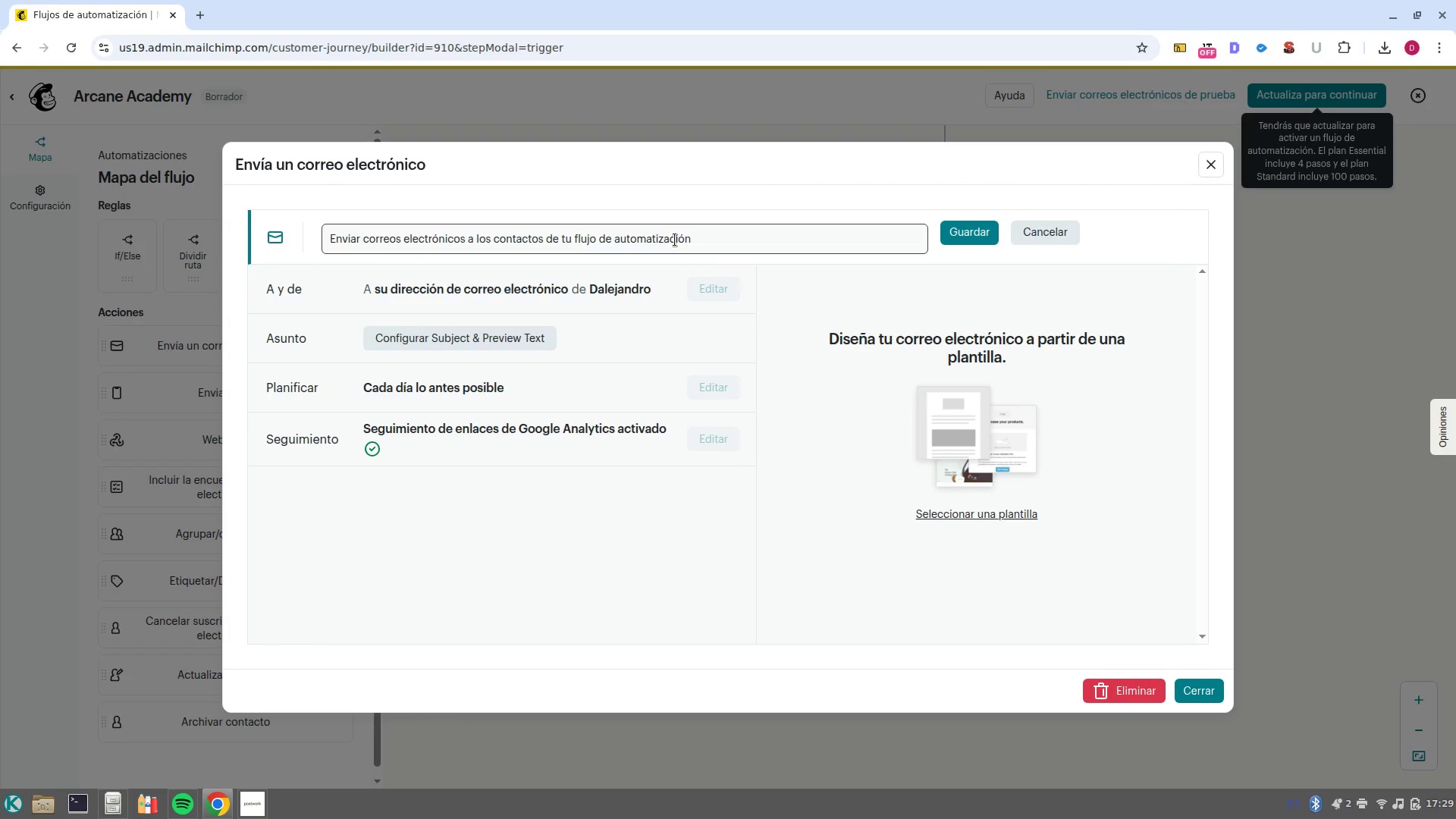 
double_click([675, 240])
 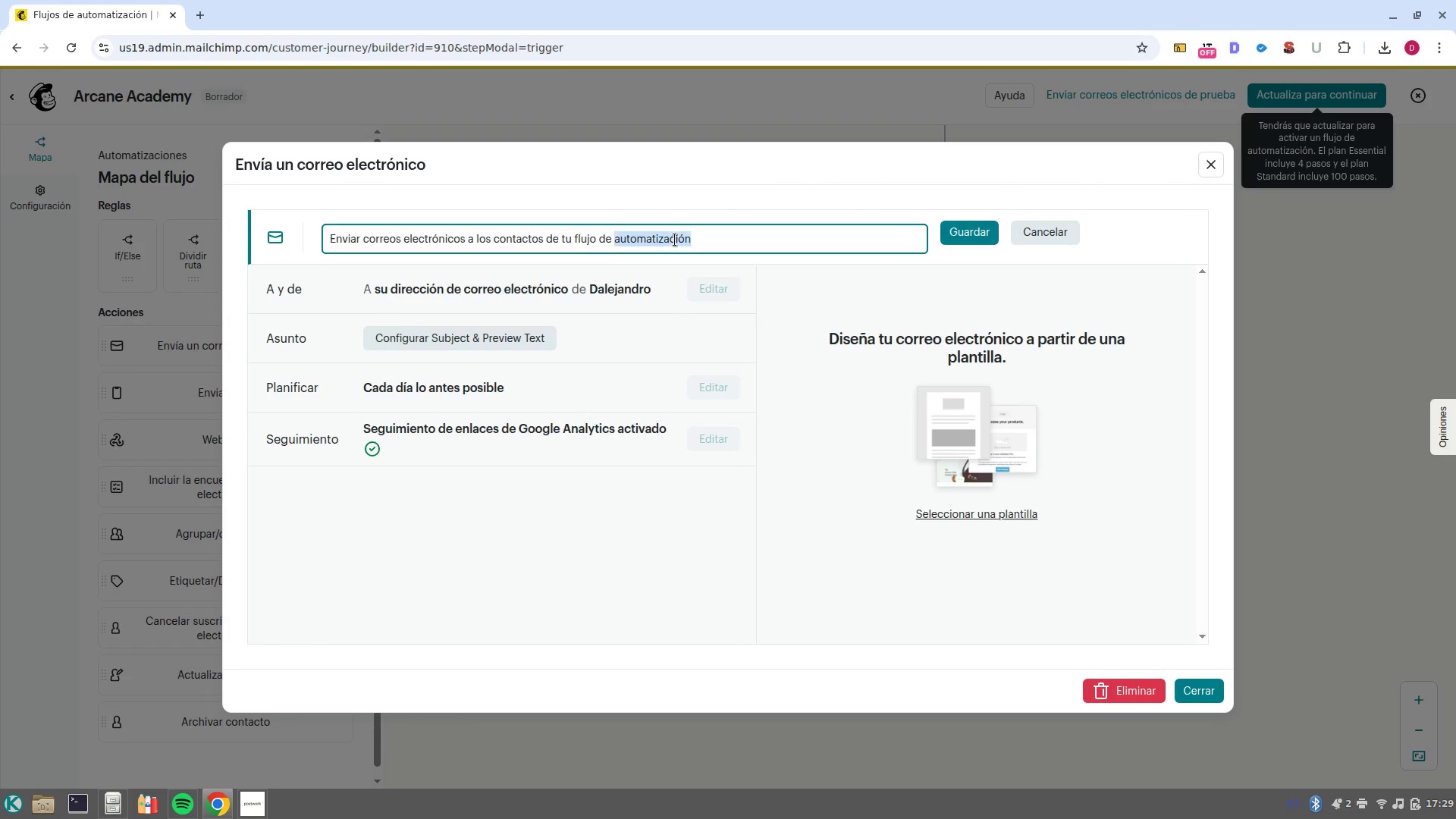 
triple_click([675, 240])
 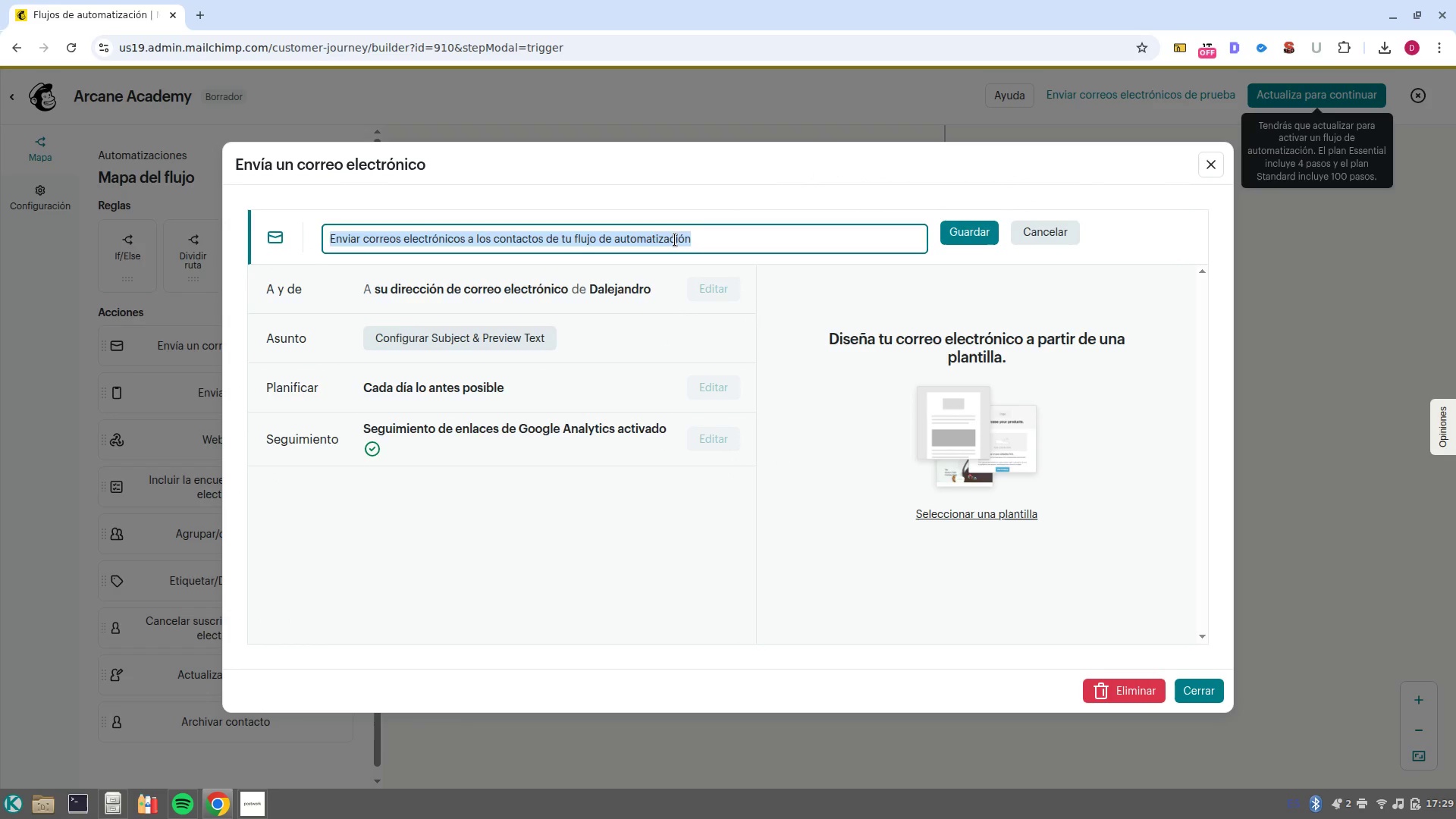 
key(Backspace)
 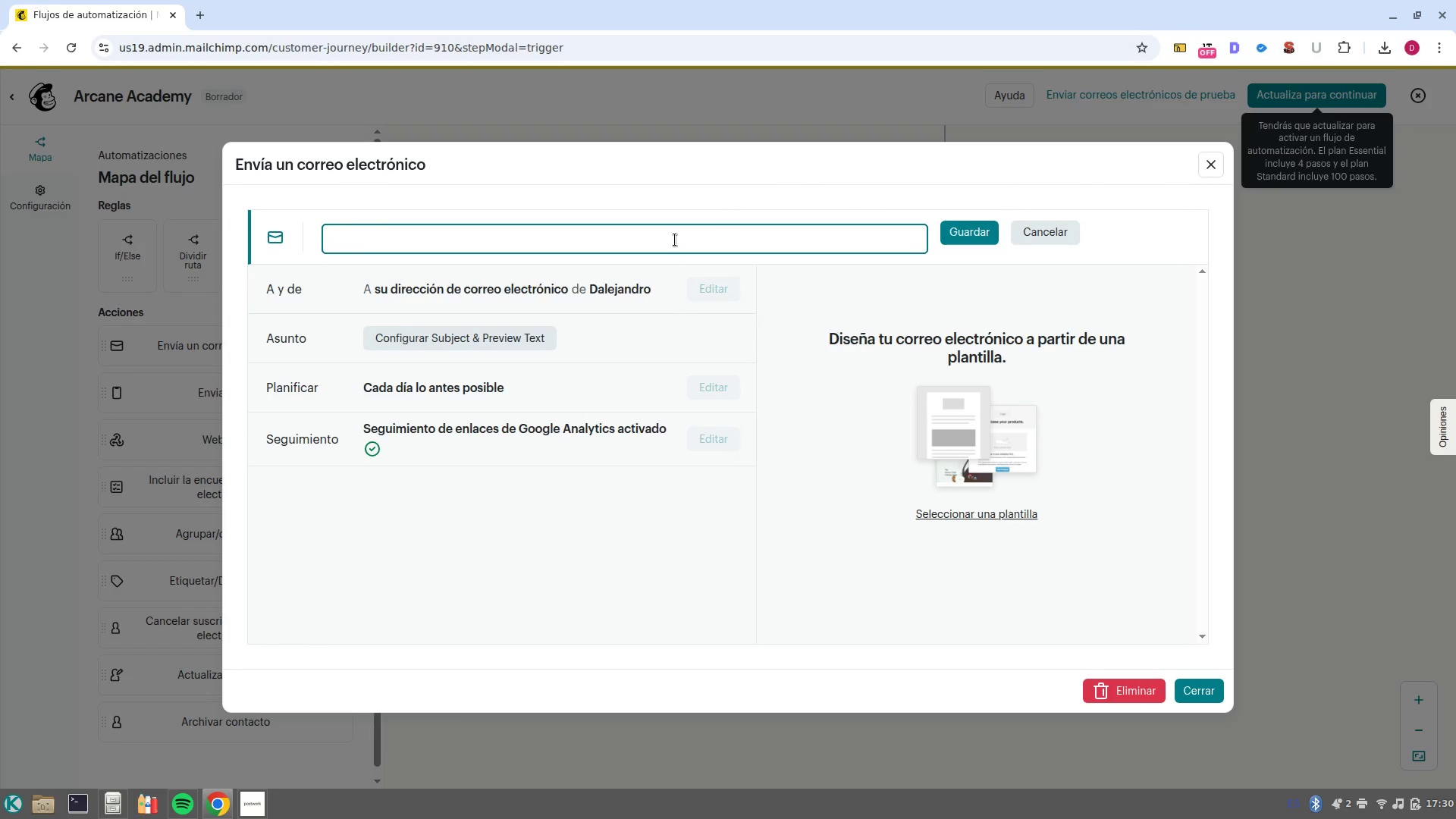 
type(High tinten)
key(Backspace)
key(Backspace)
key(Backspace)
key(Backspace)
key(Backspace)
key(Backspace)
type(intent)
 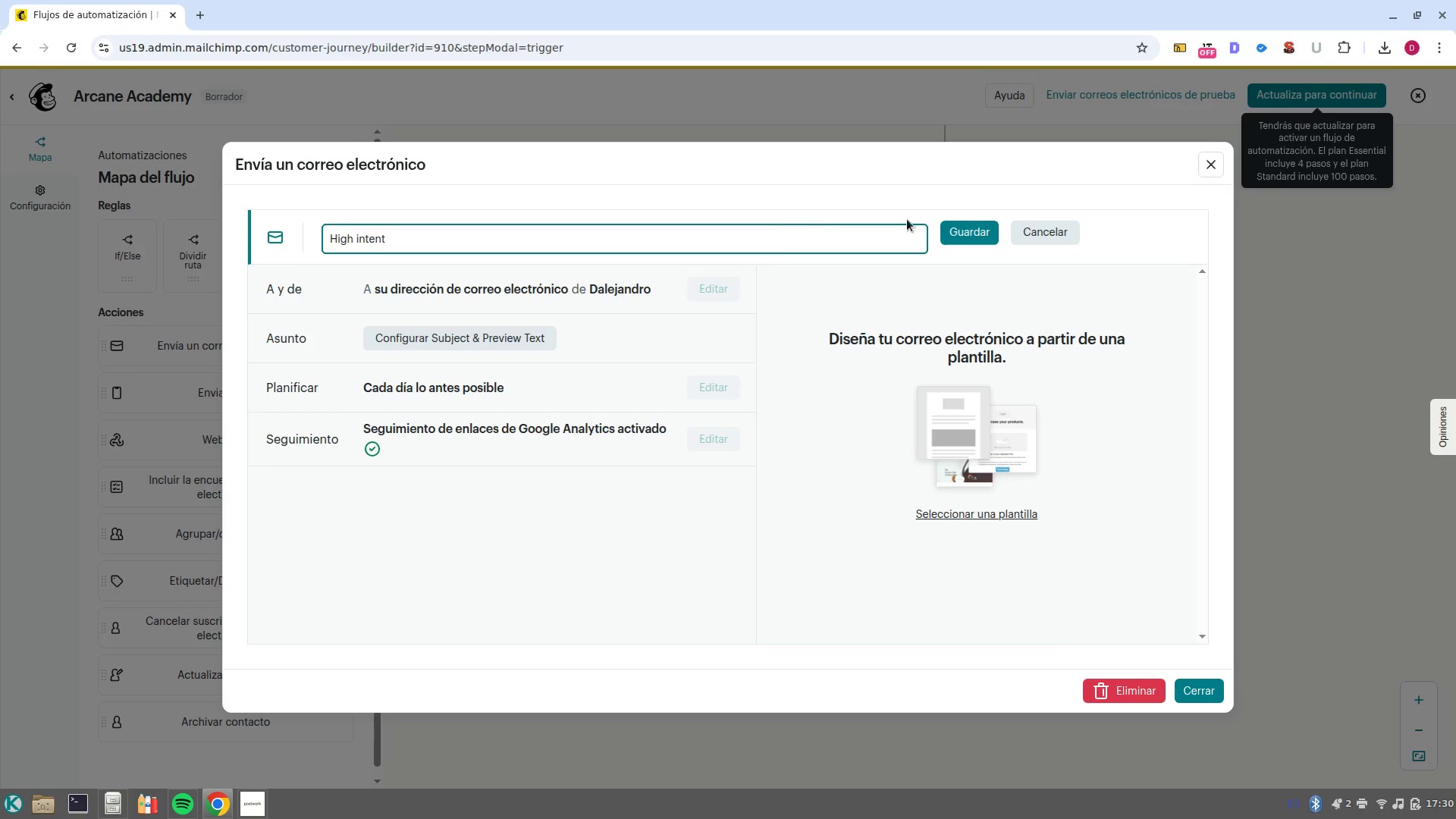 
left_click([956, 231])
 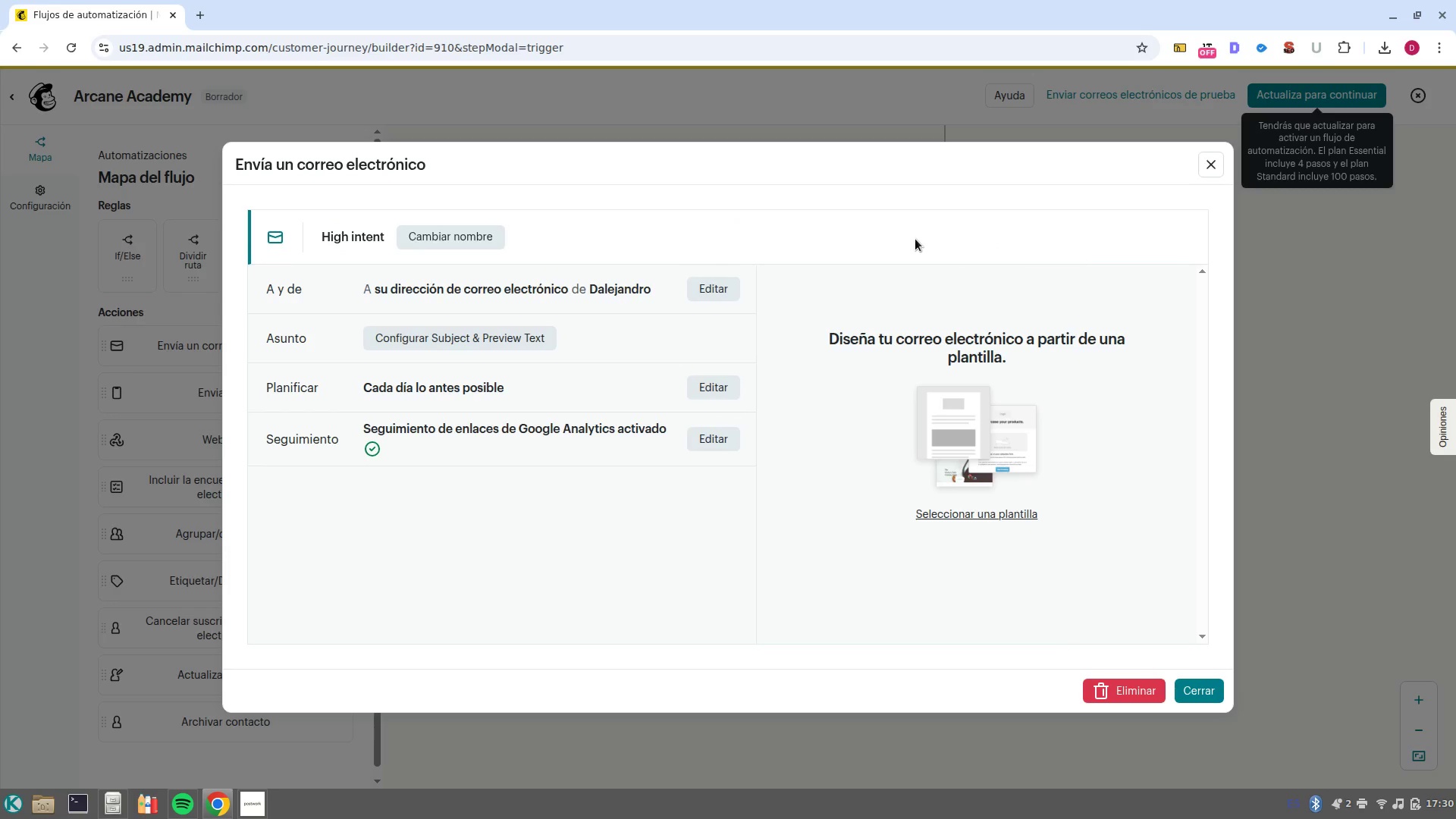 
wait(6.49)
 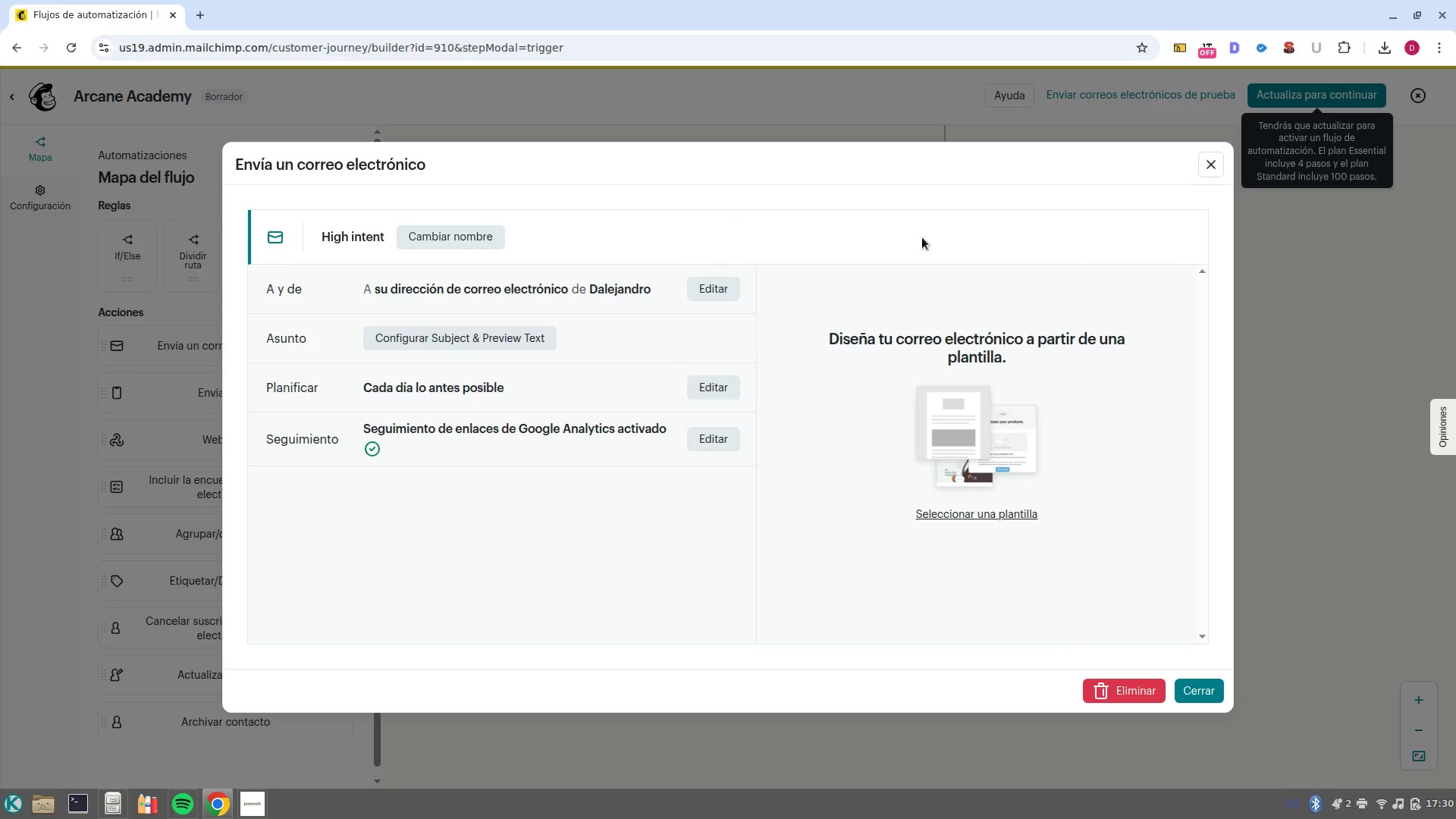 
left_click([1215, 692])
 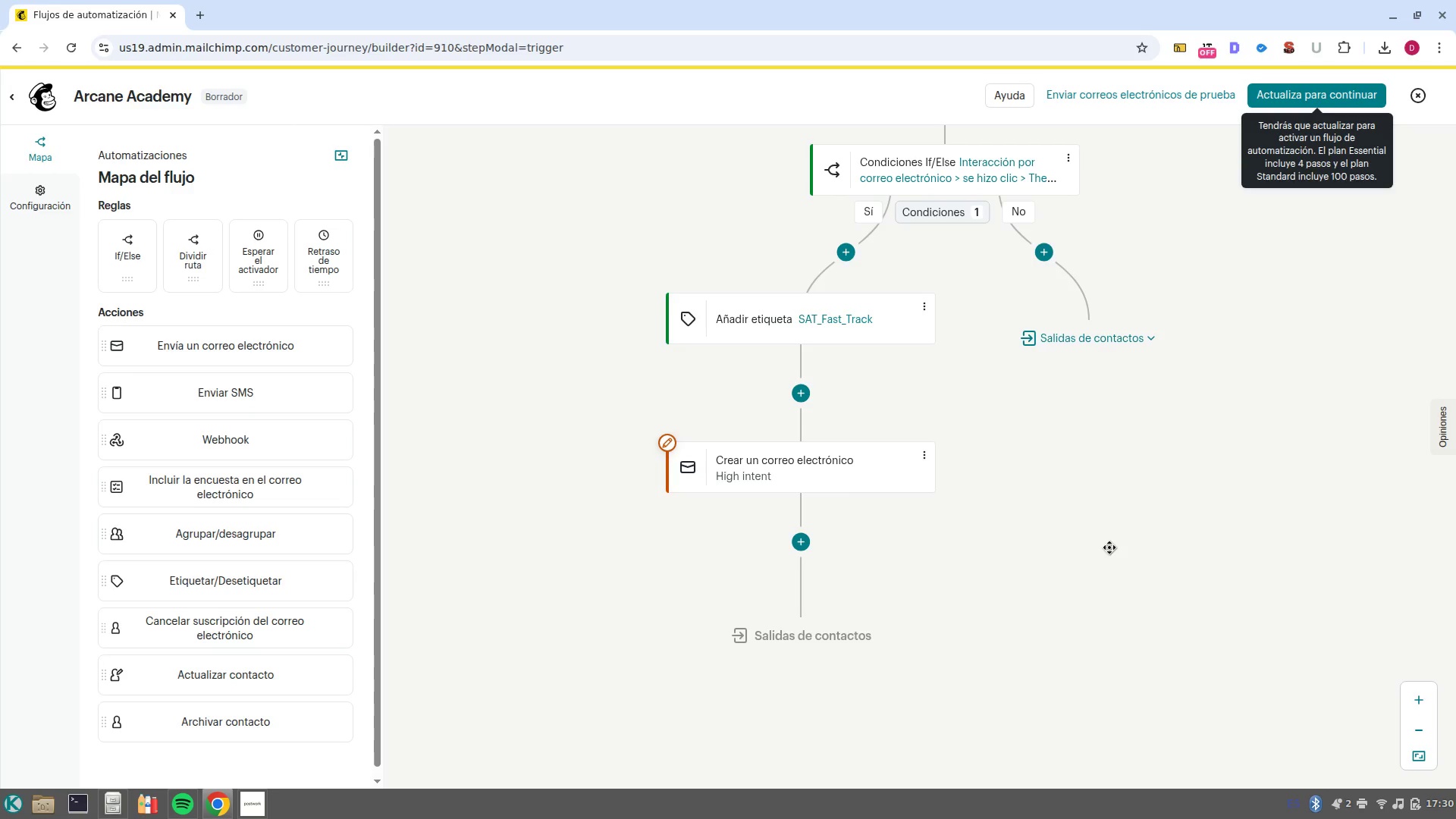 
left_click_drag(start_coordinate=[1119, 543], to_coordinate=[1100, 413])
 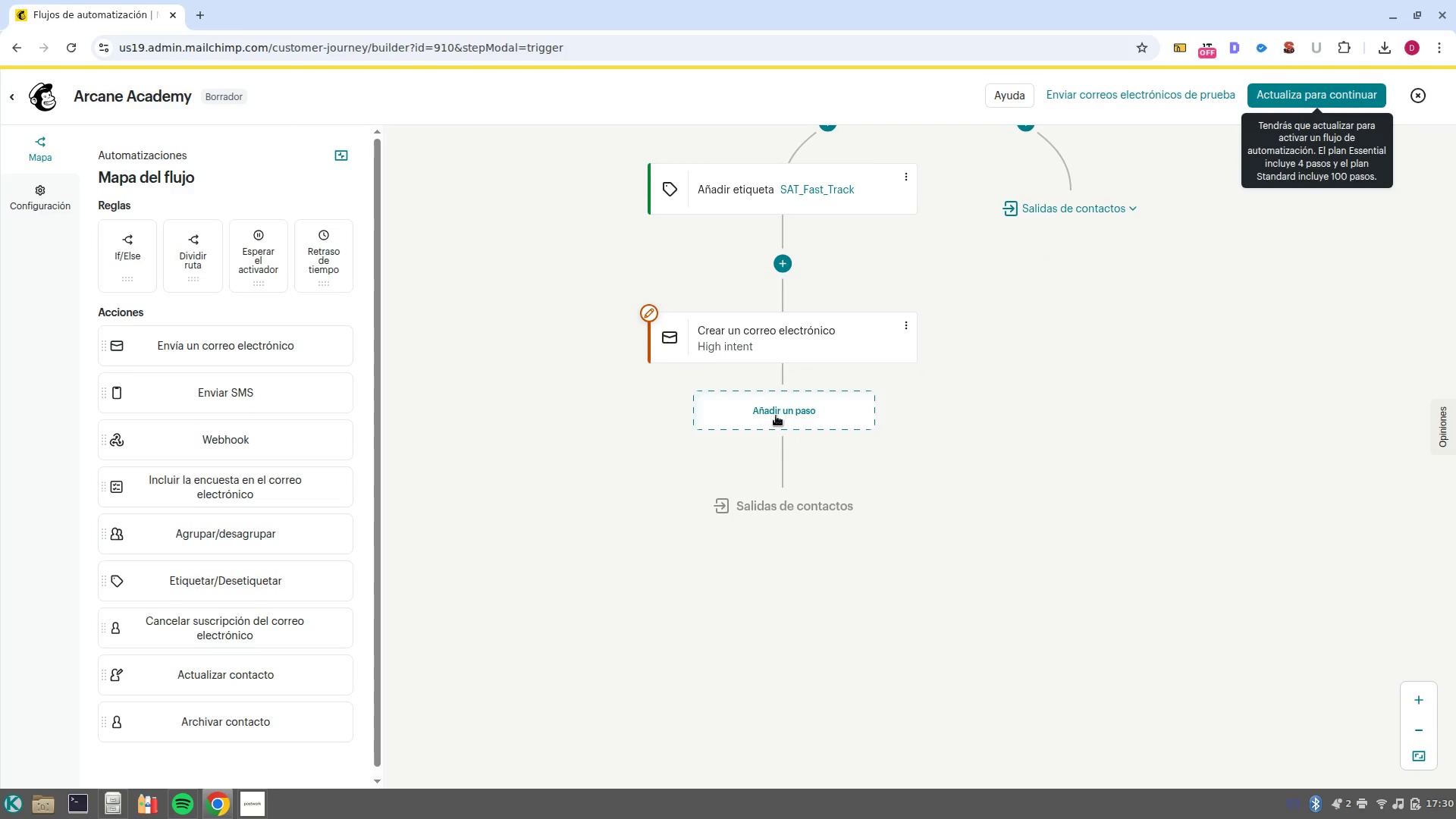 
left_click([776, 416])
 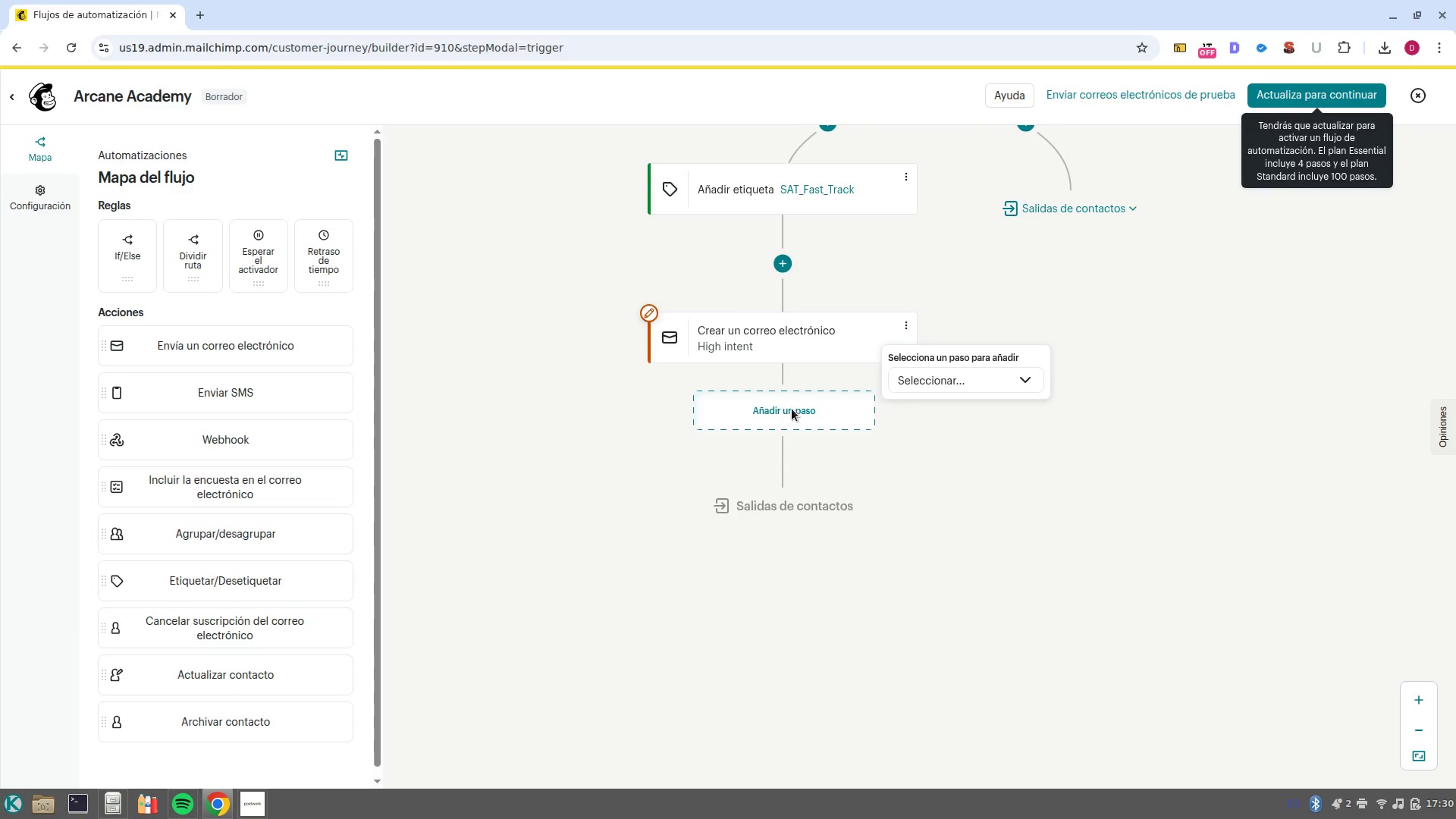 
left_click([956, 387])
 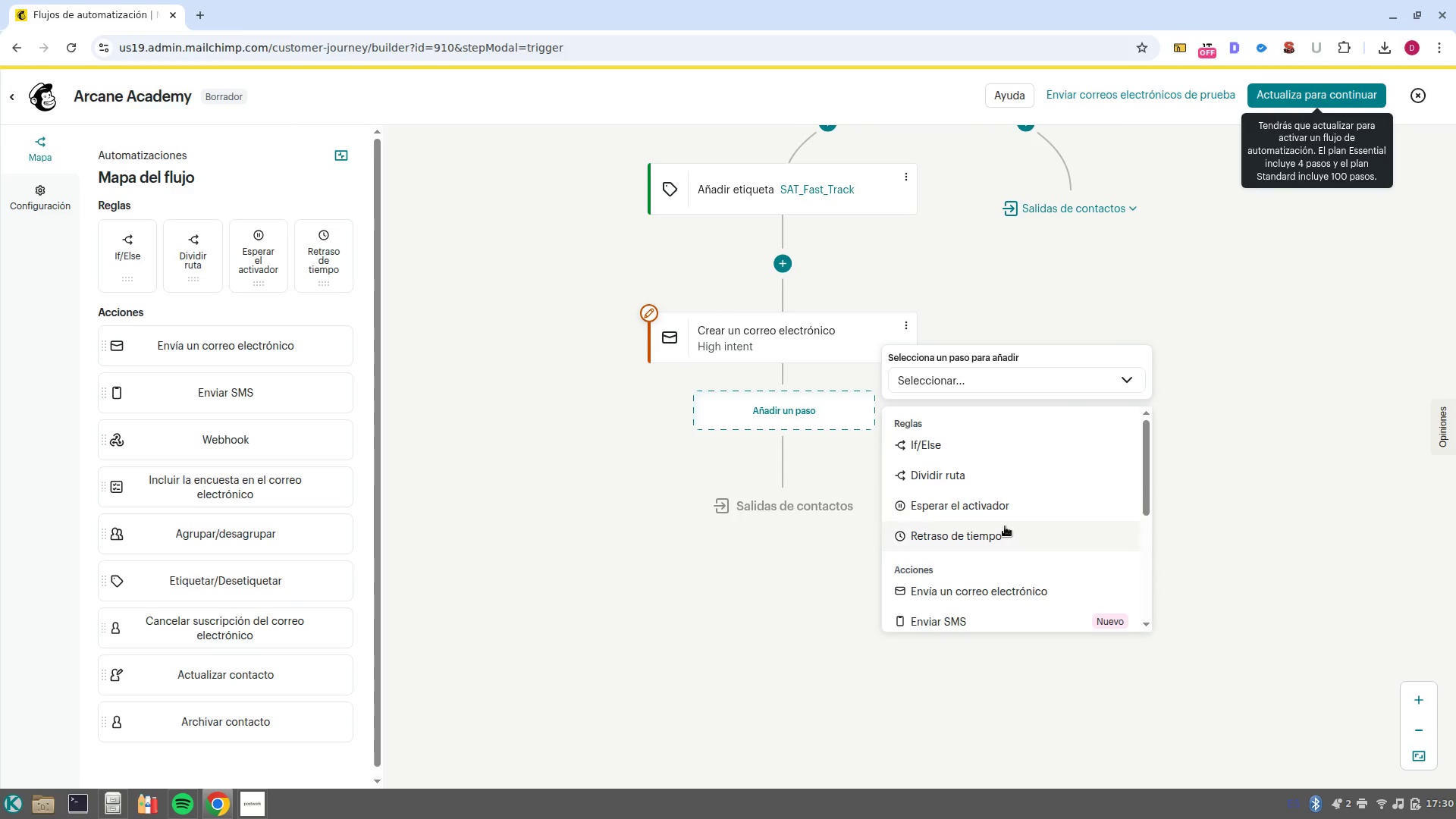 
left_click([1005, 526])
 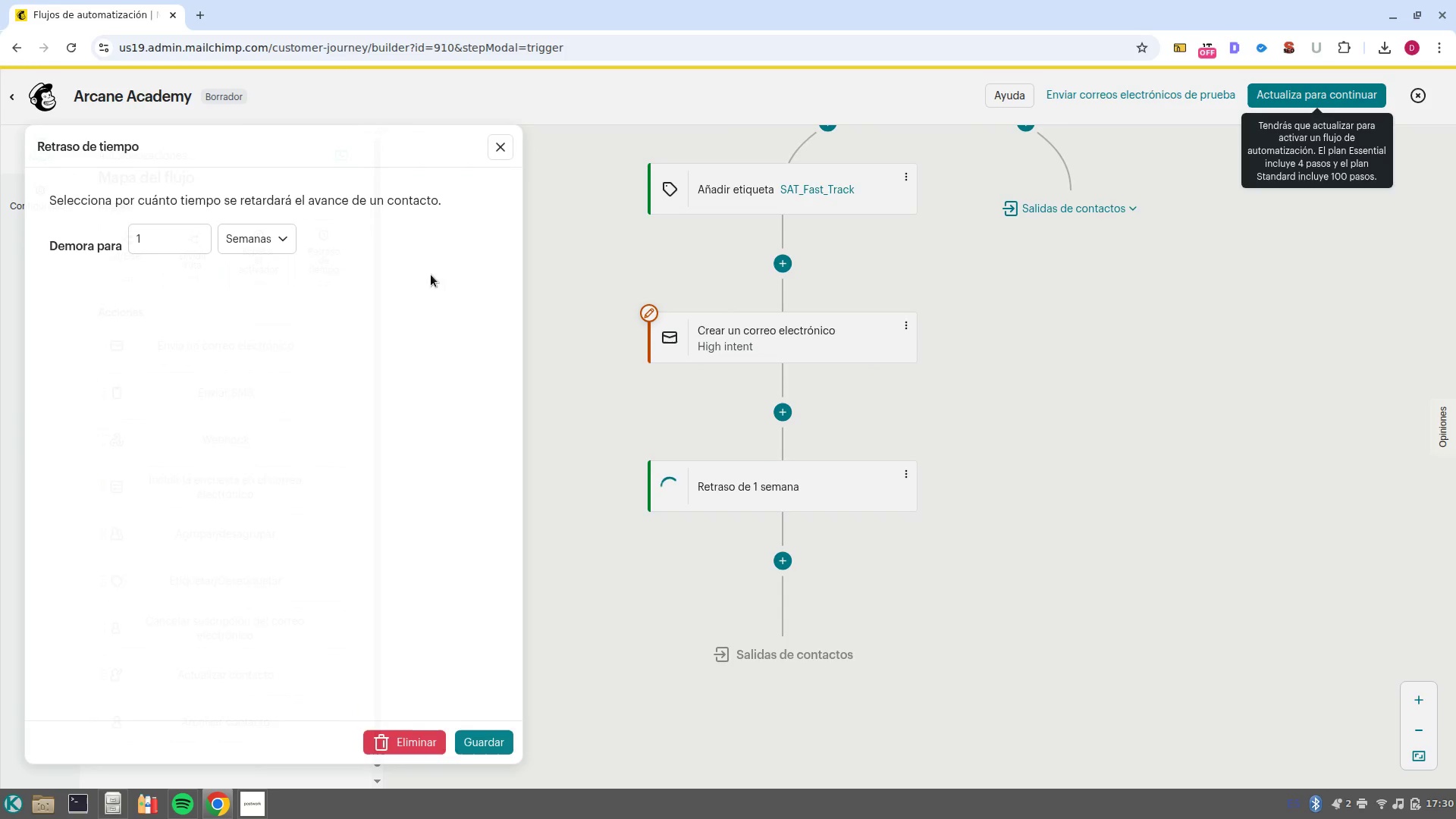 
left_click([258, 247])
 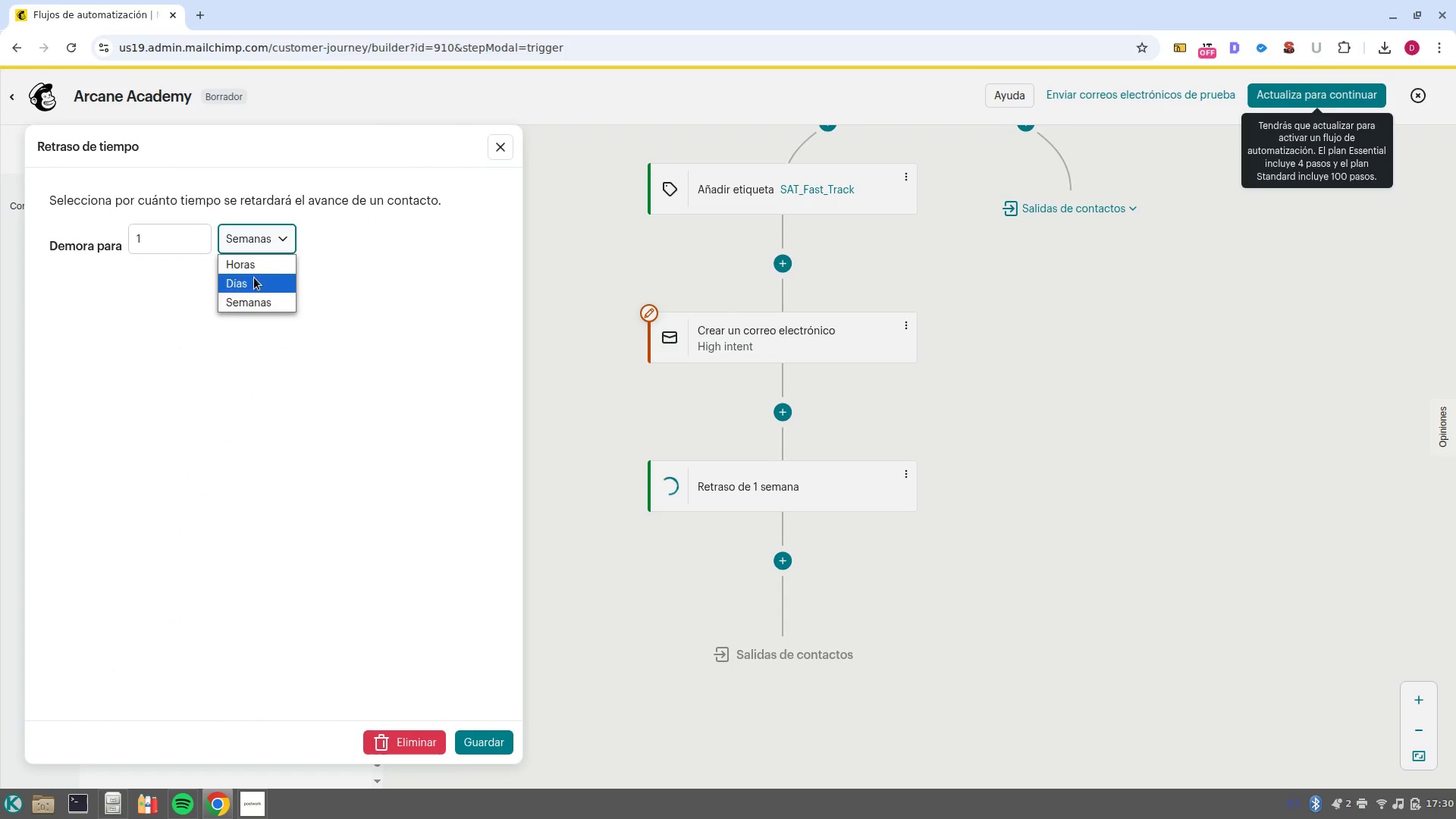 
left_click([253, 265])
 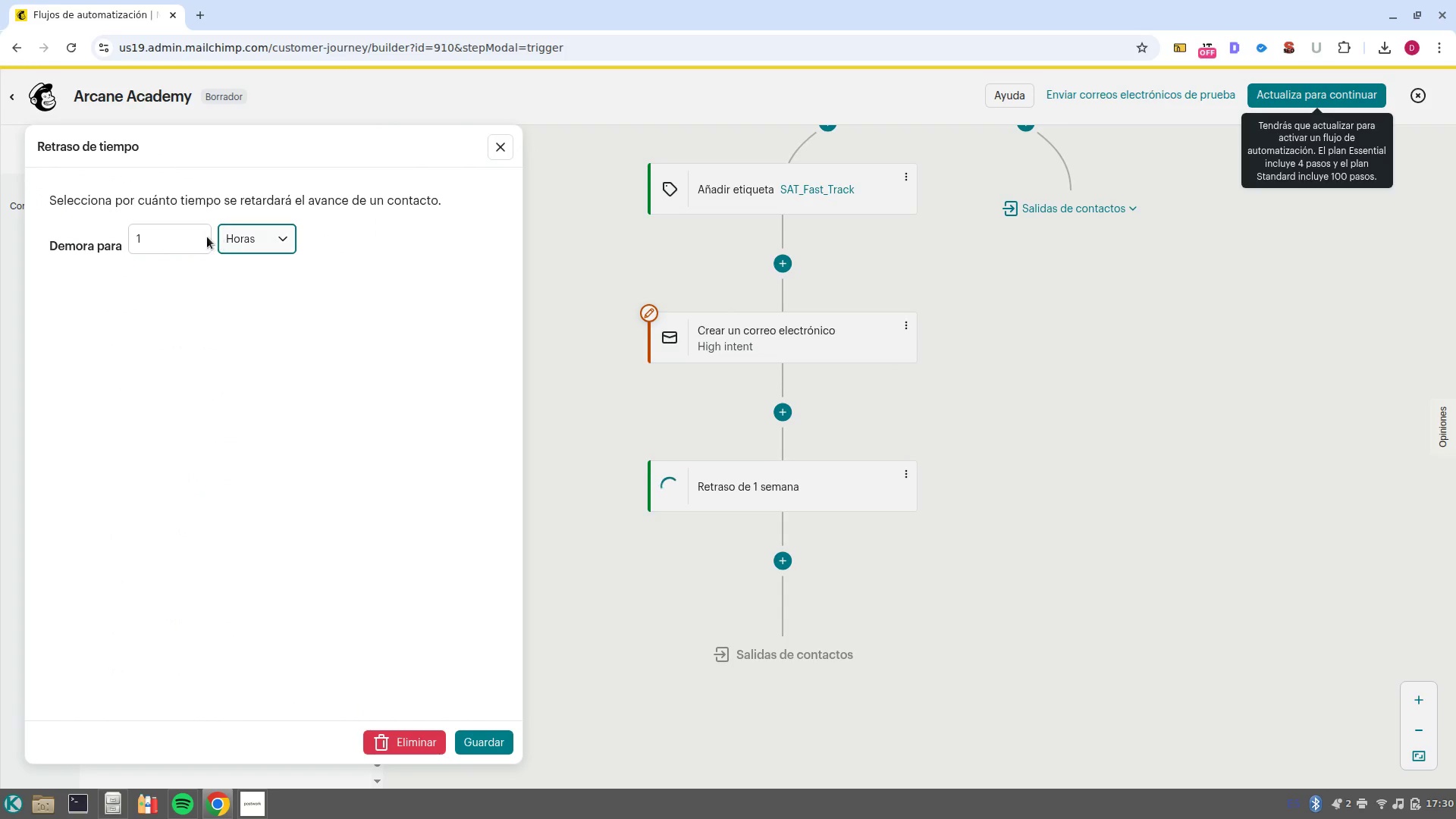 
left_click([201, 235])
 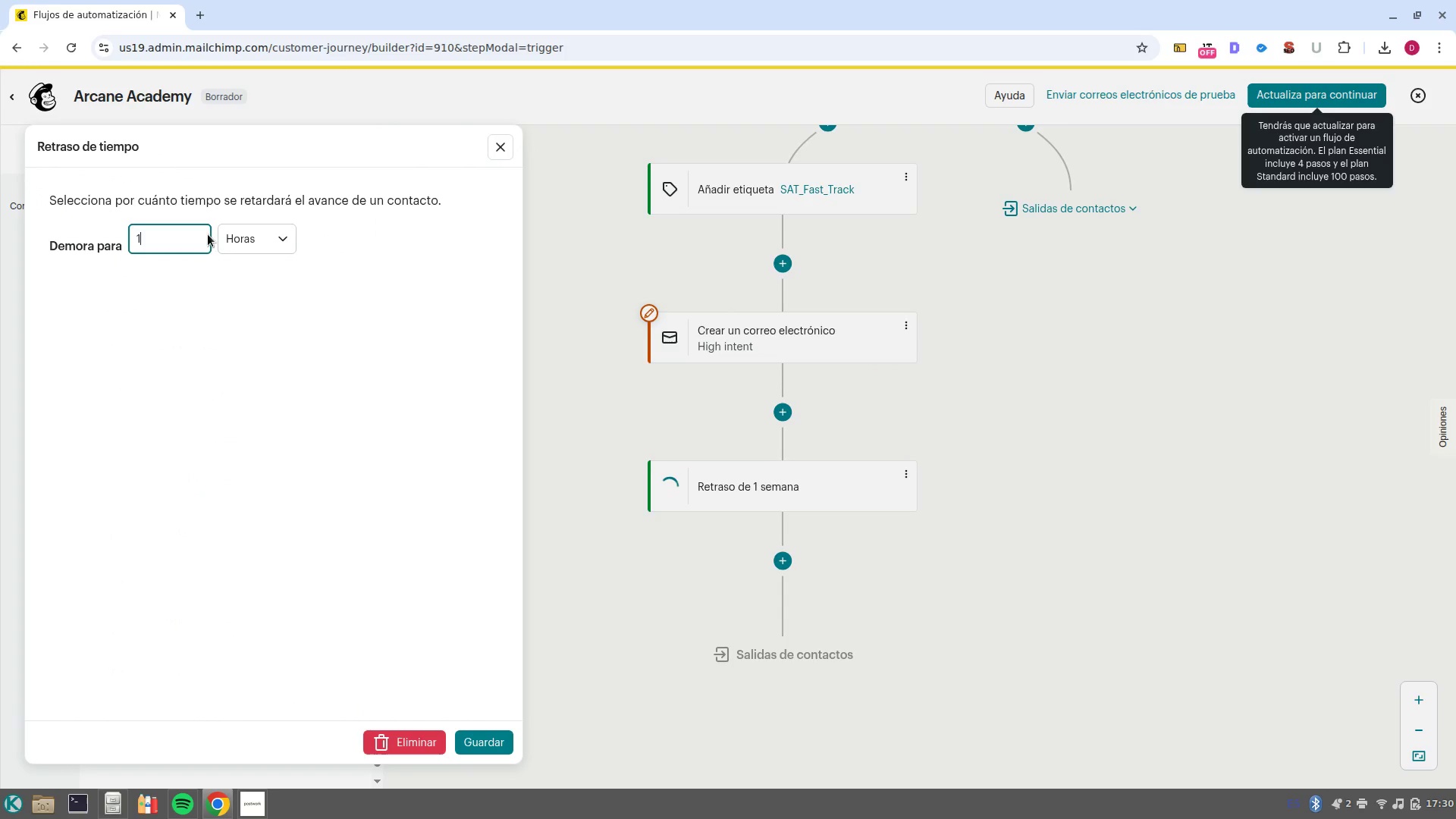 
left_click([275, 239])
 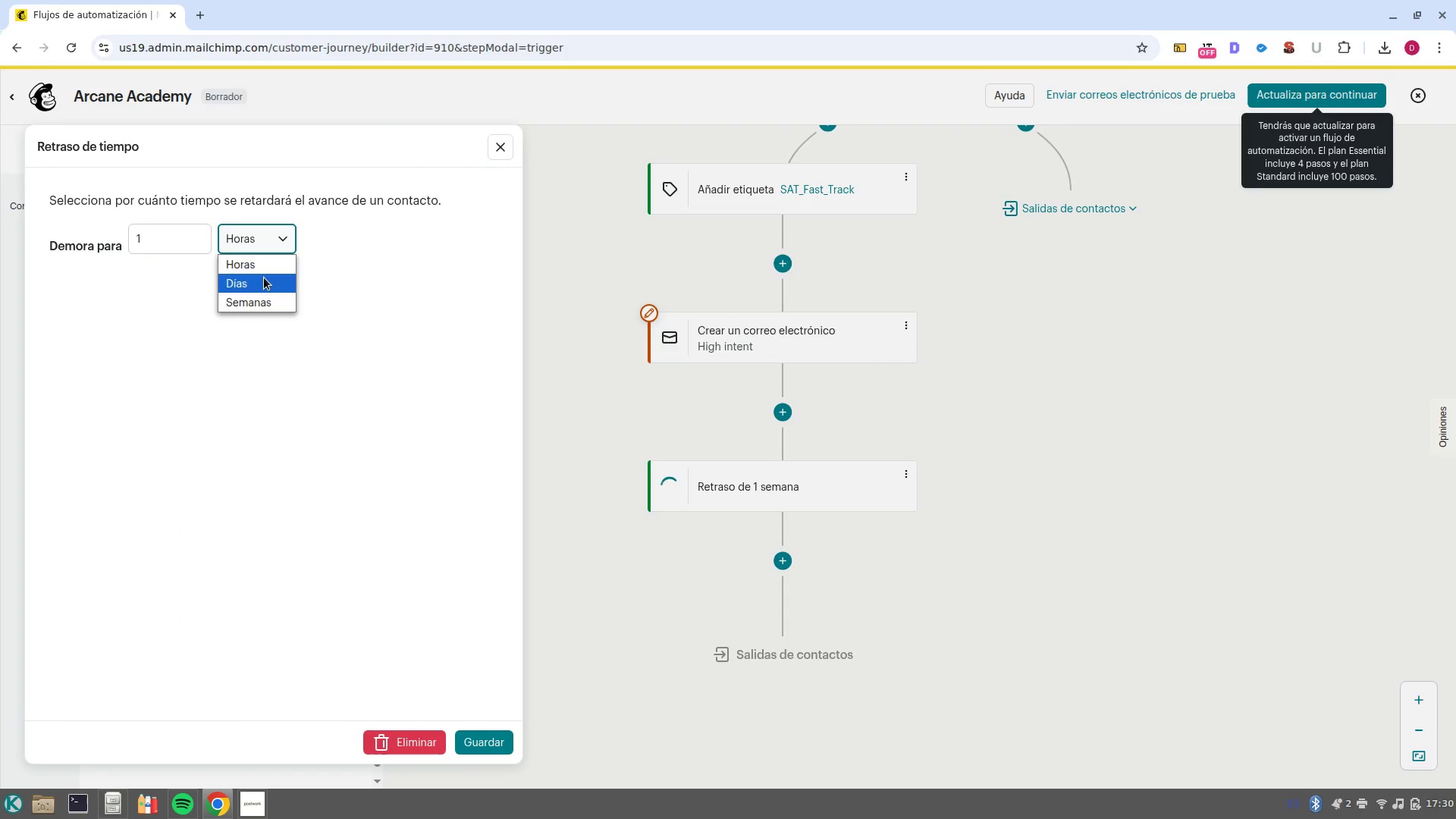 
left_click([264, 278])
 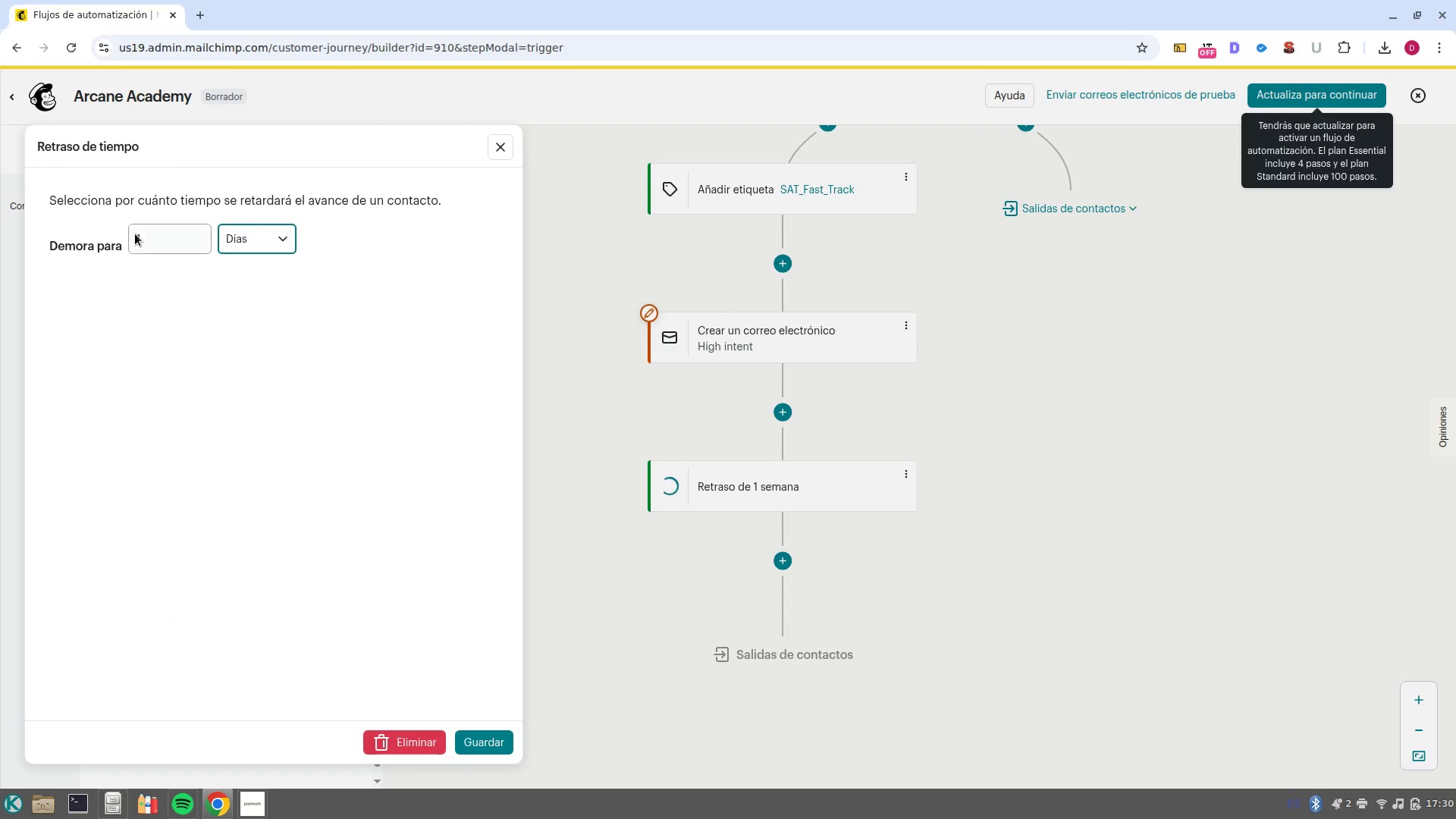 
left_click([135, 234])
 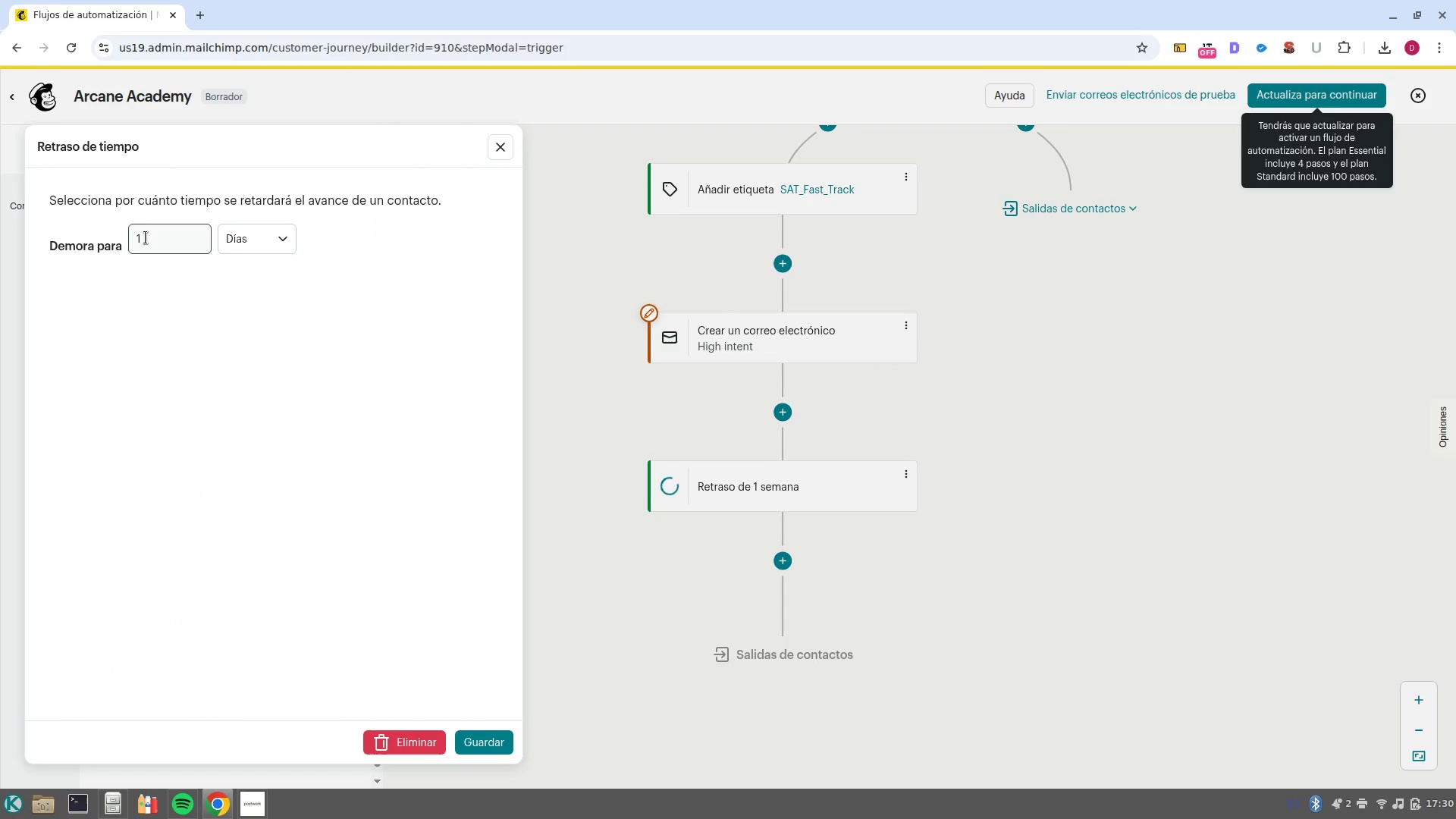 
left_click([146, 237])
 